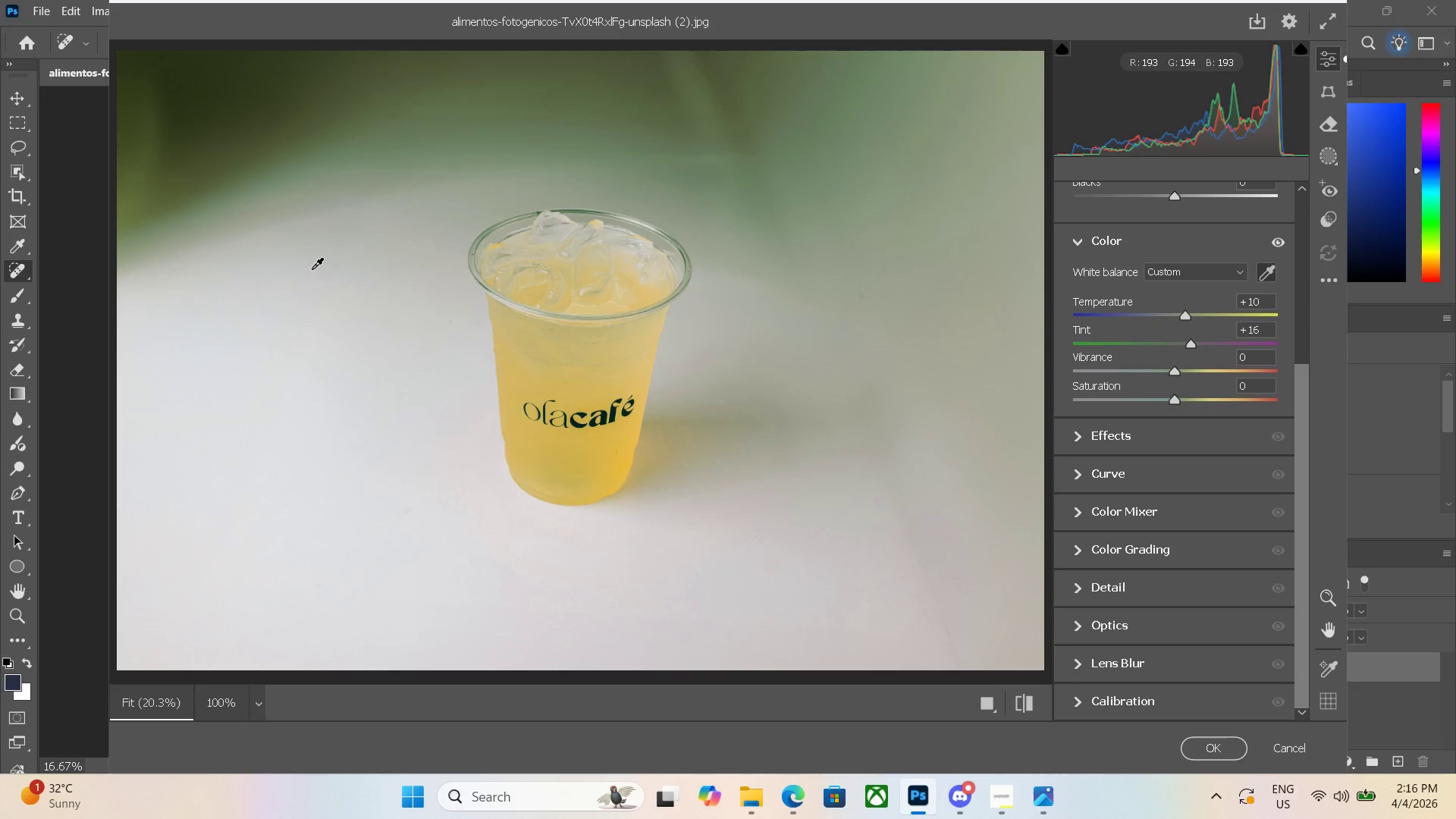 
left_click([359, 192])
 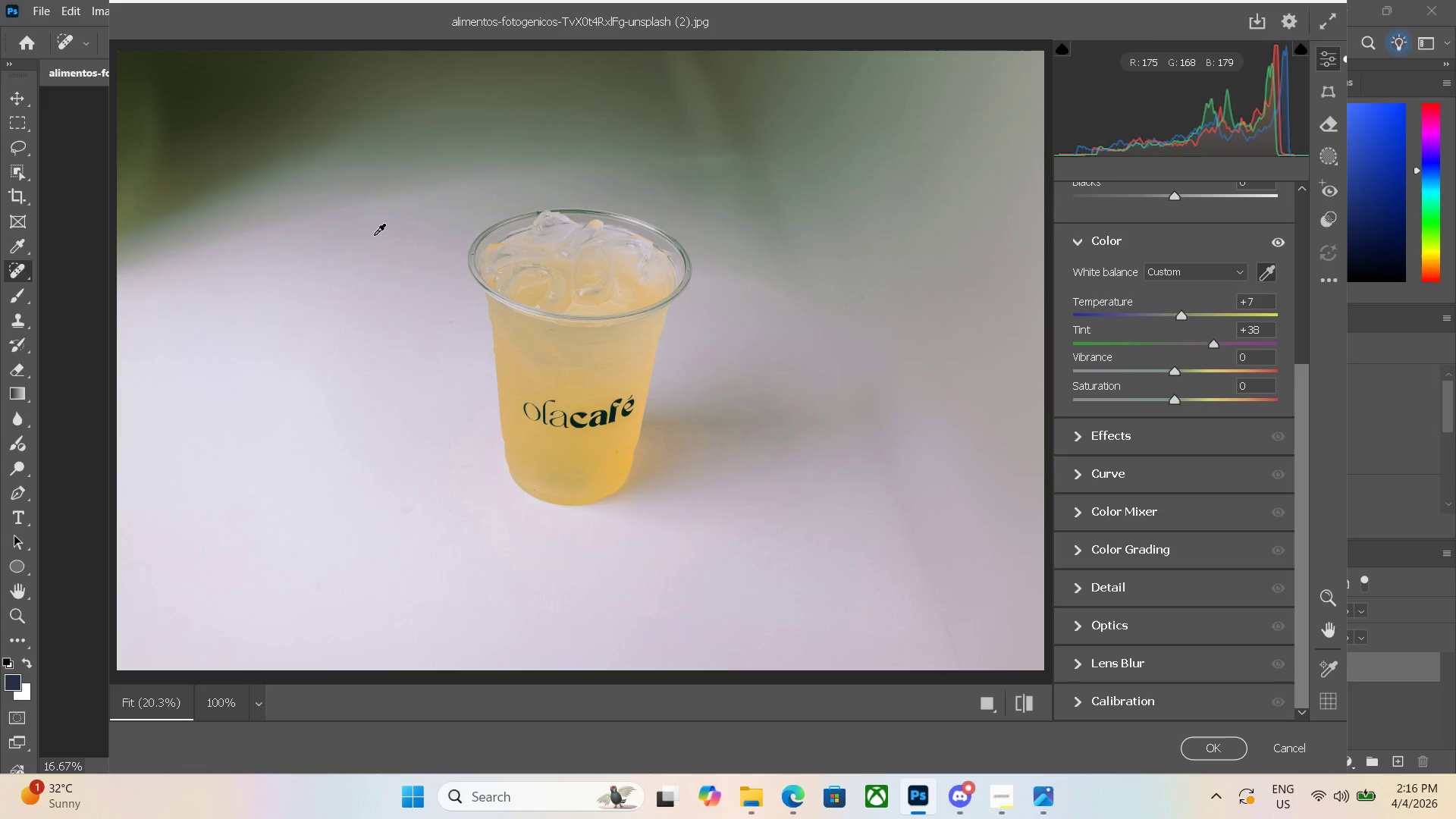 
left_click_drag(start_coordinate=[375, 235], to_coordinate=[379, 235])
 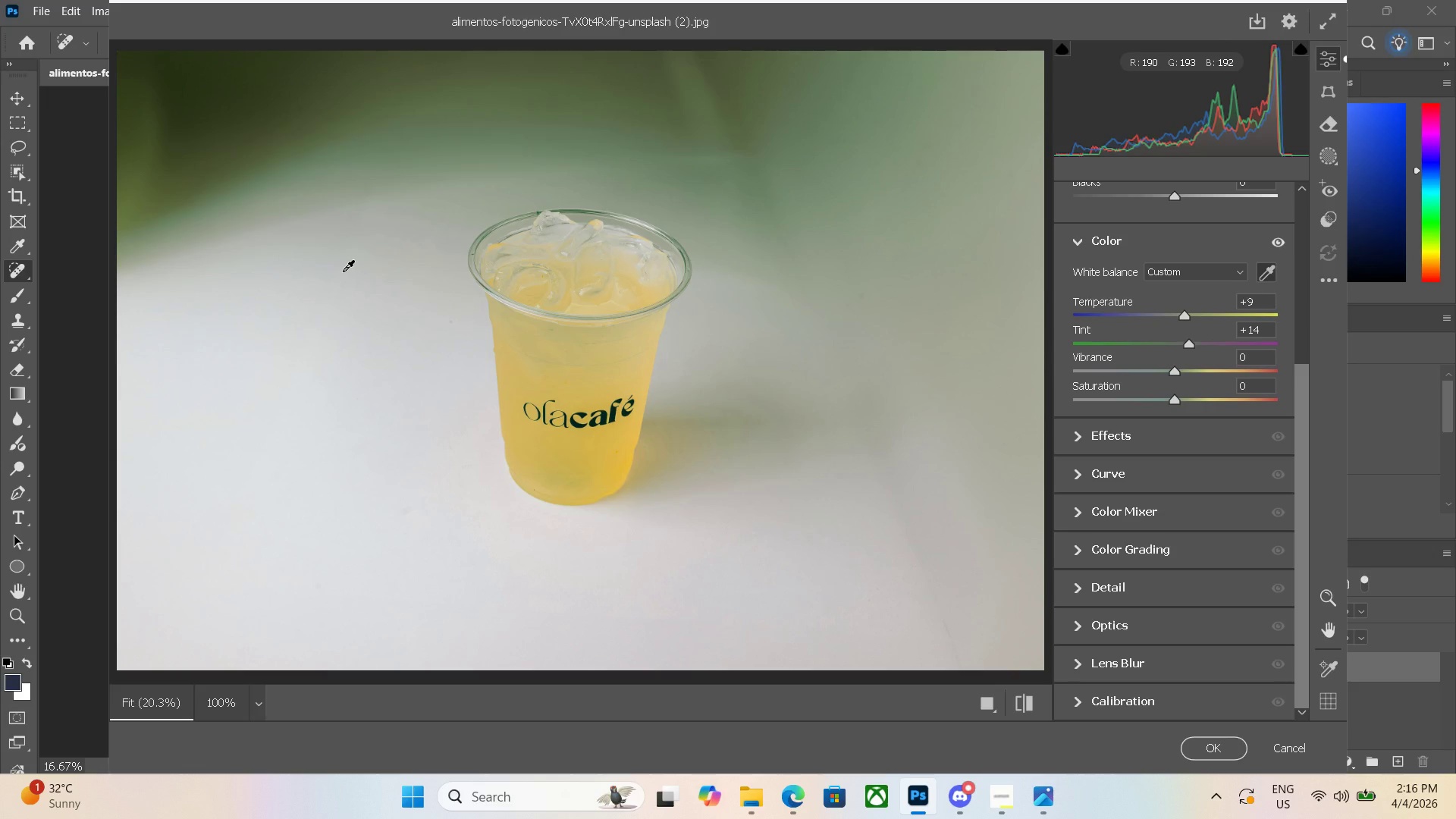 
wait(8.0)
 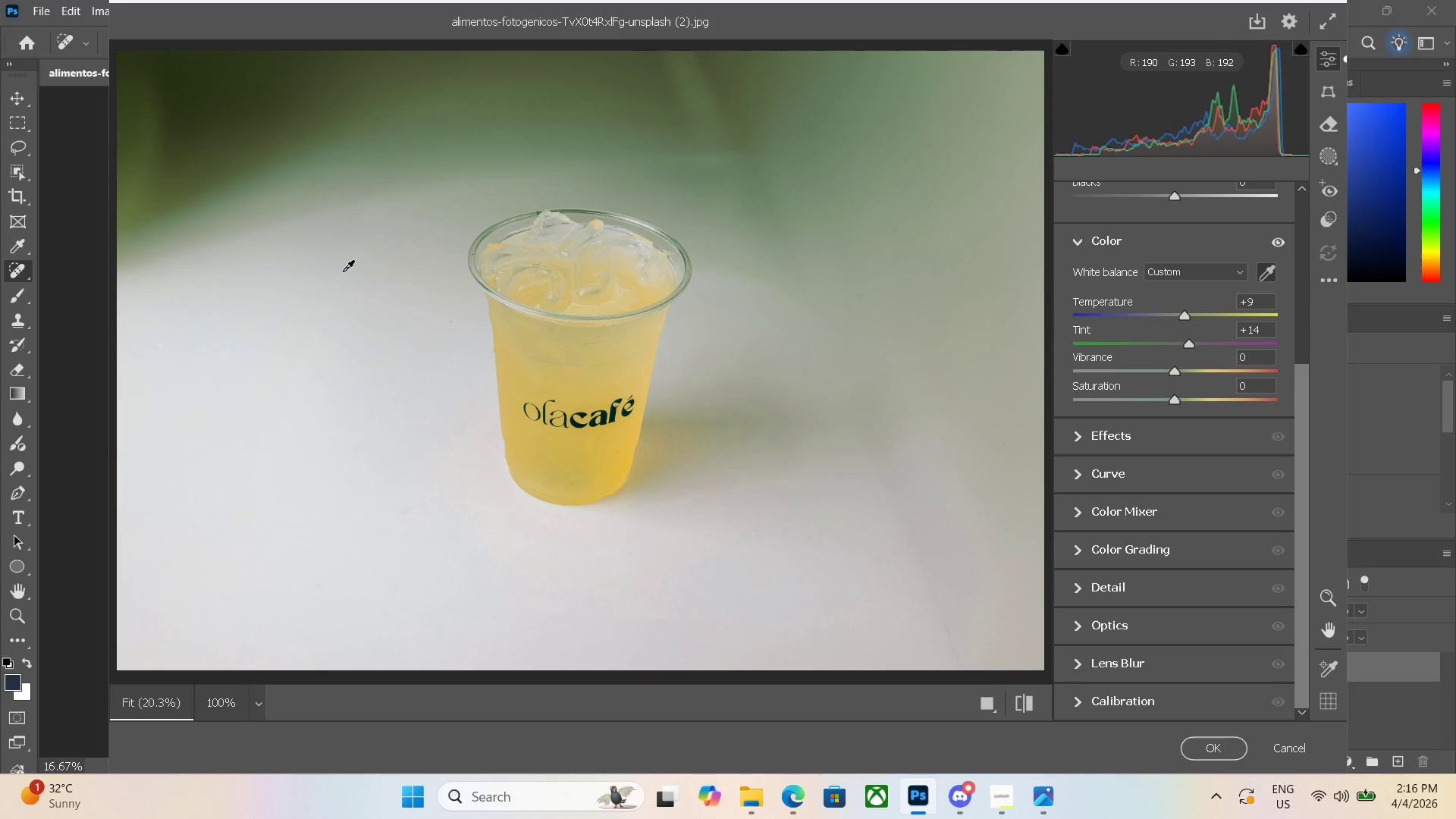 
key(Control+Z)
 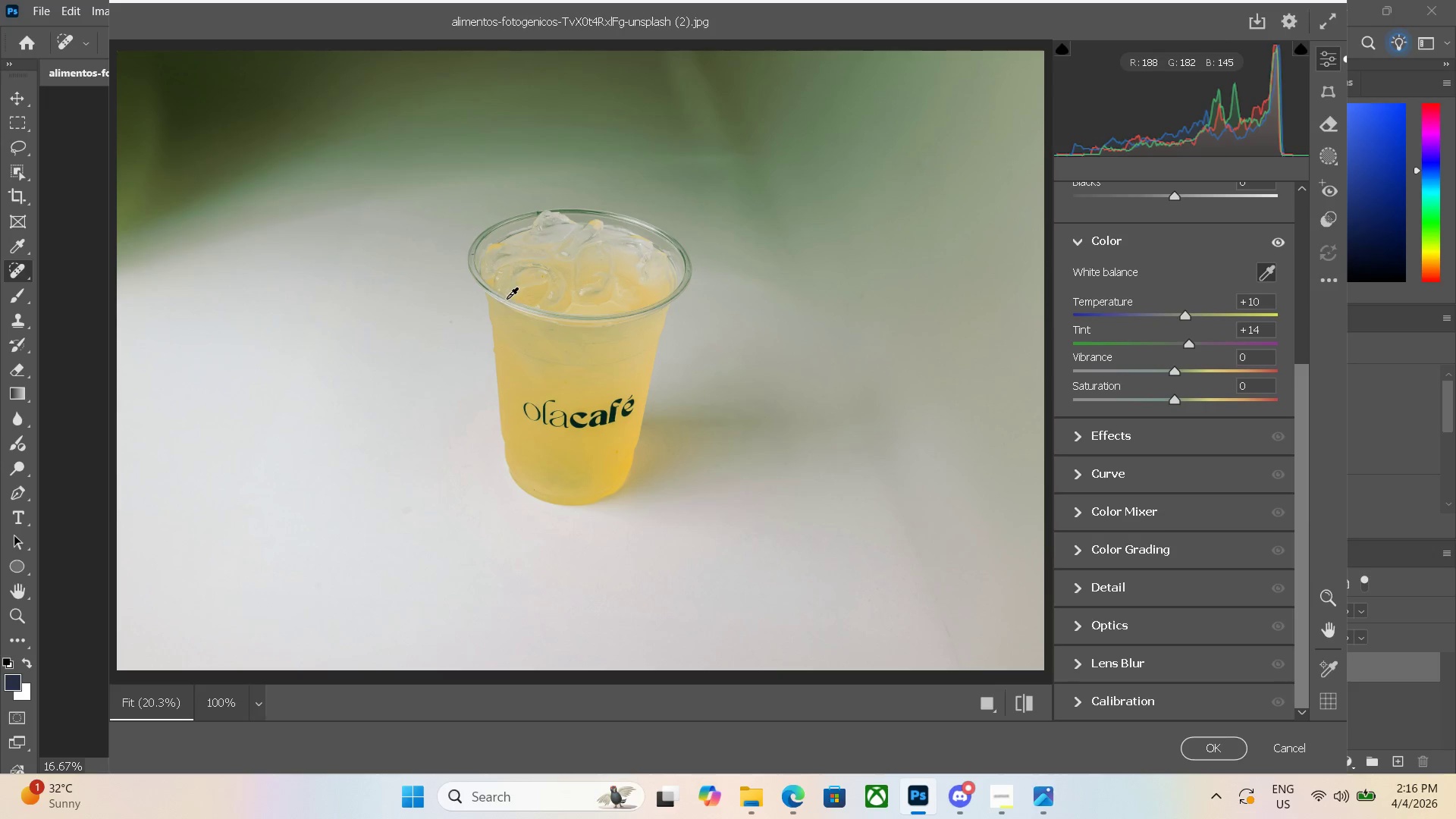 
key(Control+Z)
 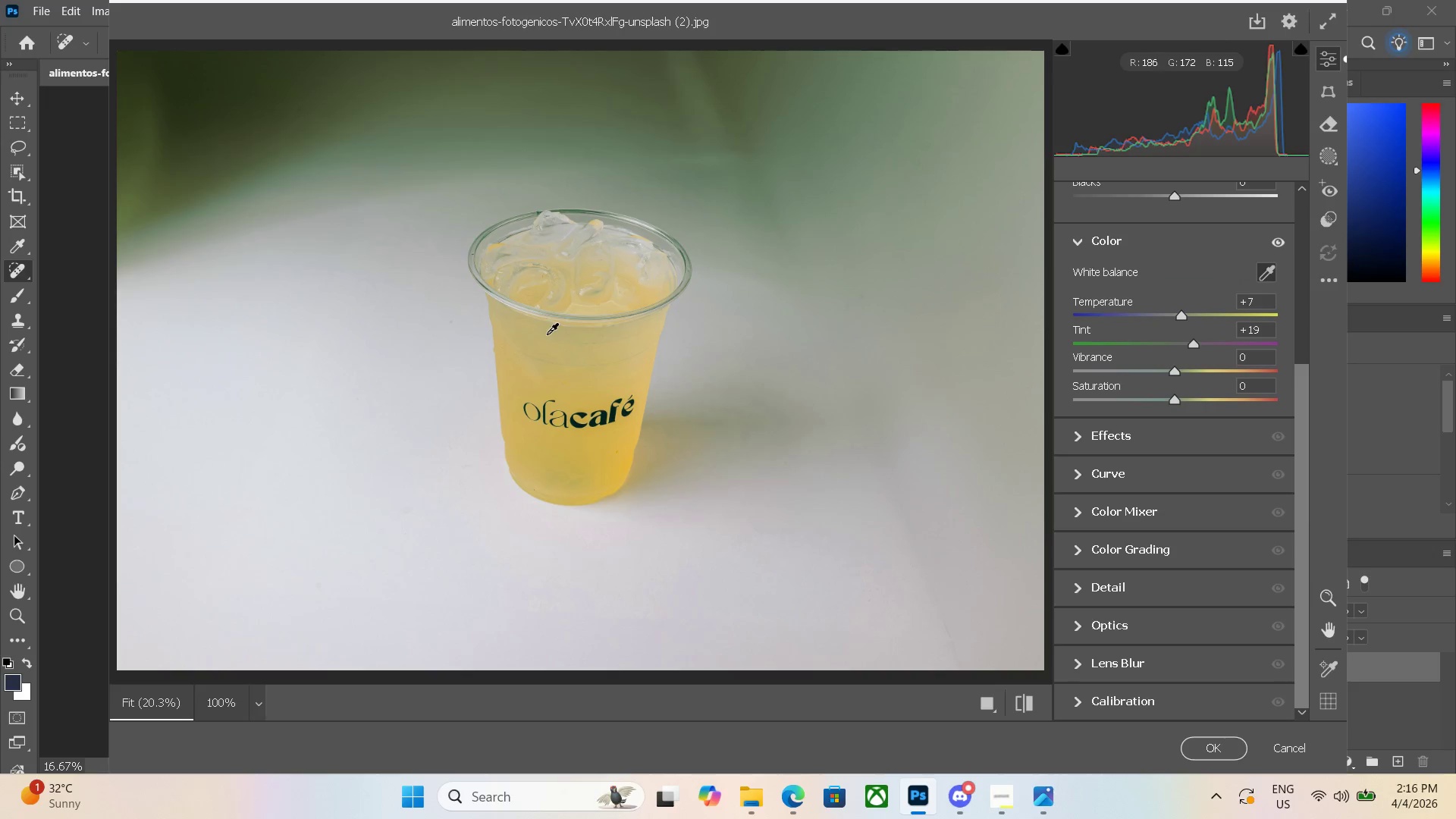 
left_click([318, 475])
 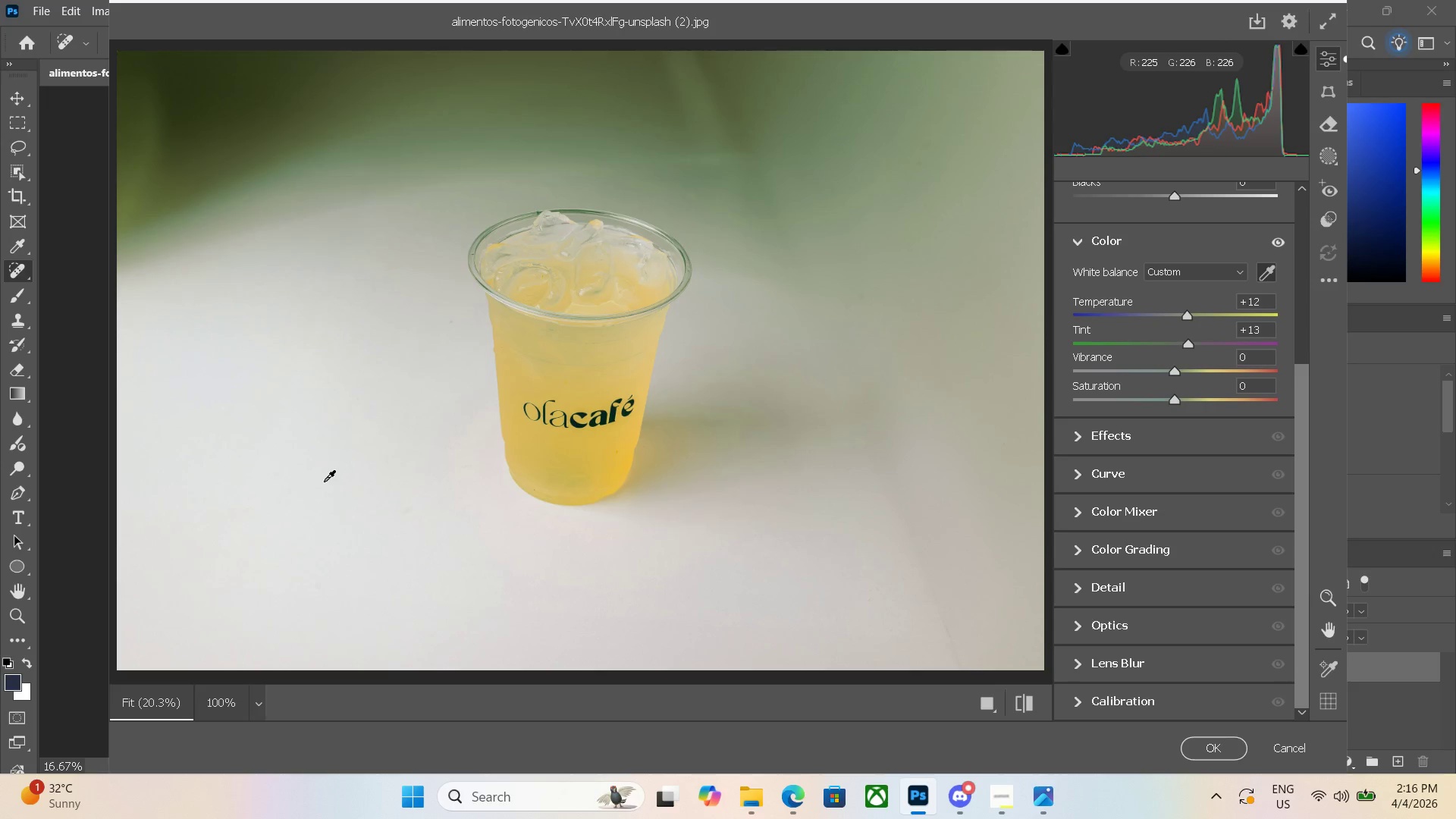 
hold_key(key=ControlLeft, duration=0.45)
 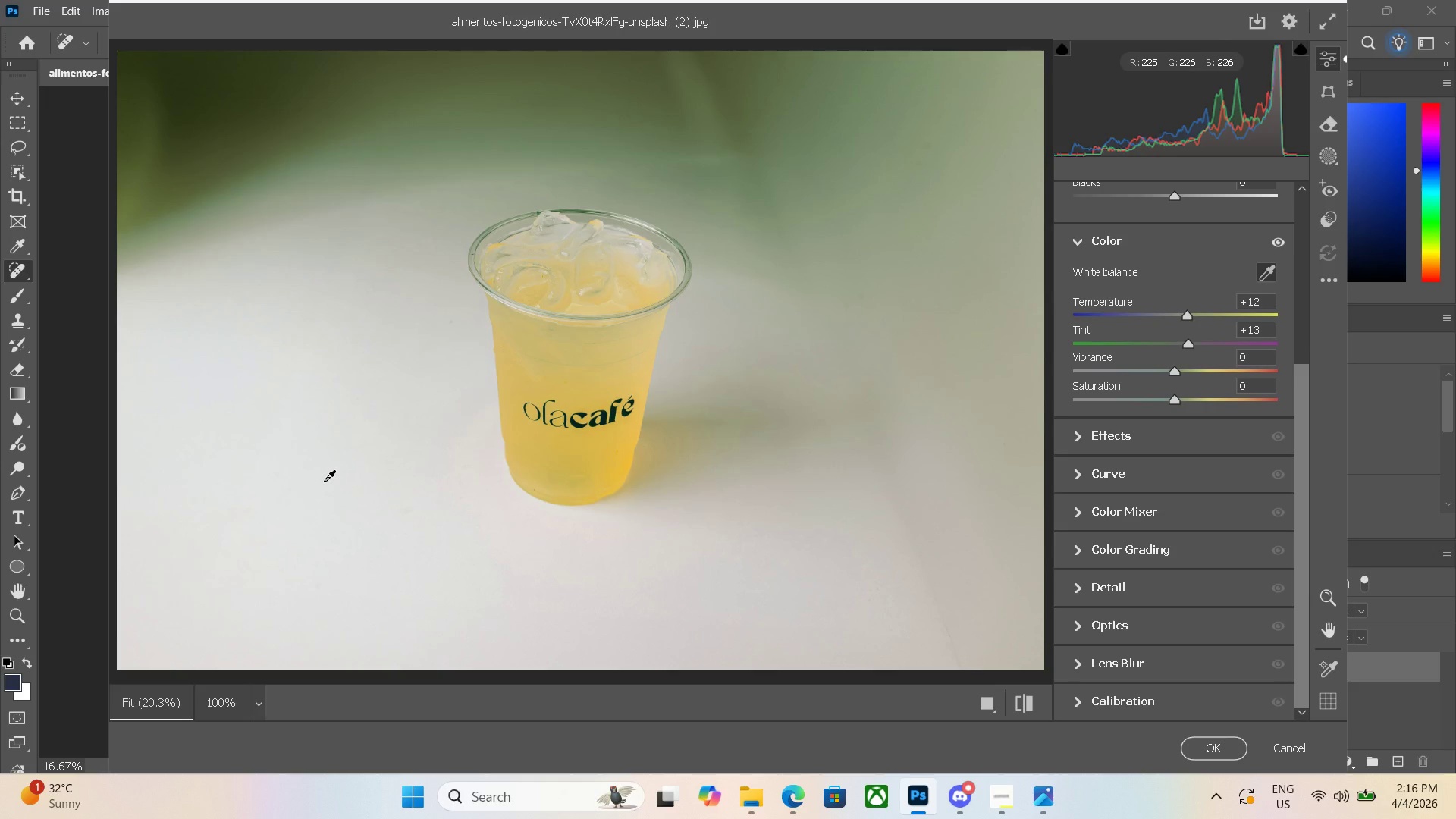 
key(Control+Z)
 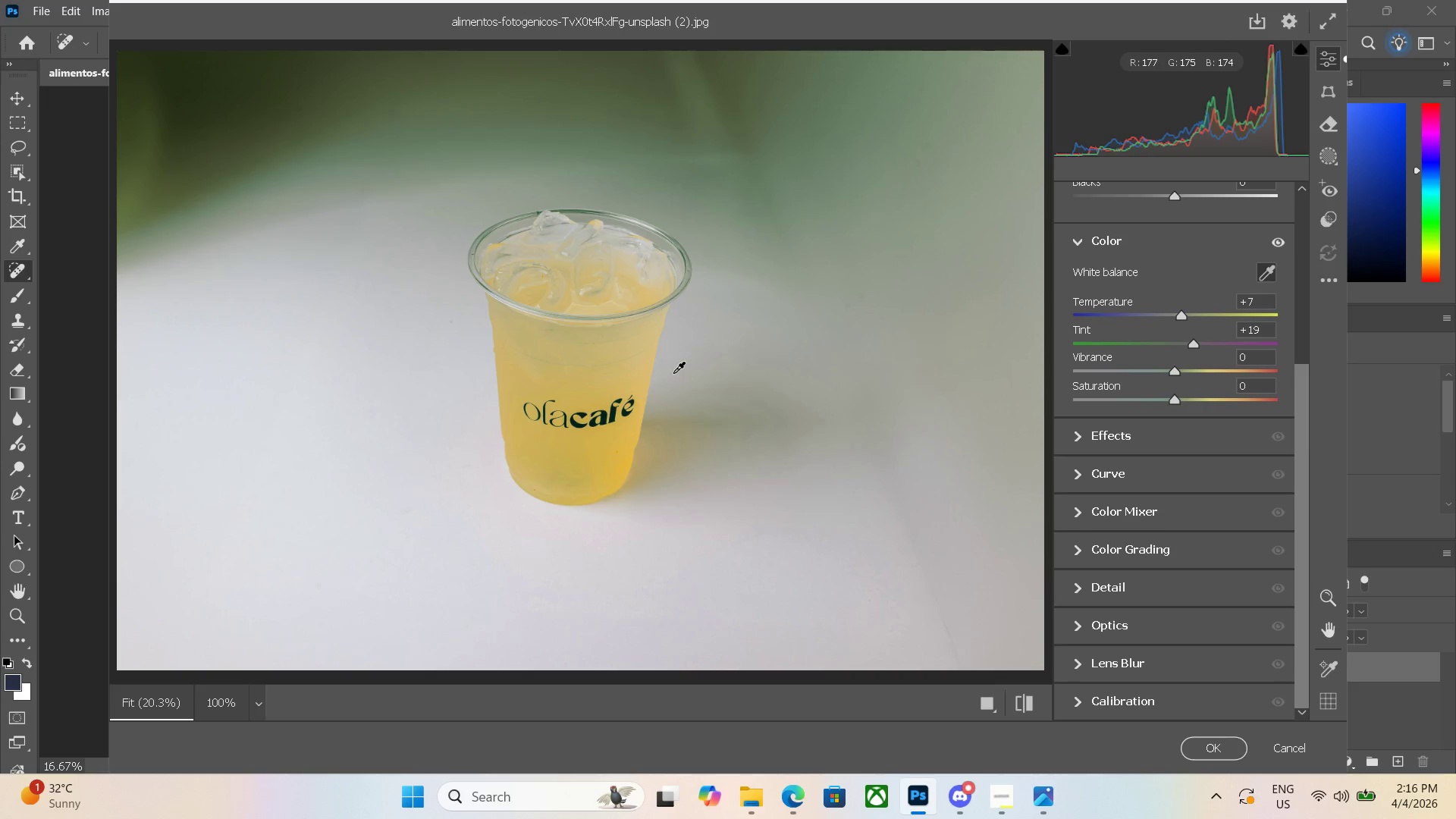 
left_click([676, 347])
 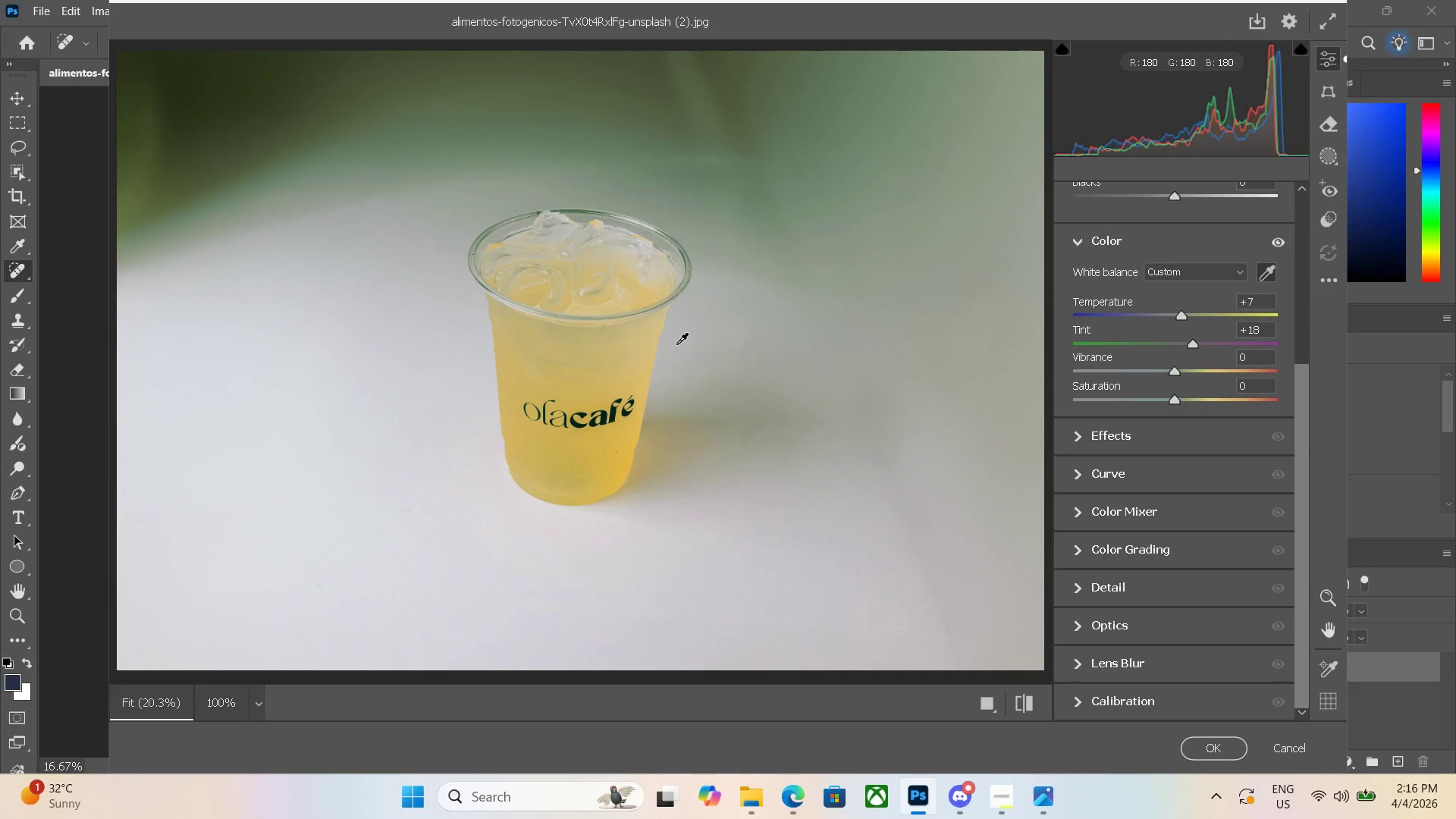 
left_click([676, 342])
 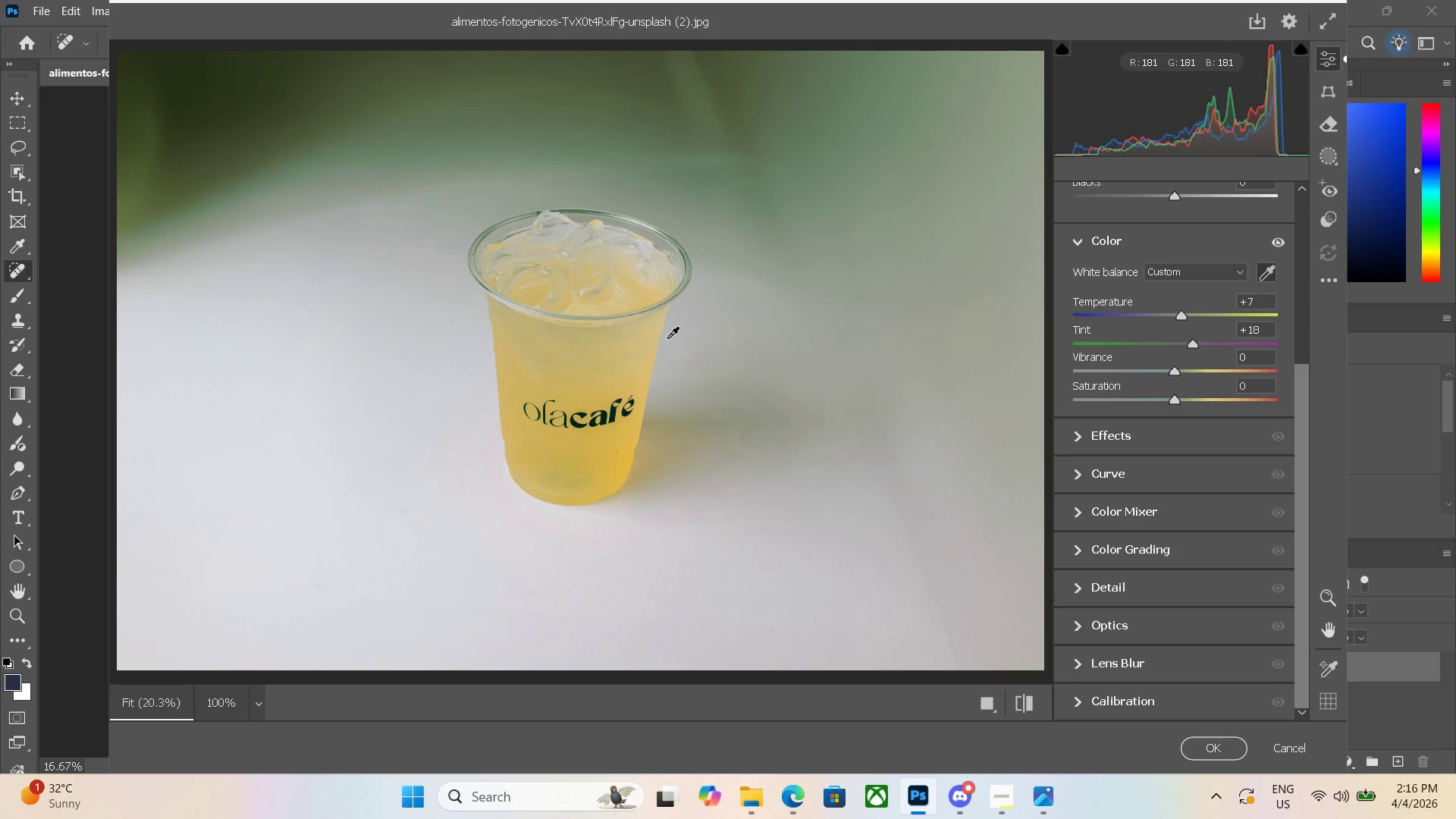 
double_click([667, 337])
 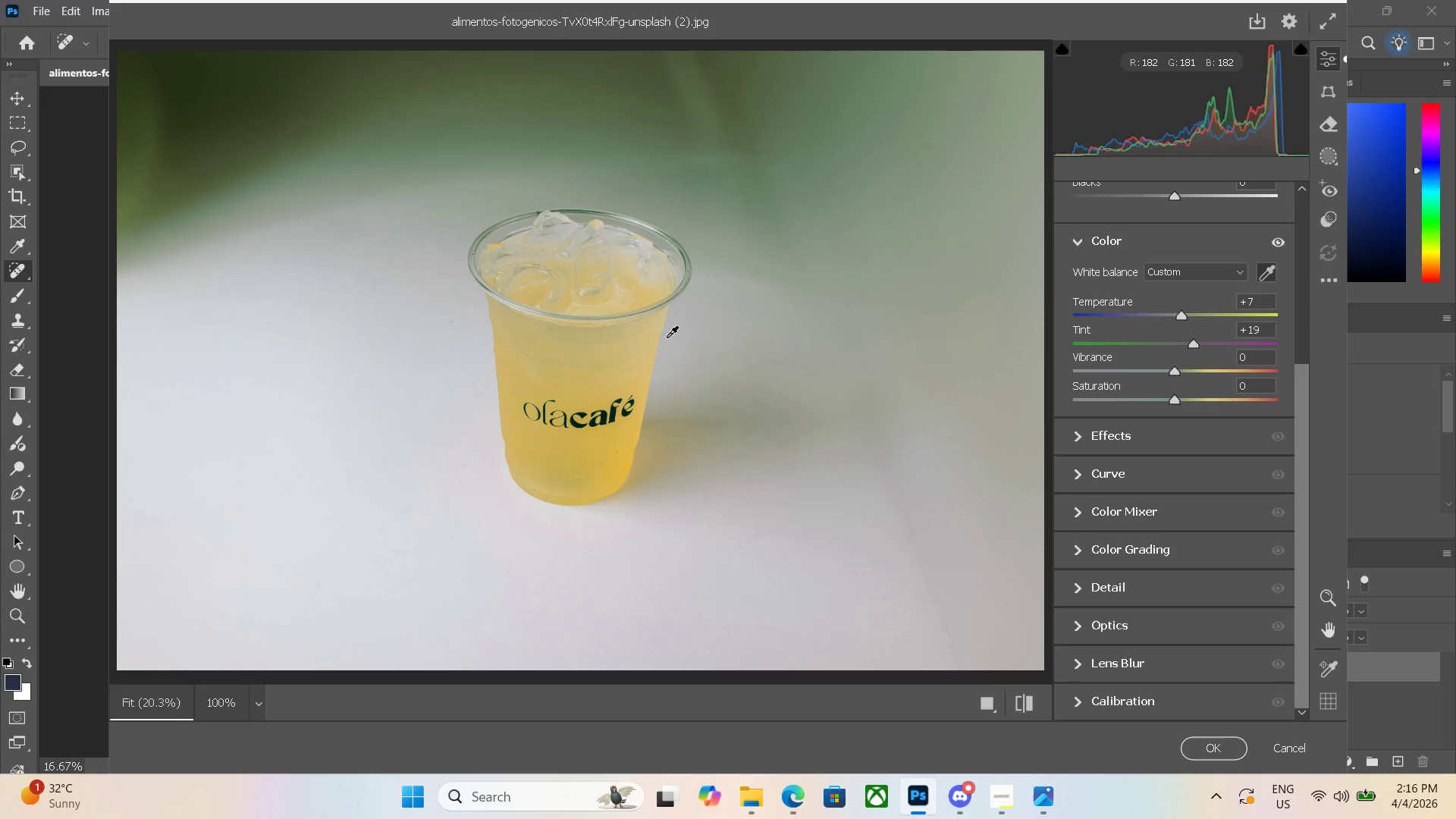 
triple_click([667, 336])
 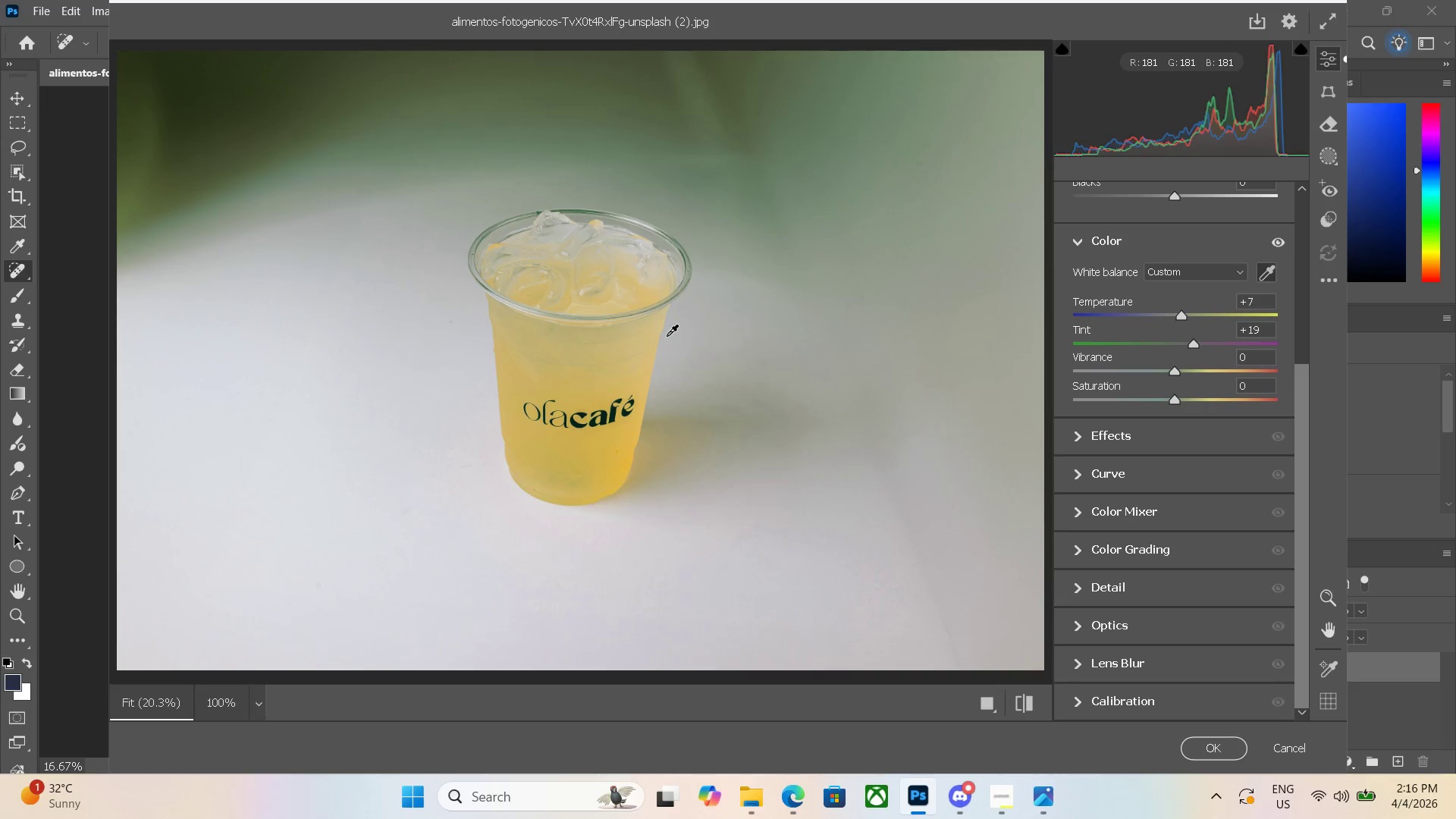 
triple_click([667, 336])
 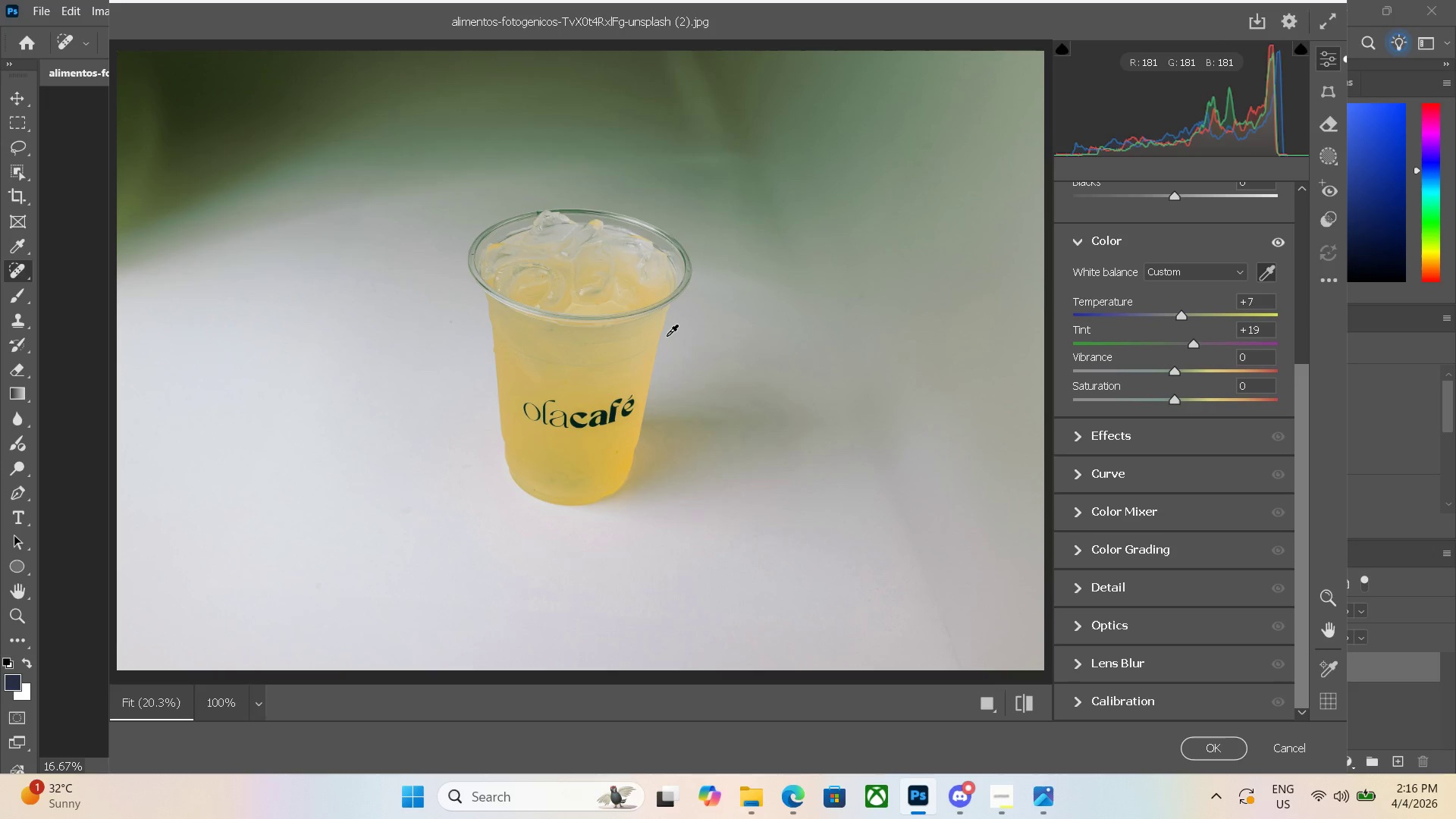 
triple_click([667, 336])
 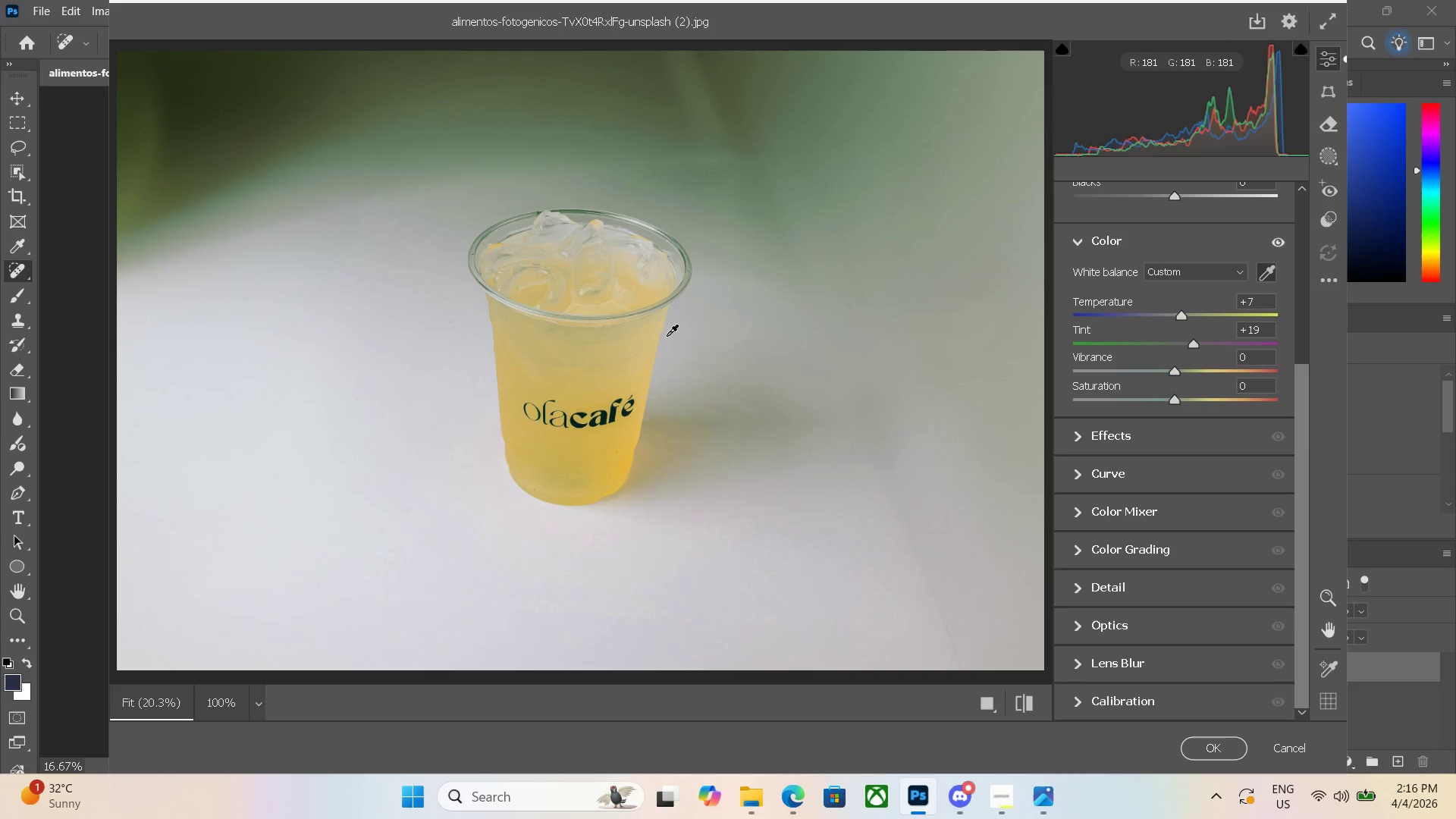 
triple_click([667, 336])
 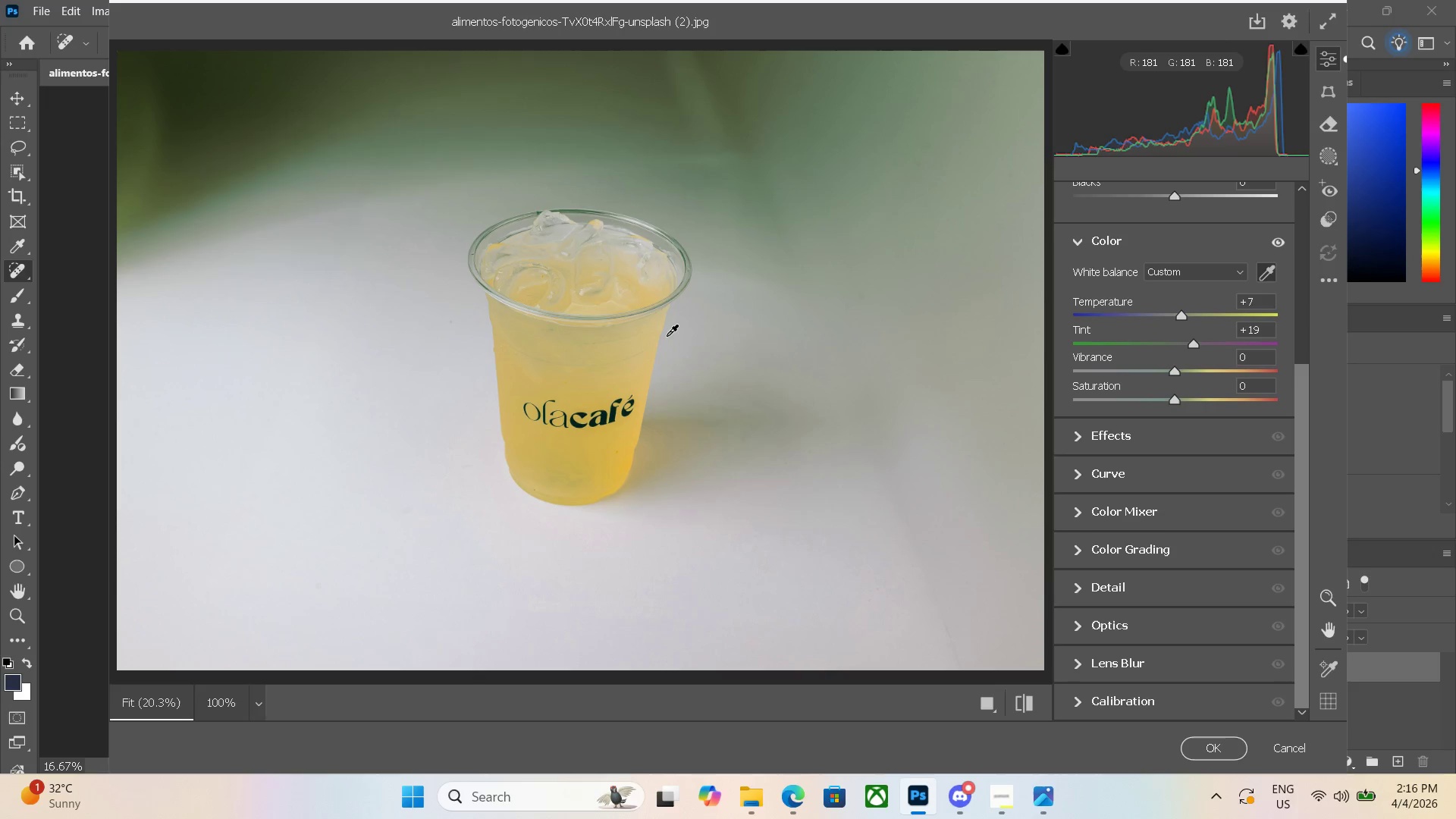 
triple_click([667, 336])
 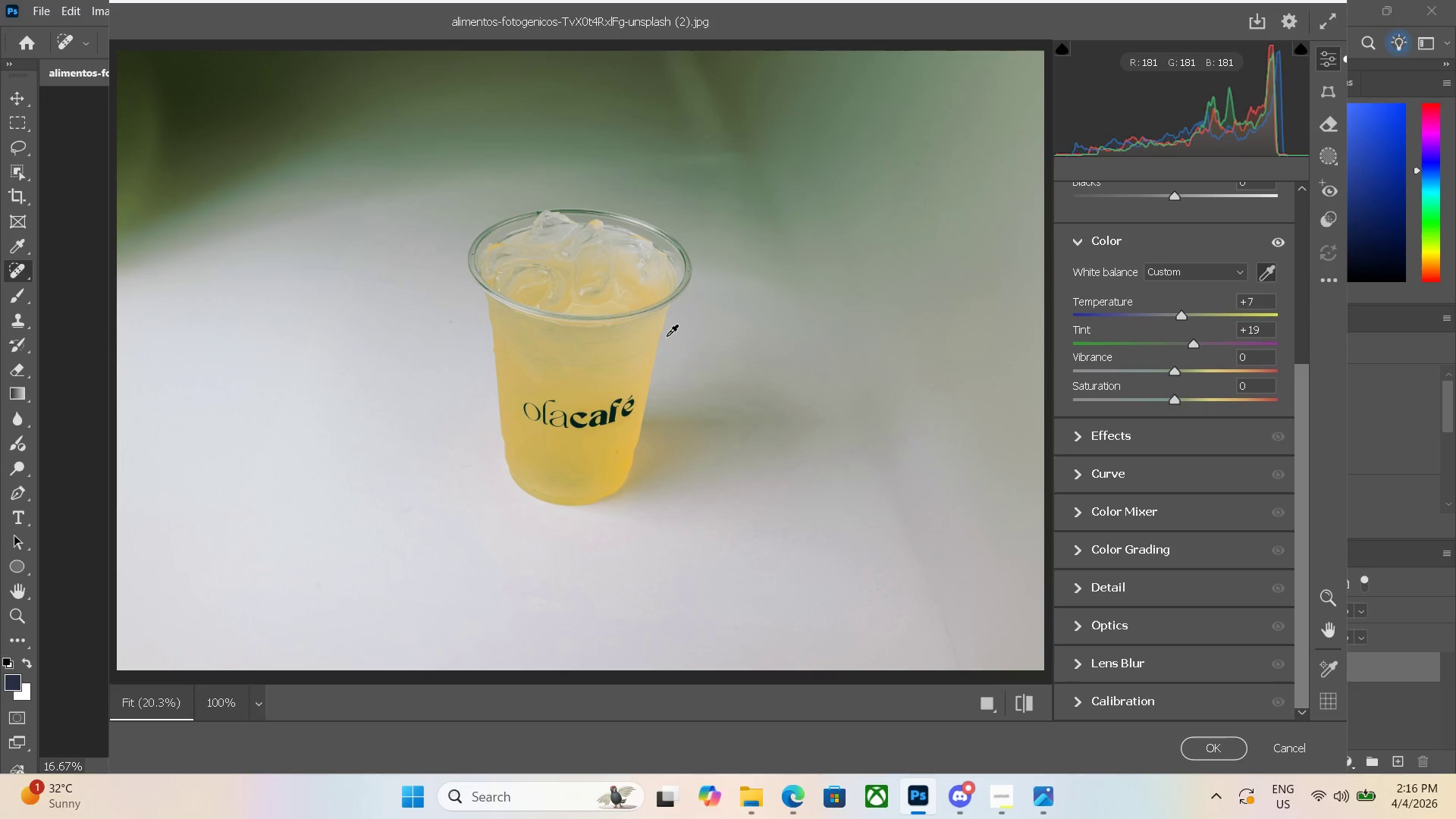 
triple_click([667, 336])
 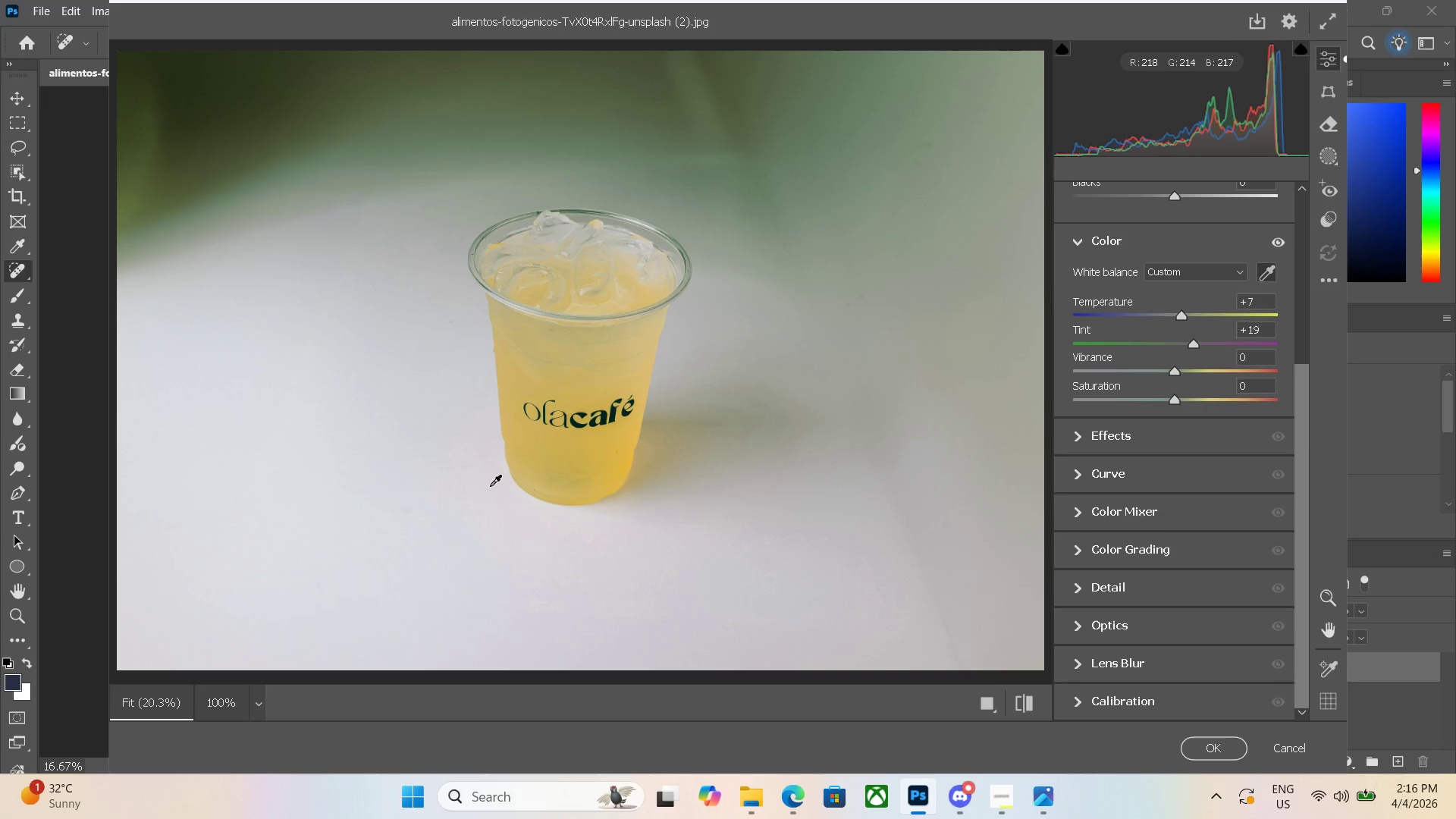 
left_click([149, 646])
 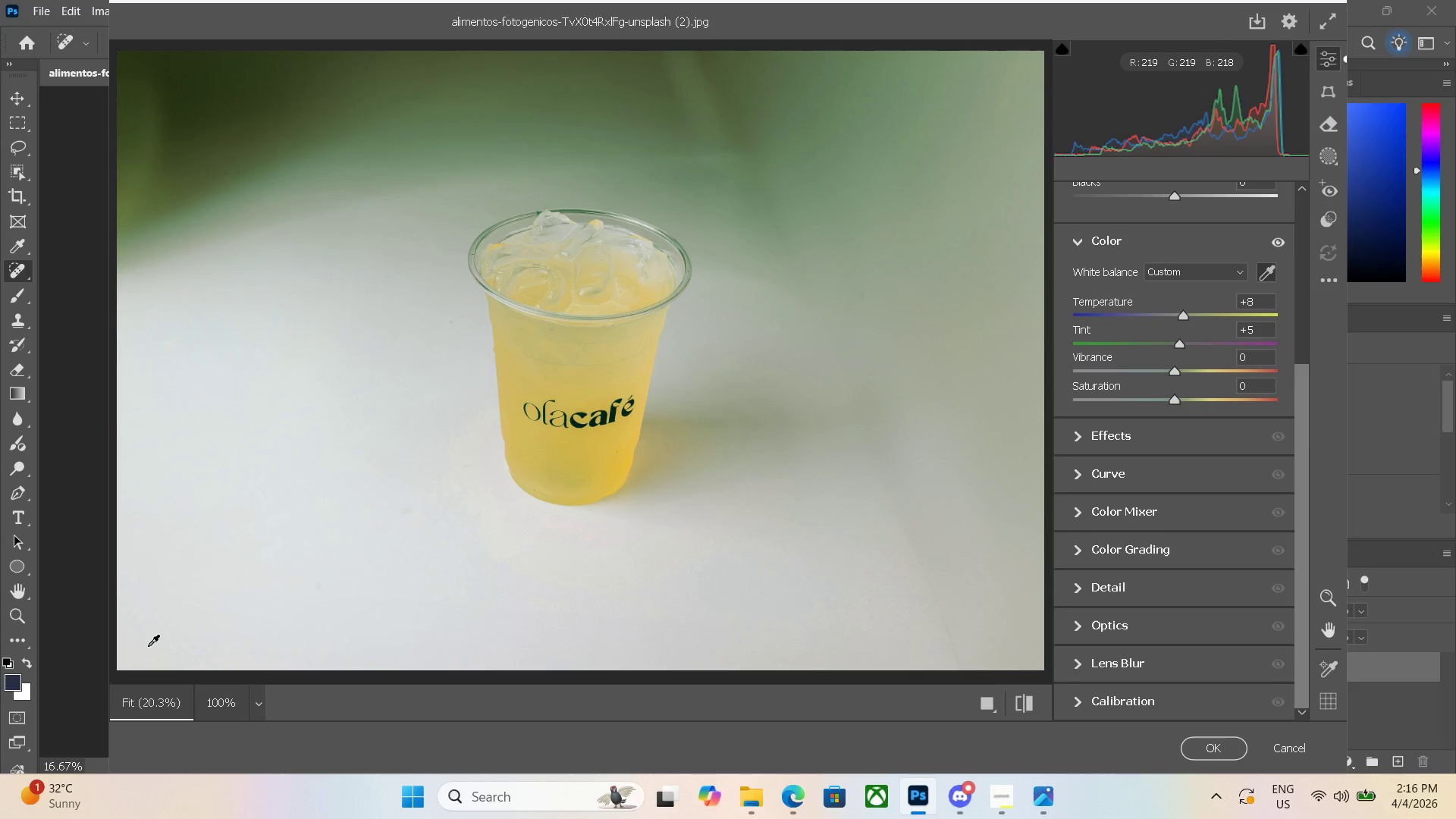 
left_click([148, 646])
 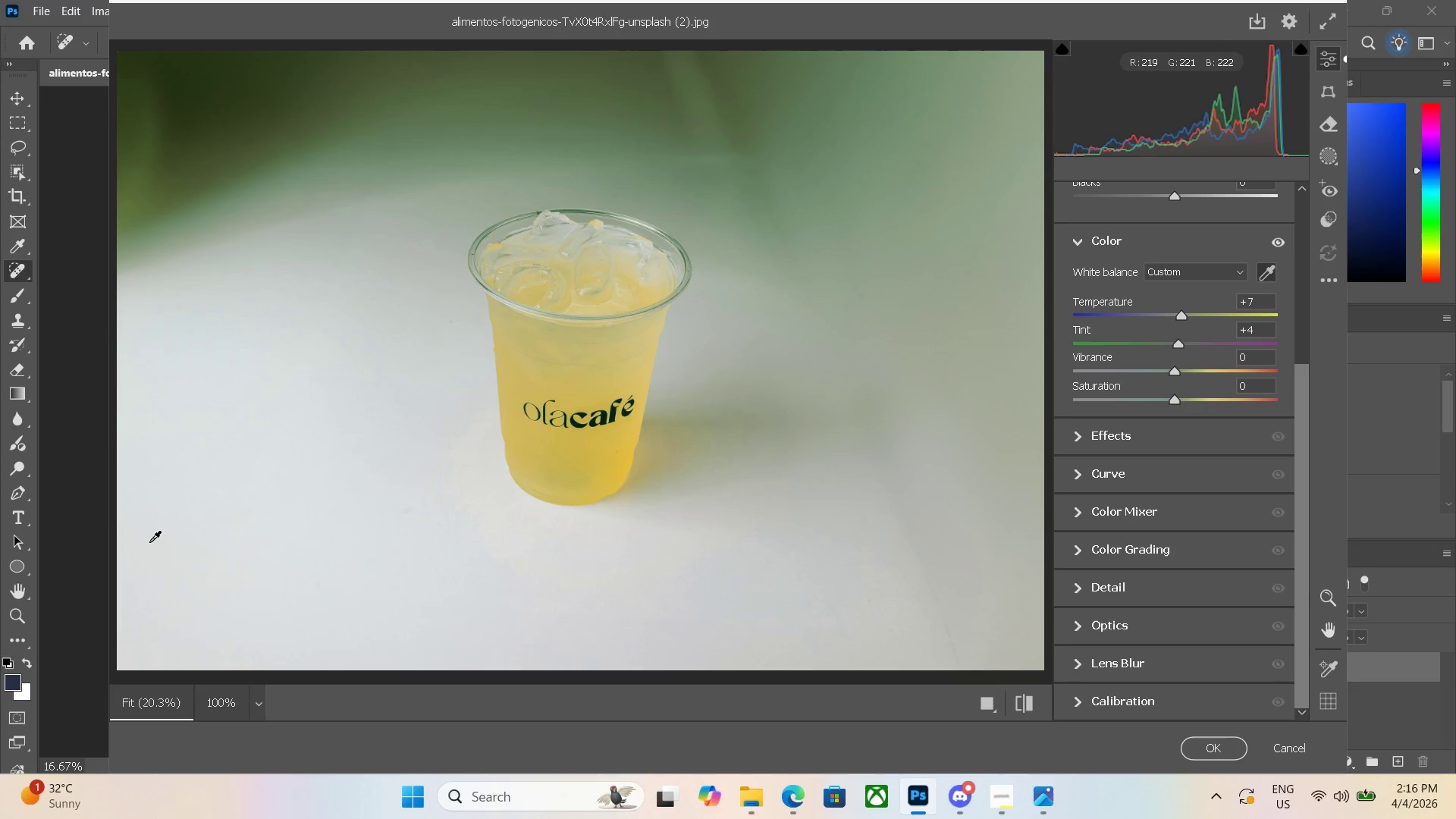 
key(Control+Z)
 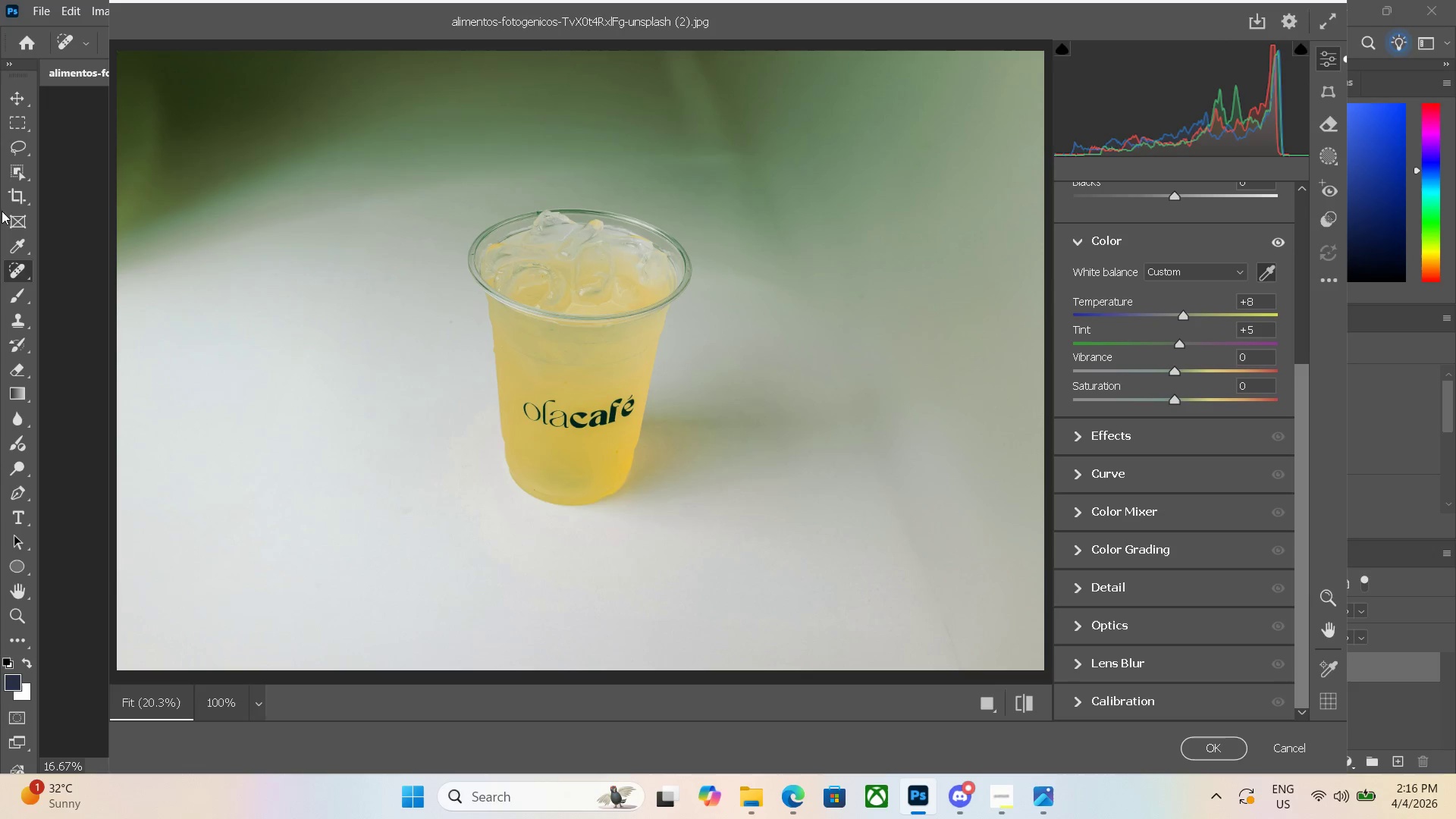 
key(Escape)
 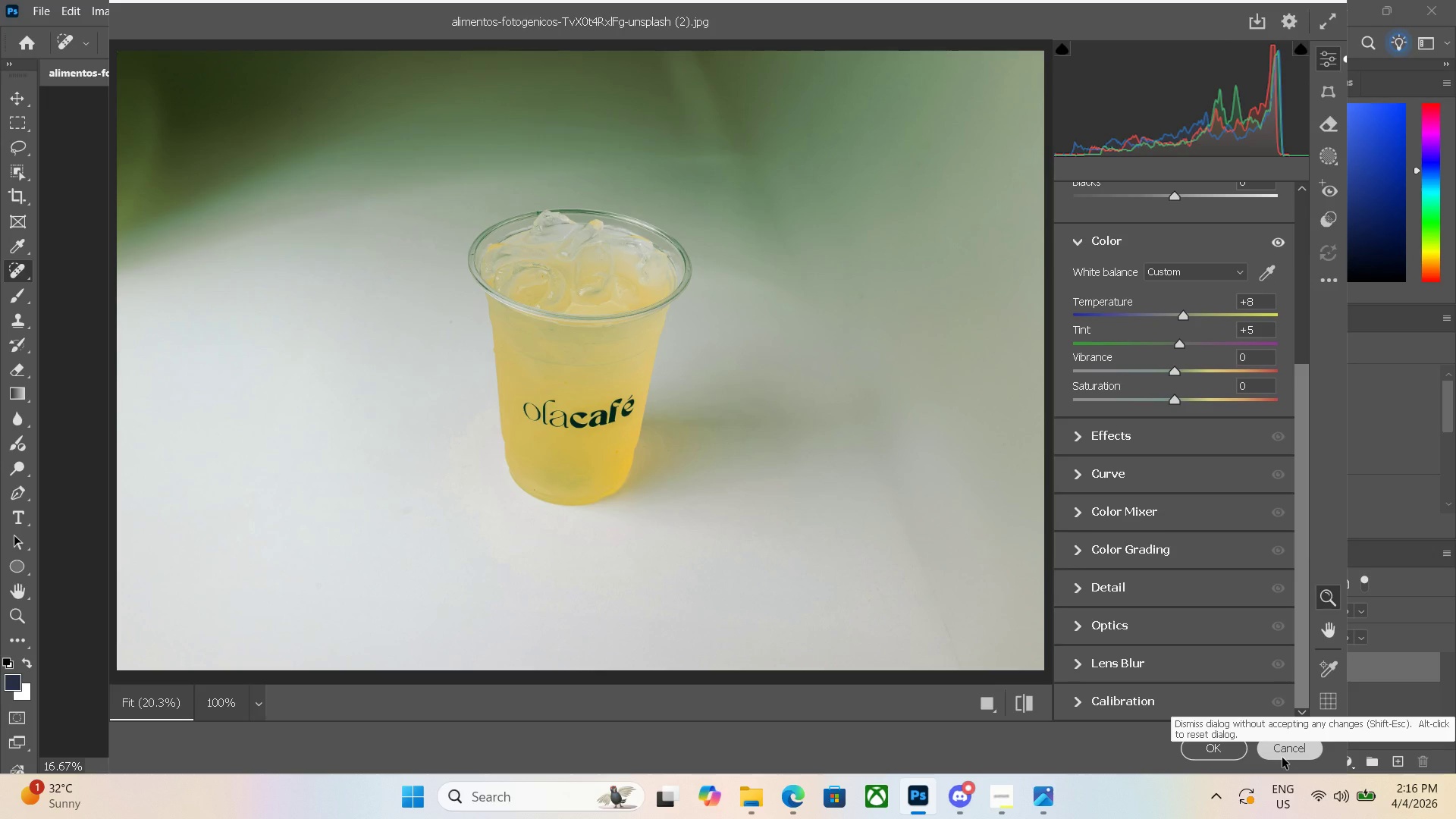 
left_click([1282, 758])
 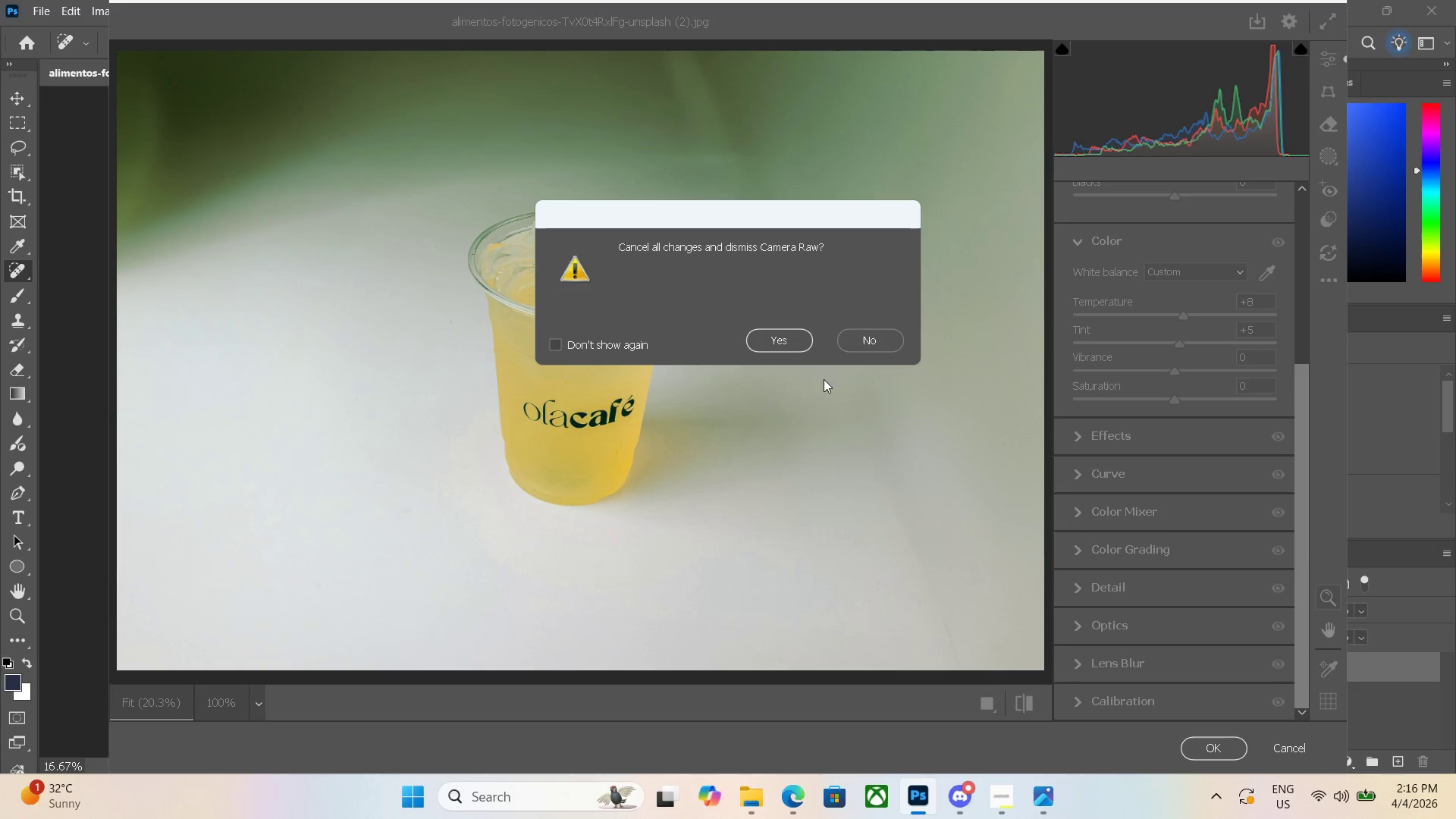 
left_click([799, 350])
 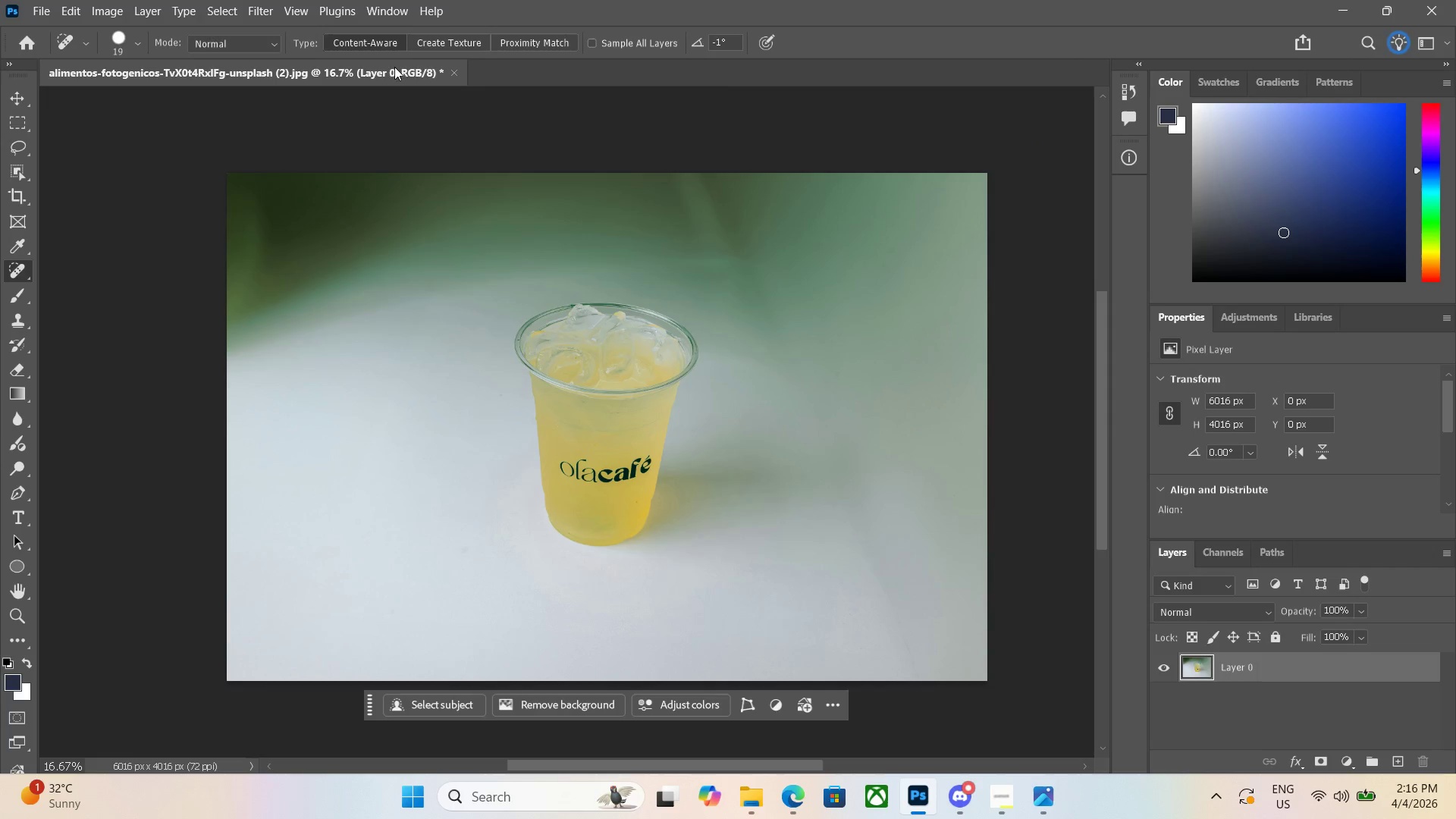 
left_click([451, 76])
 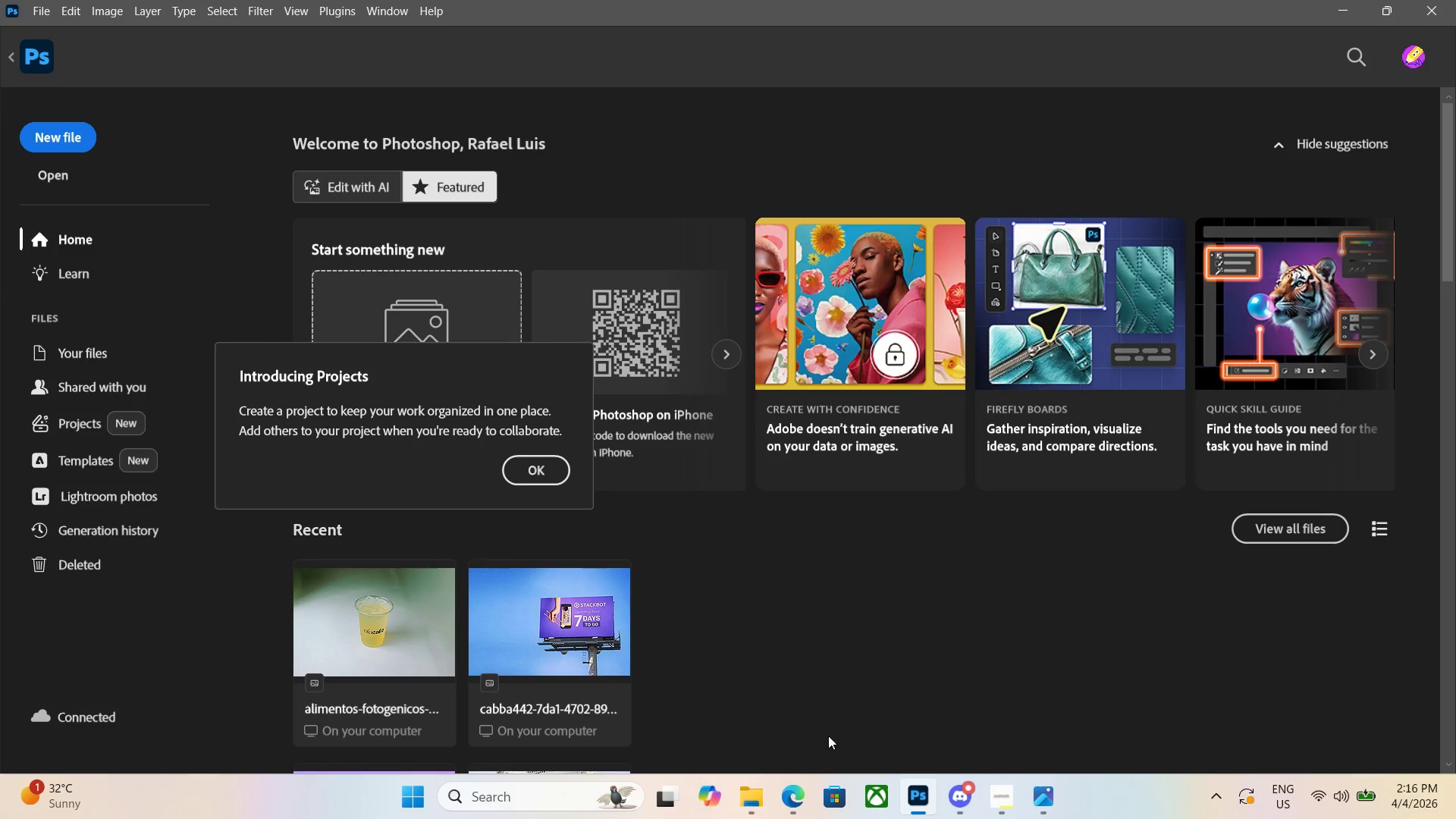 
left_click([797, 796])
 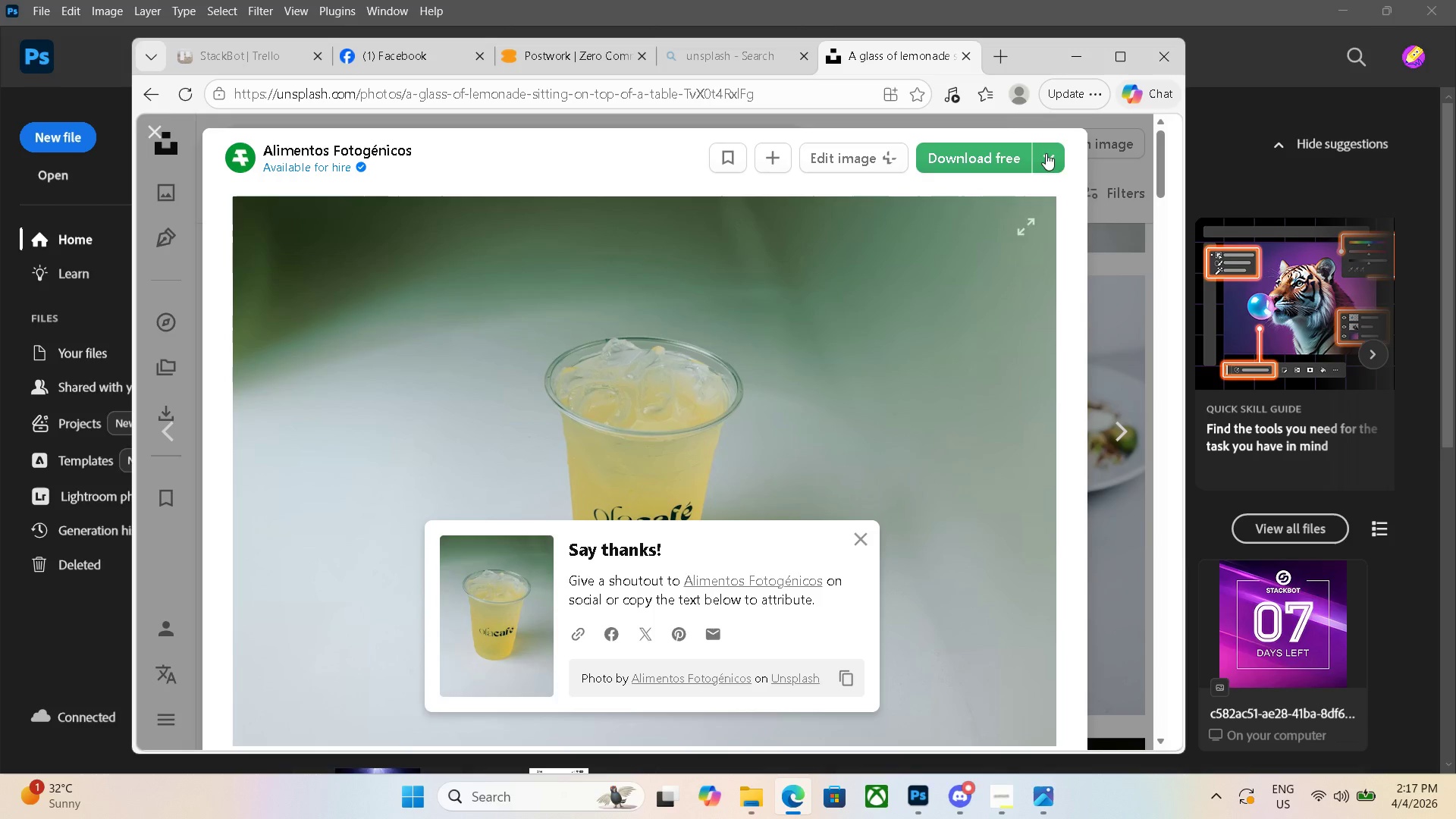 
key(Escape)
 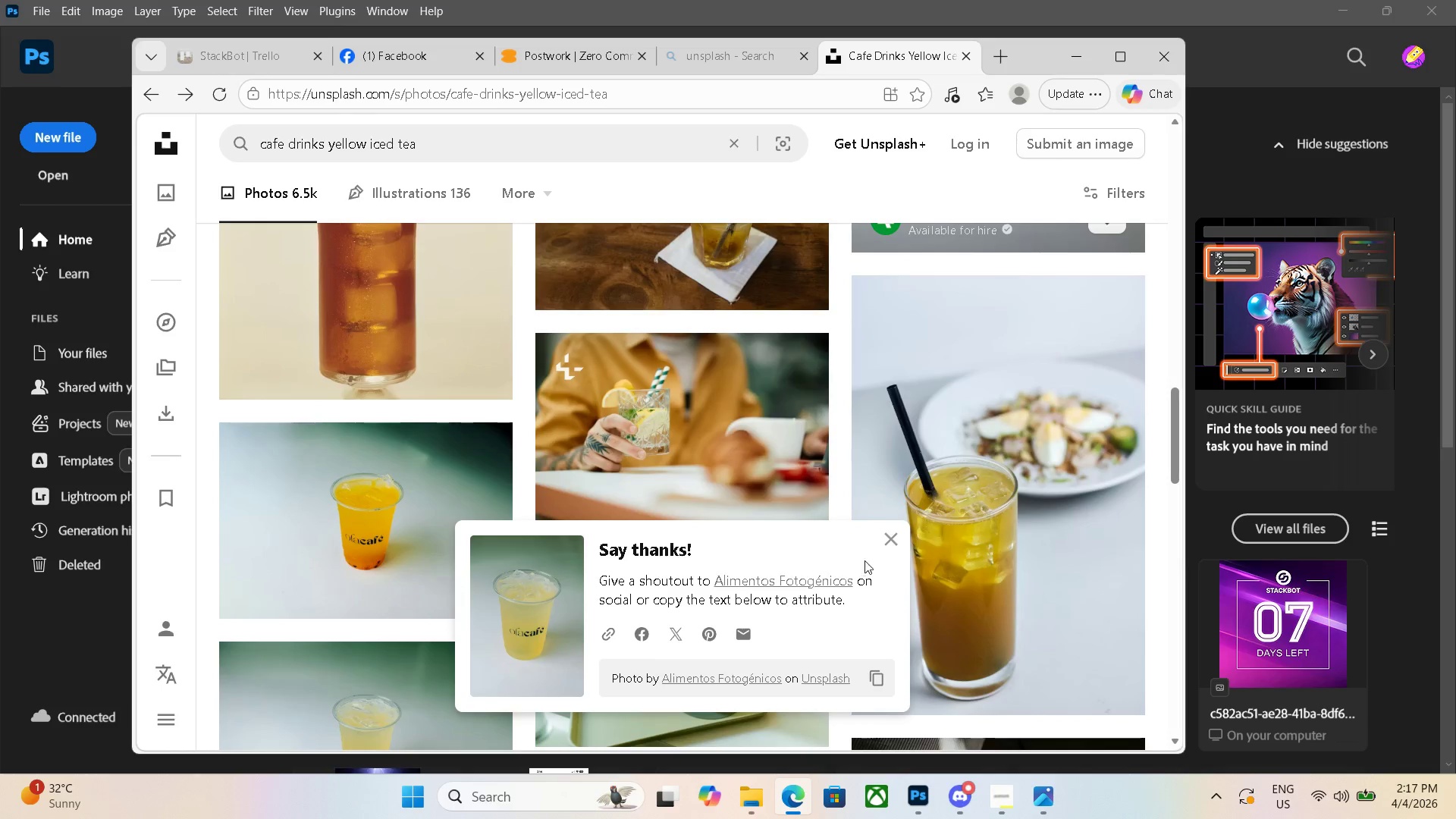 
scroll: coordinate [941, 550], scroll_direction: down, amount: 5.0
 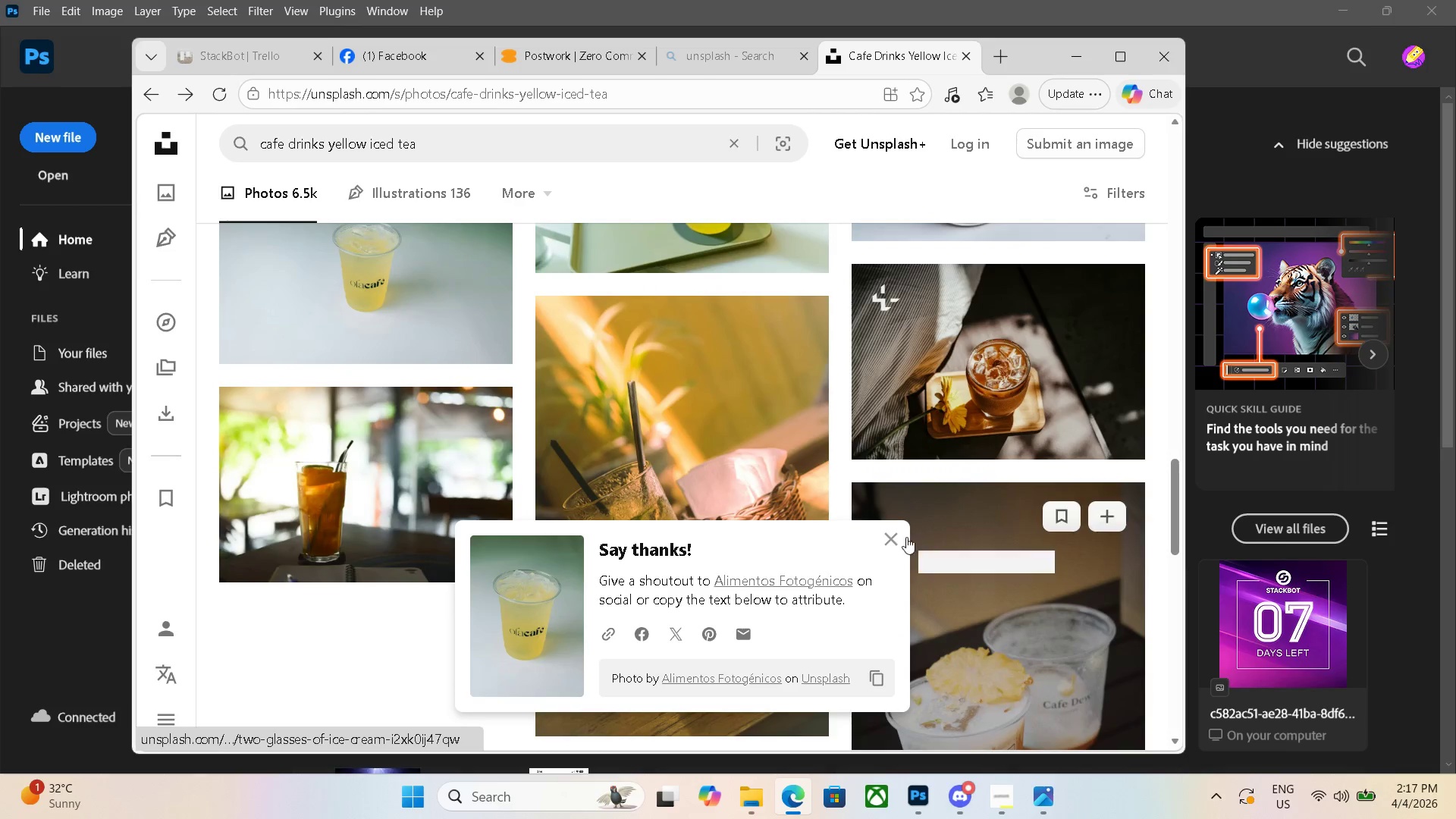 
left_click([896, 537])
 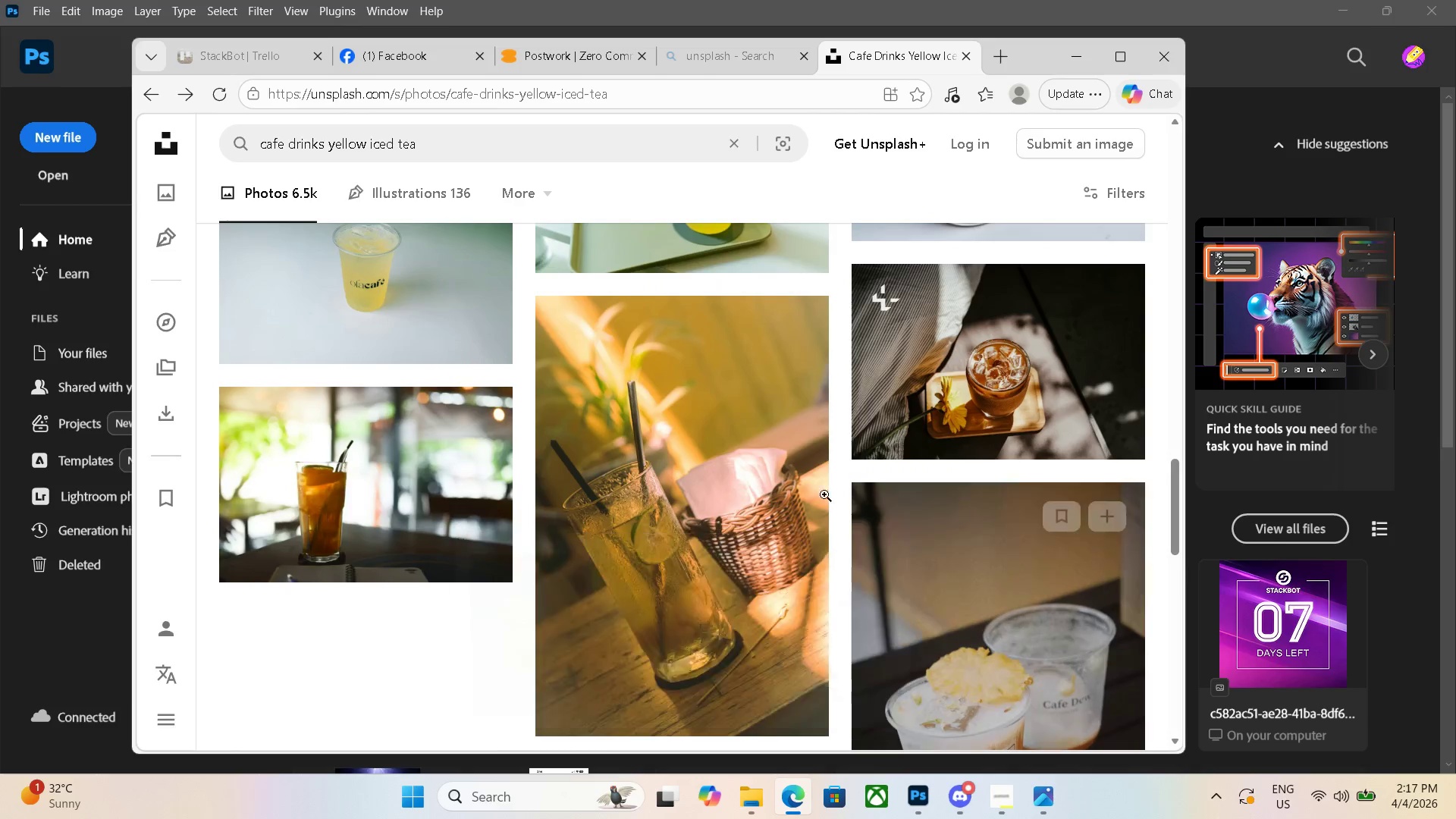 
scroll: coordinate [815, 491], scroll_direction: down, amount: 6.0
 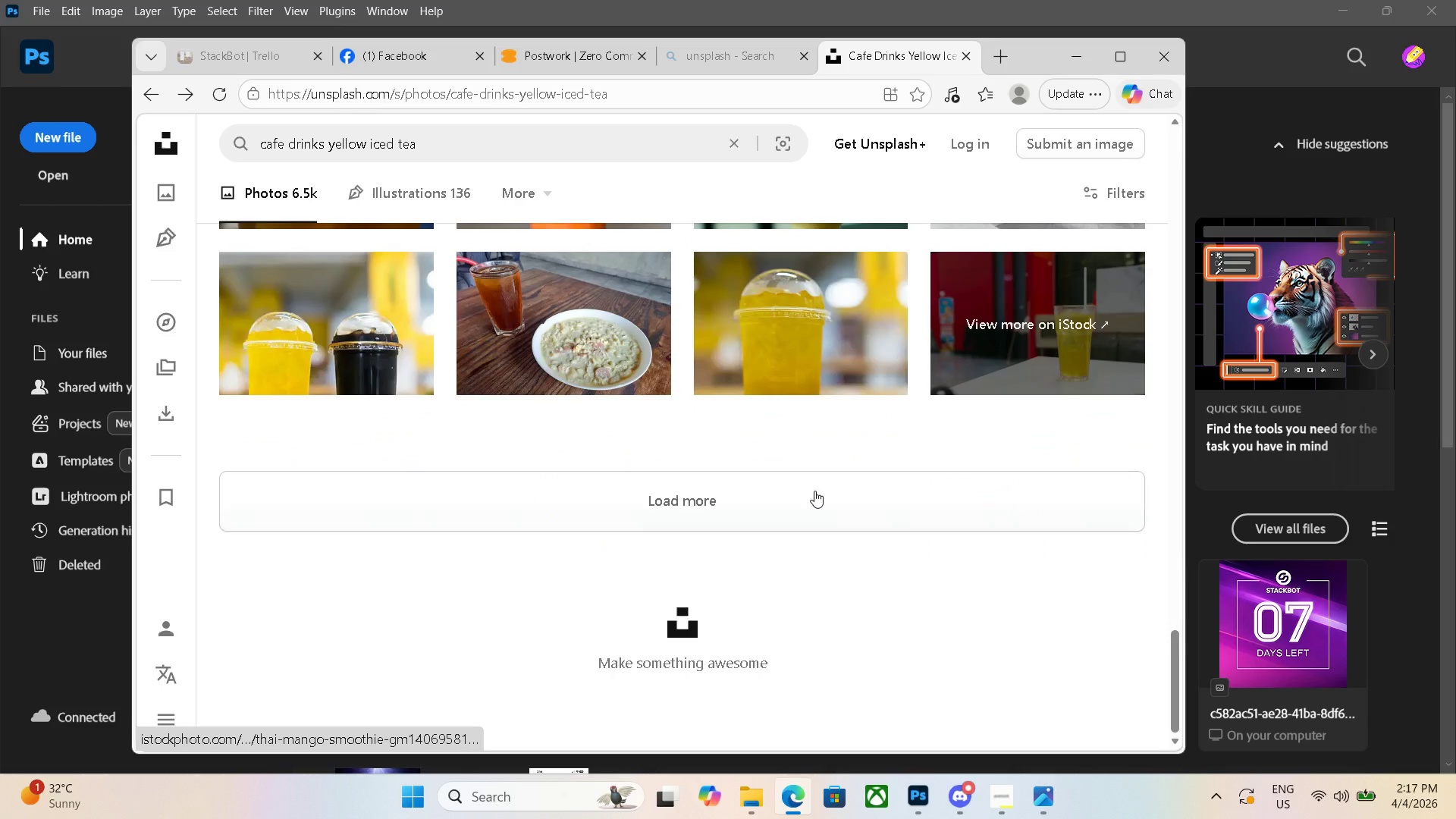 
scroll: coordinate [814, 491], scroll_direction: up, amount: 5.0
 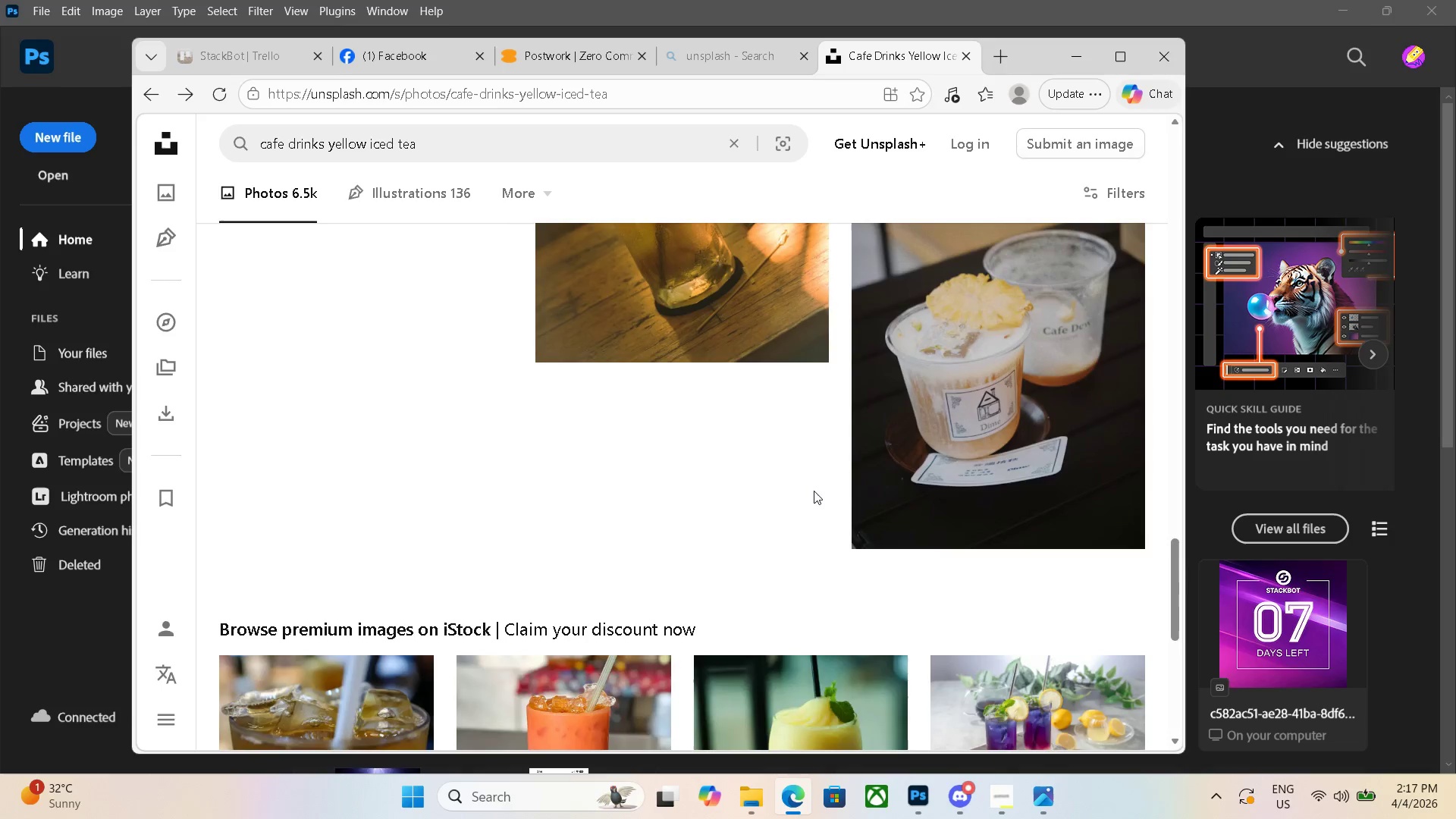 
scroll: coordinate [813, 491], scroll_direction: down, amount: 7.0
 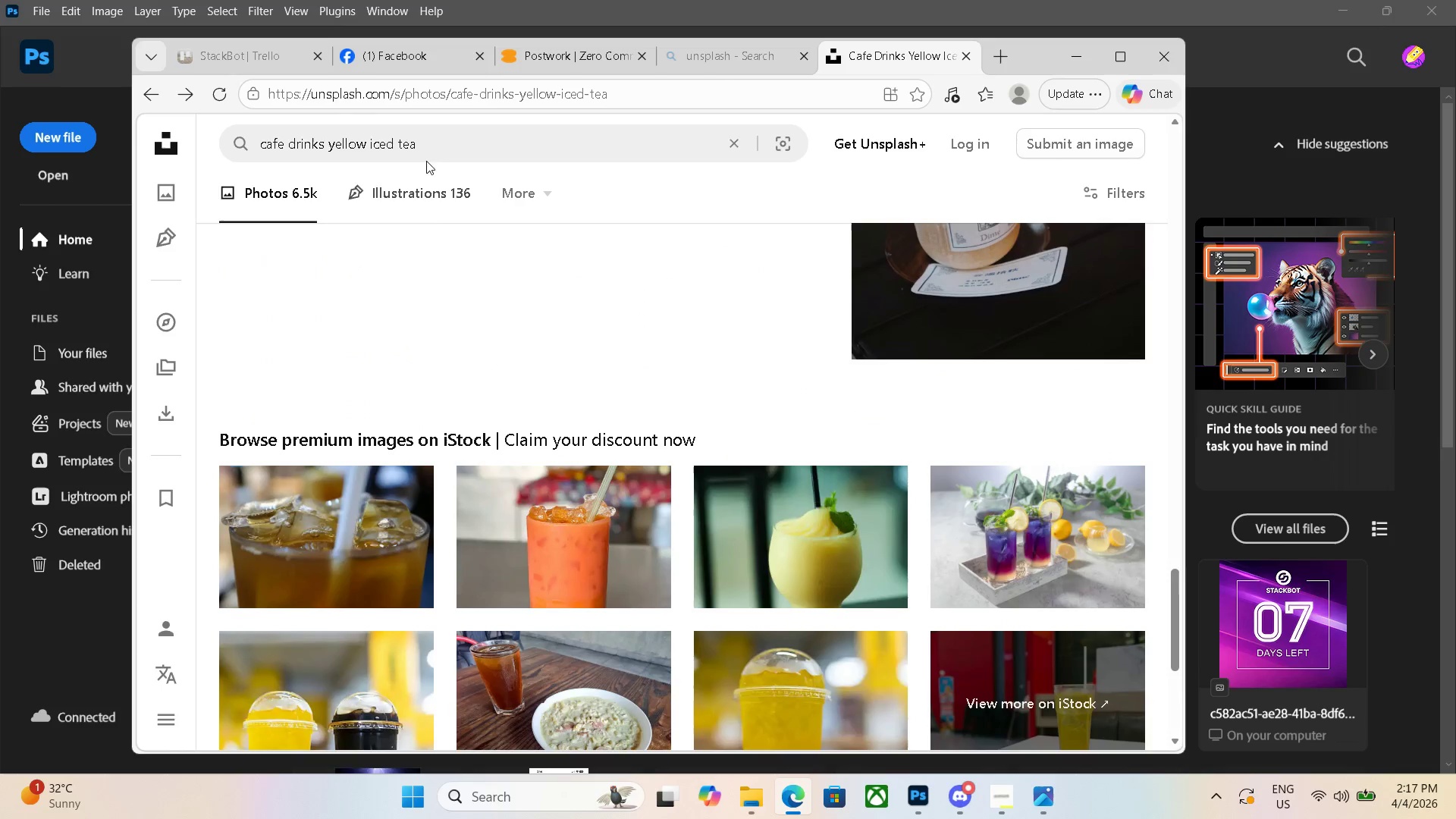 
left_click([430, 148])
 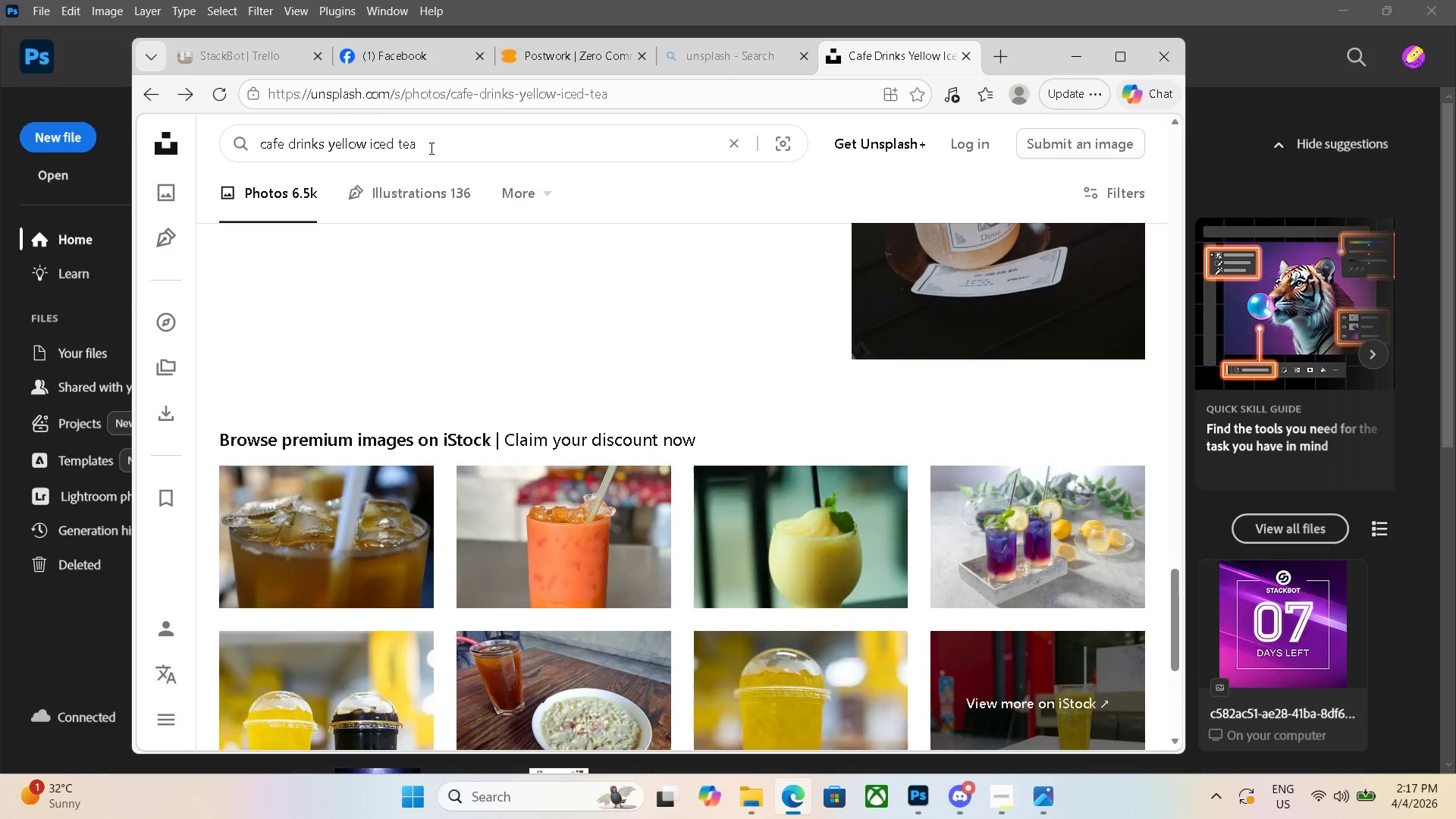 
key(Backspace)
 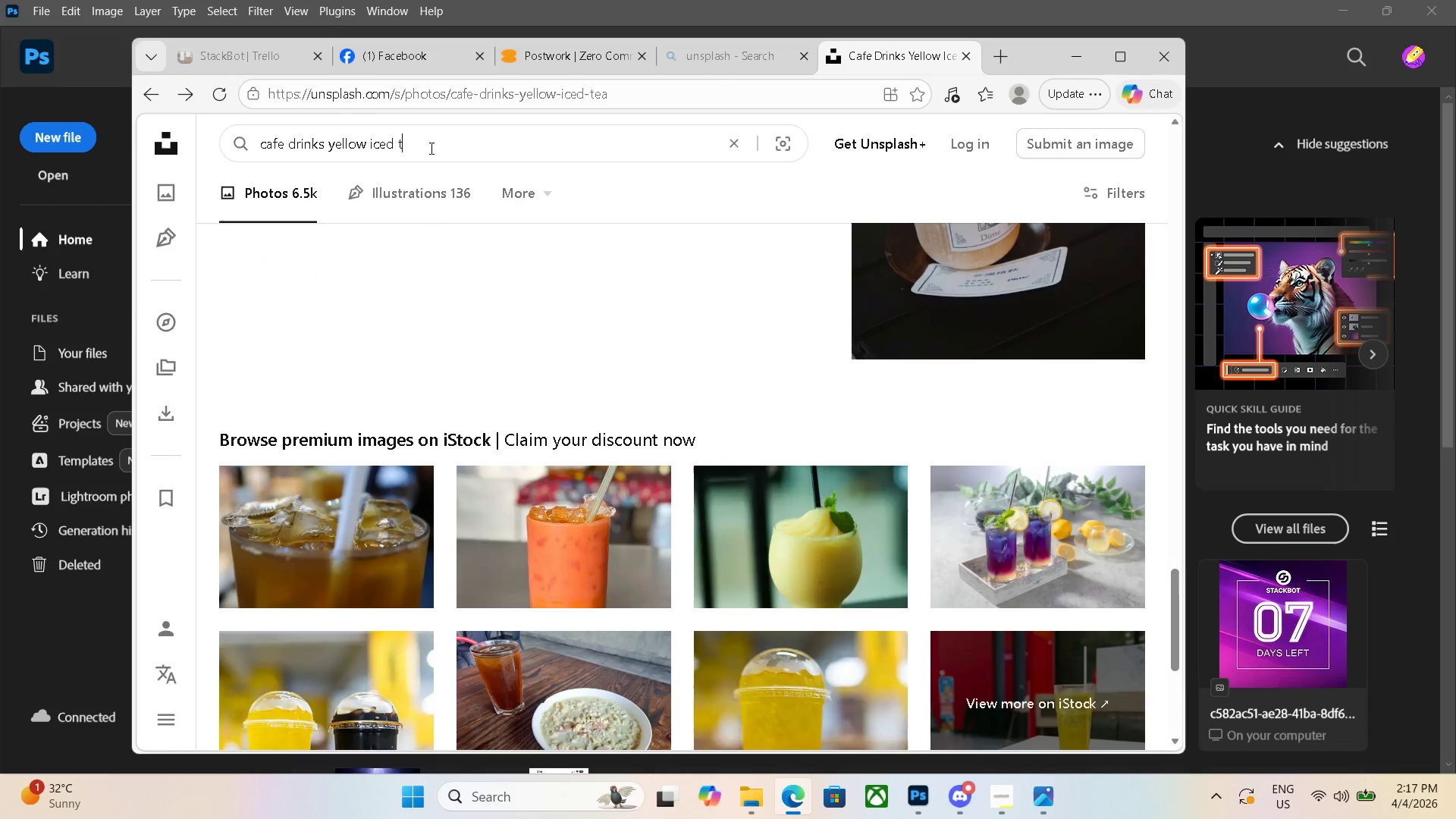 
key(Backspace)
 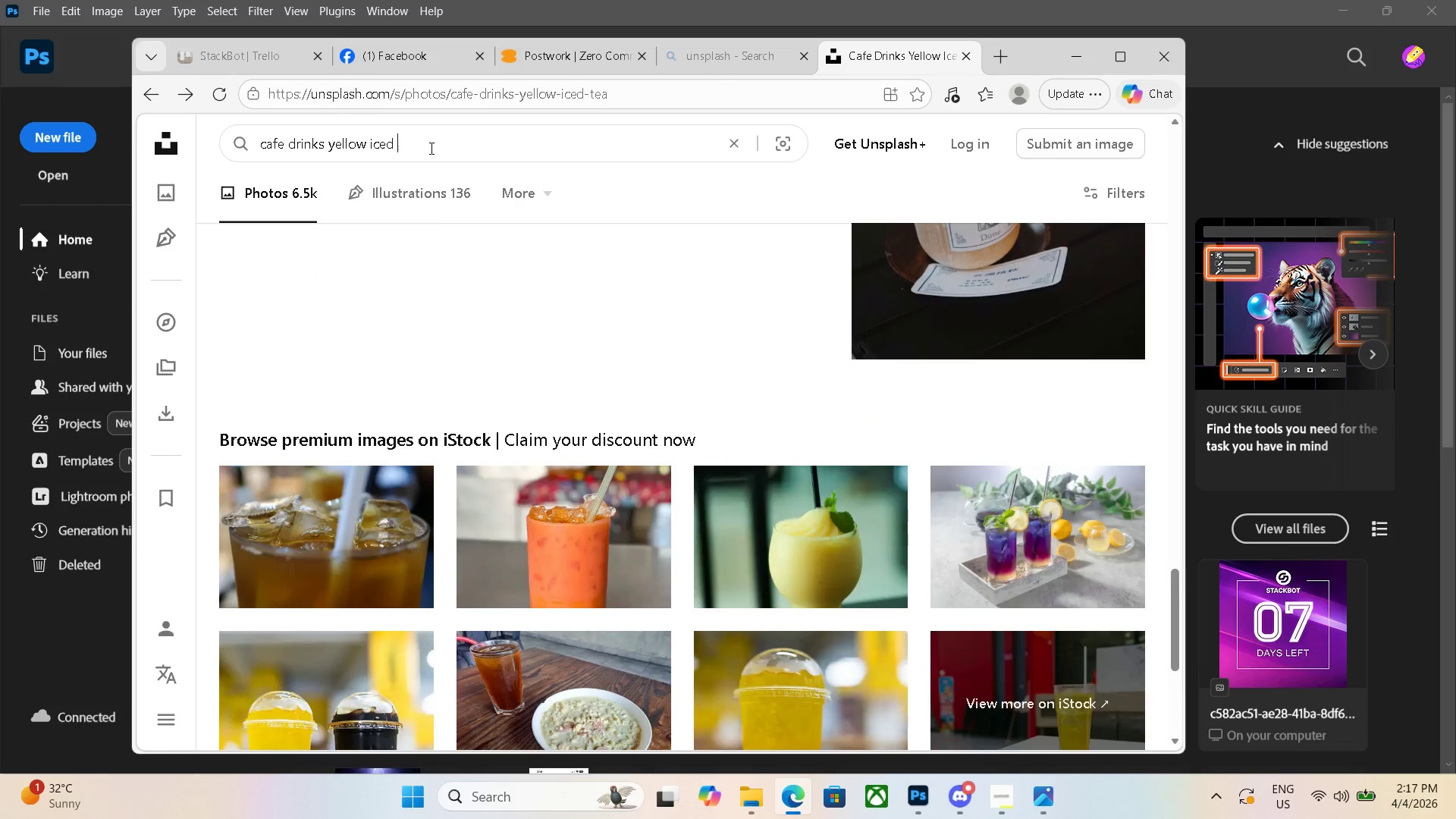 
key(Backspace)
 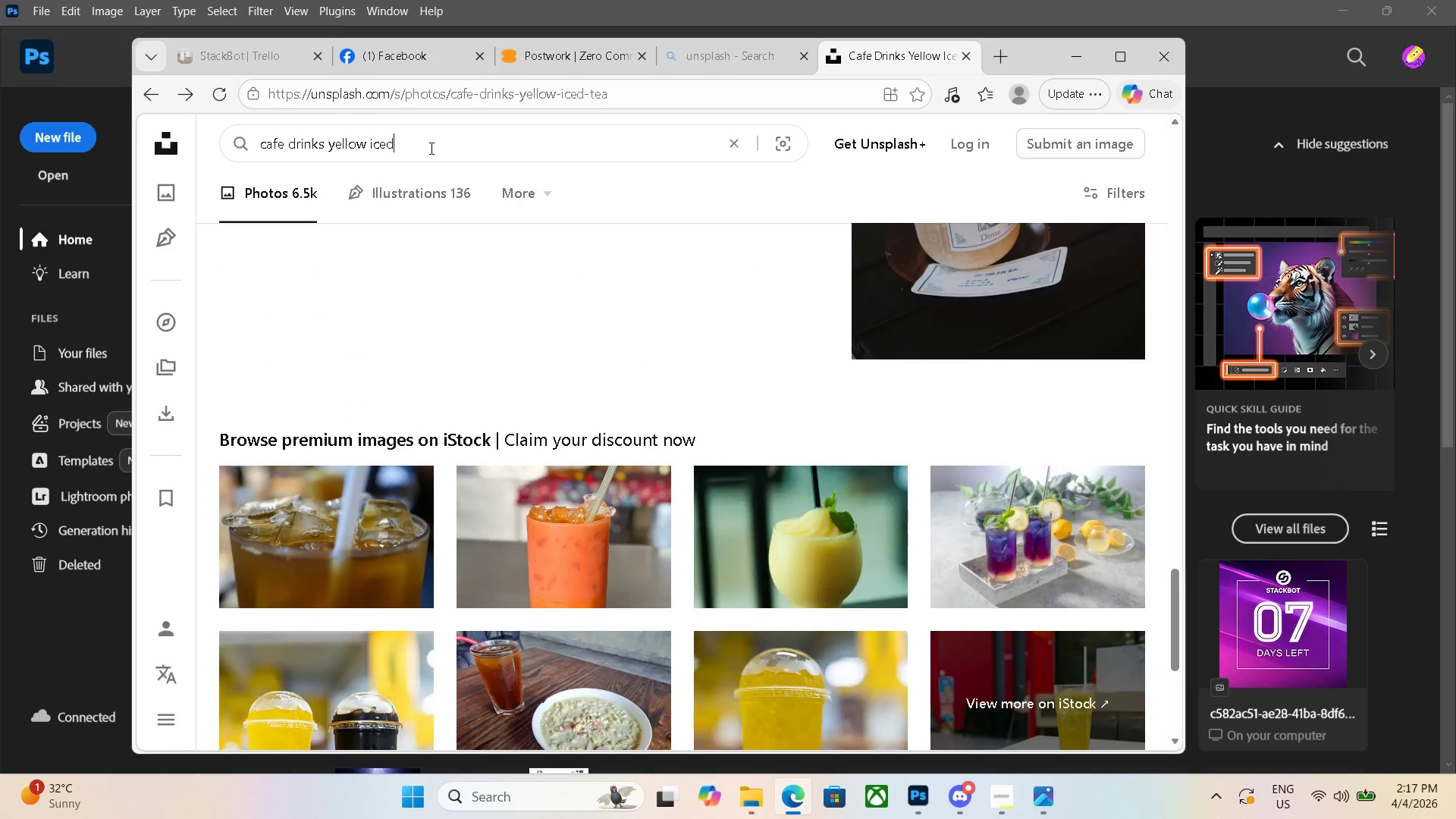 
key(Backspace)
 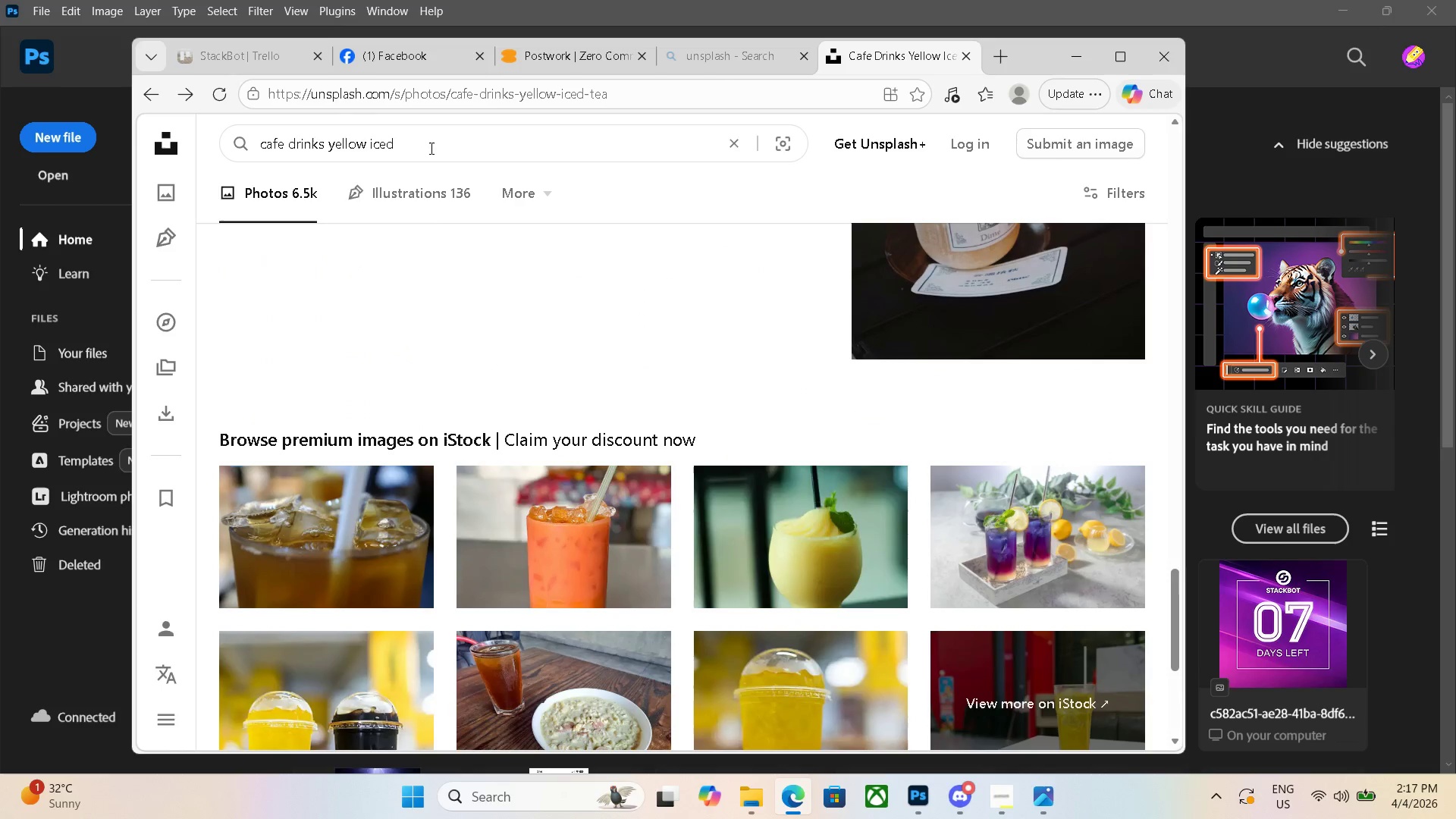 
key(Backspace)
 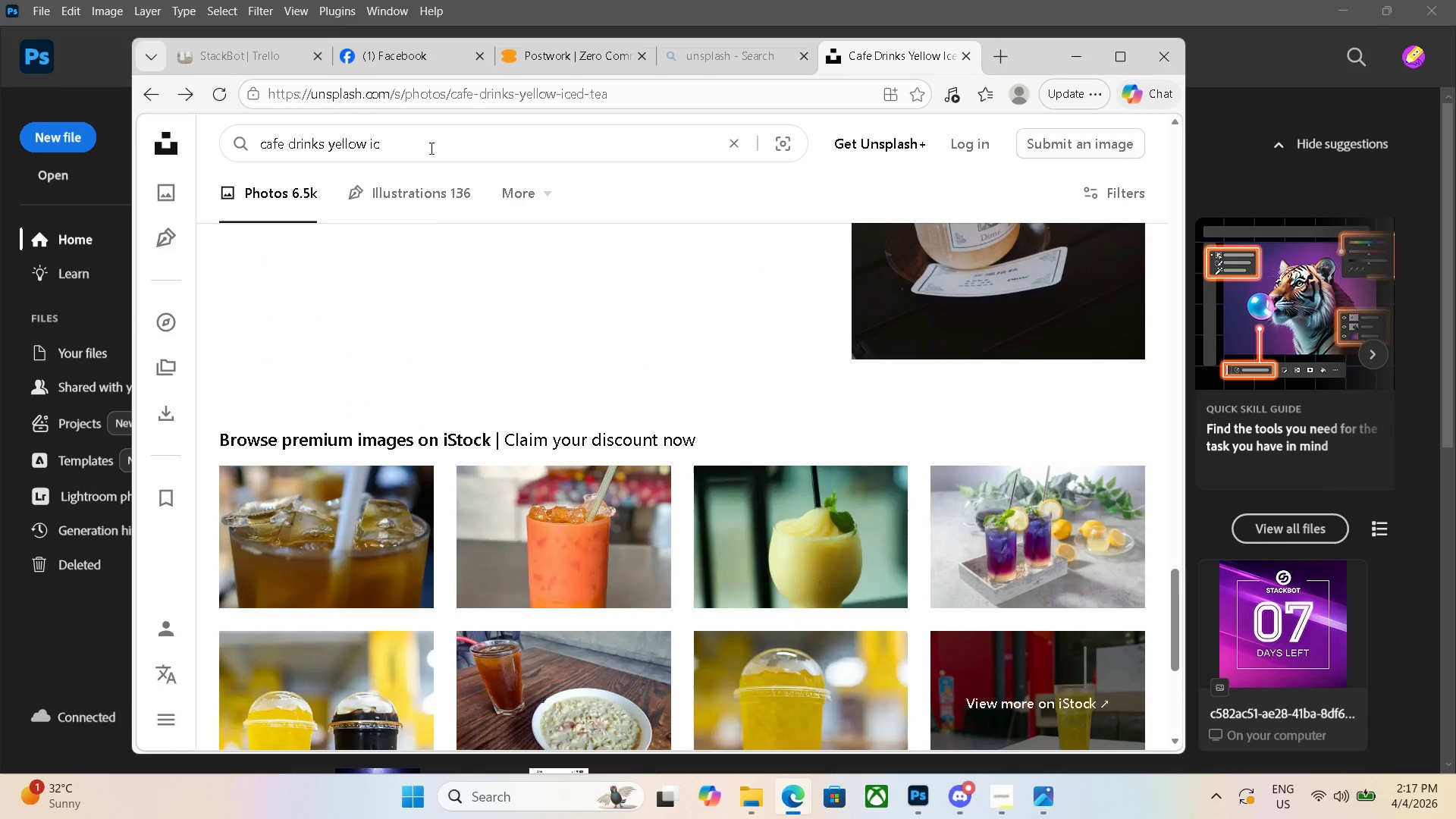 
key(Backspace)
 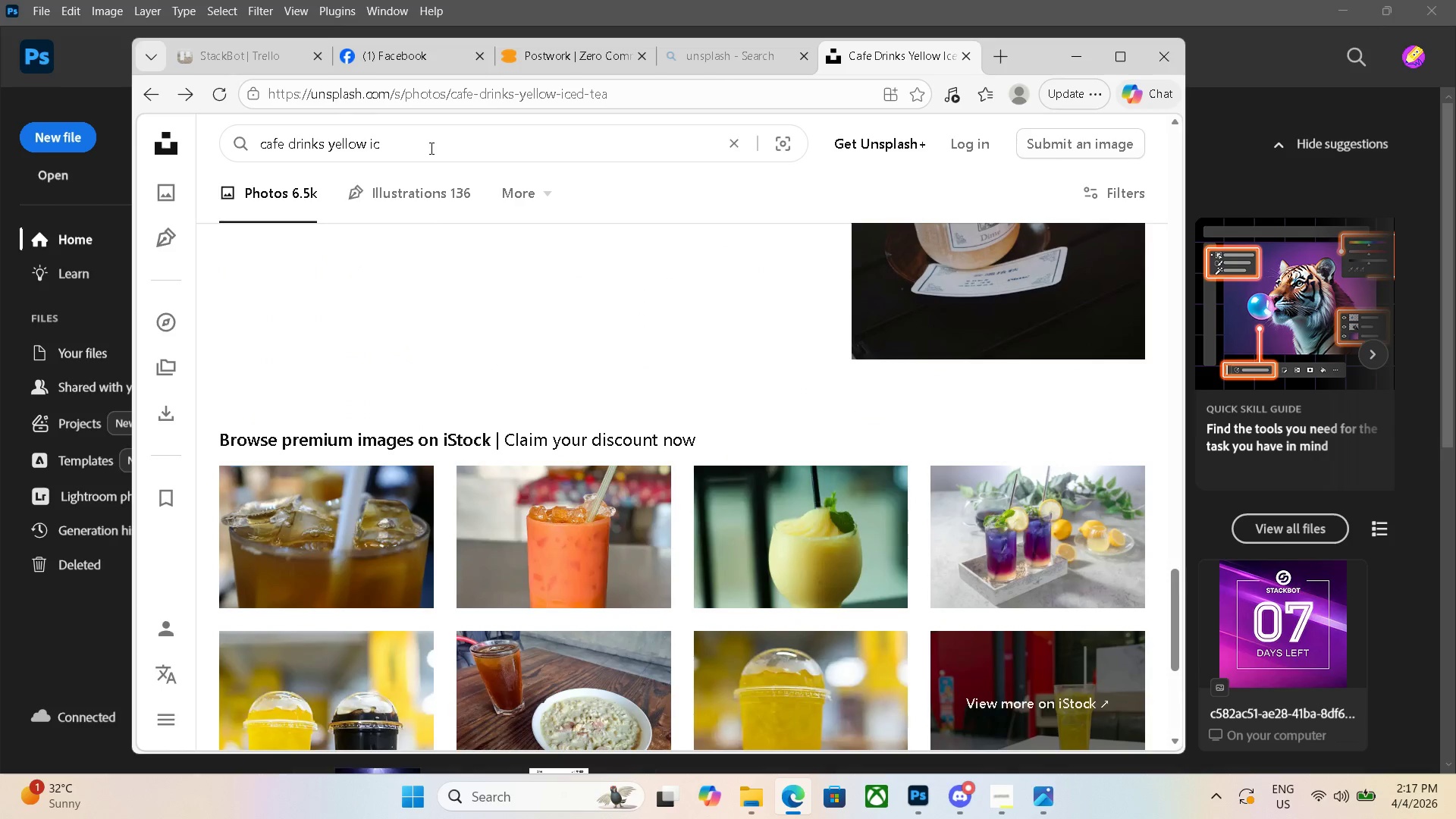 
key(Backspace)
 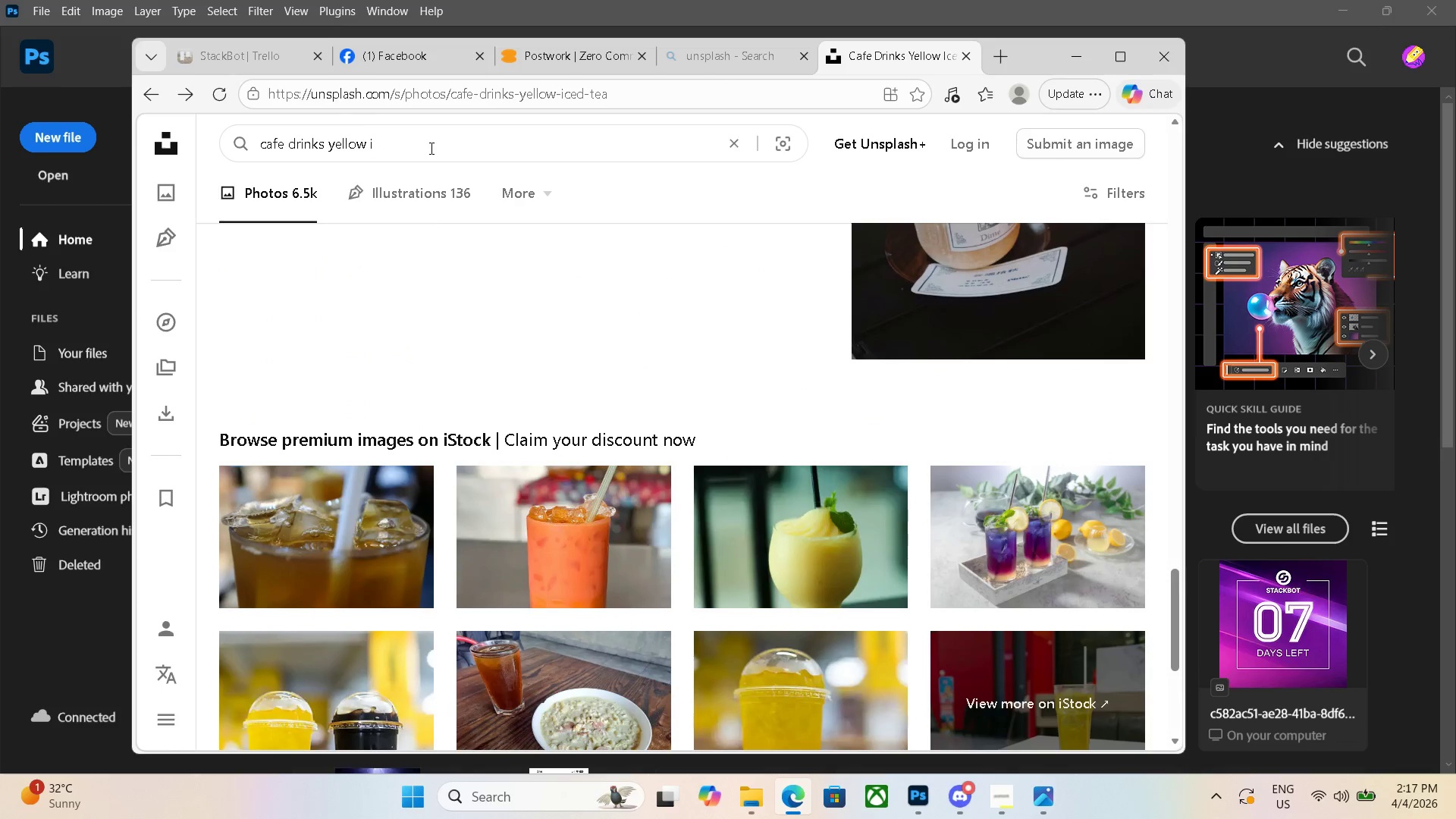 
key(Enter)
 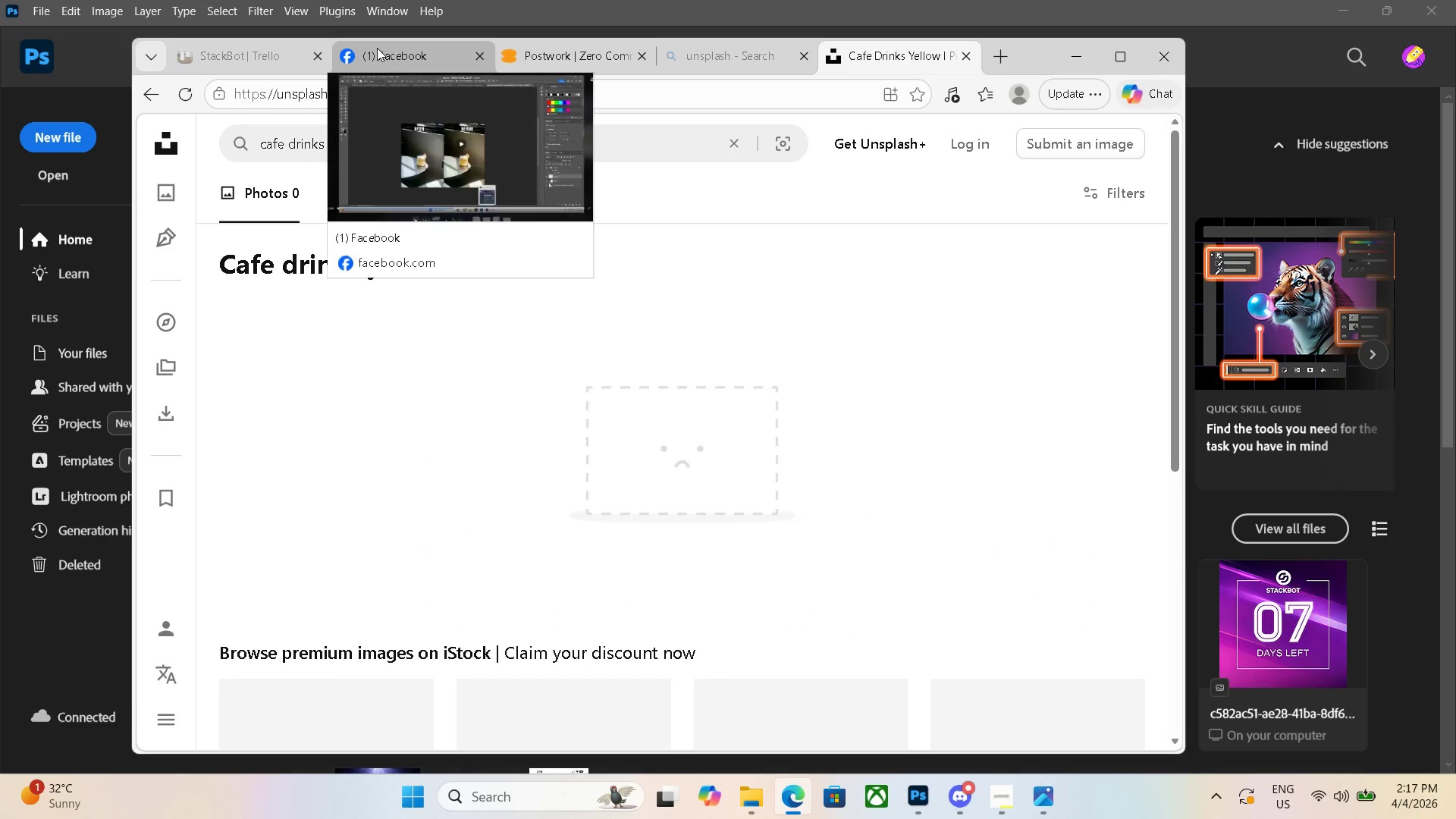 
scroll: coordinate [455, 195], scroll_direction: down, amount: 3.0
 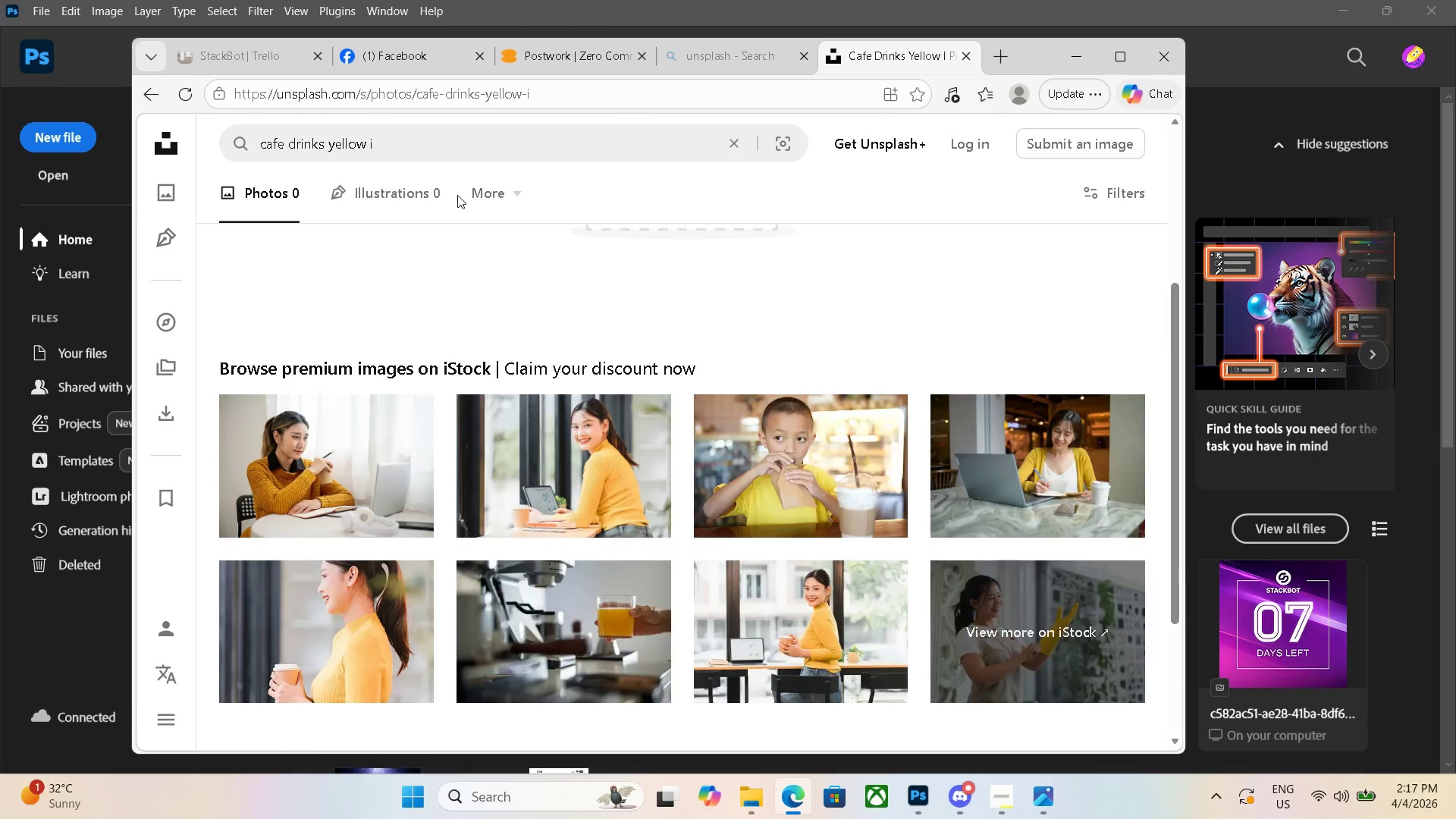 
scroll: coordinate [457, 195], scroll_direction: up, amount: 2.0
 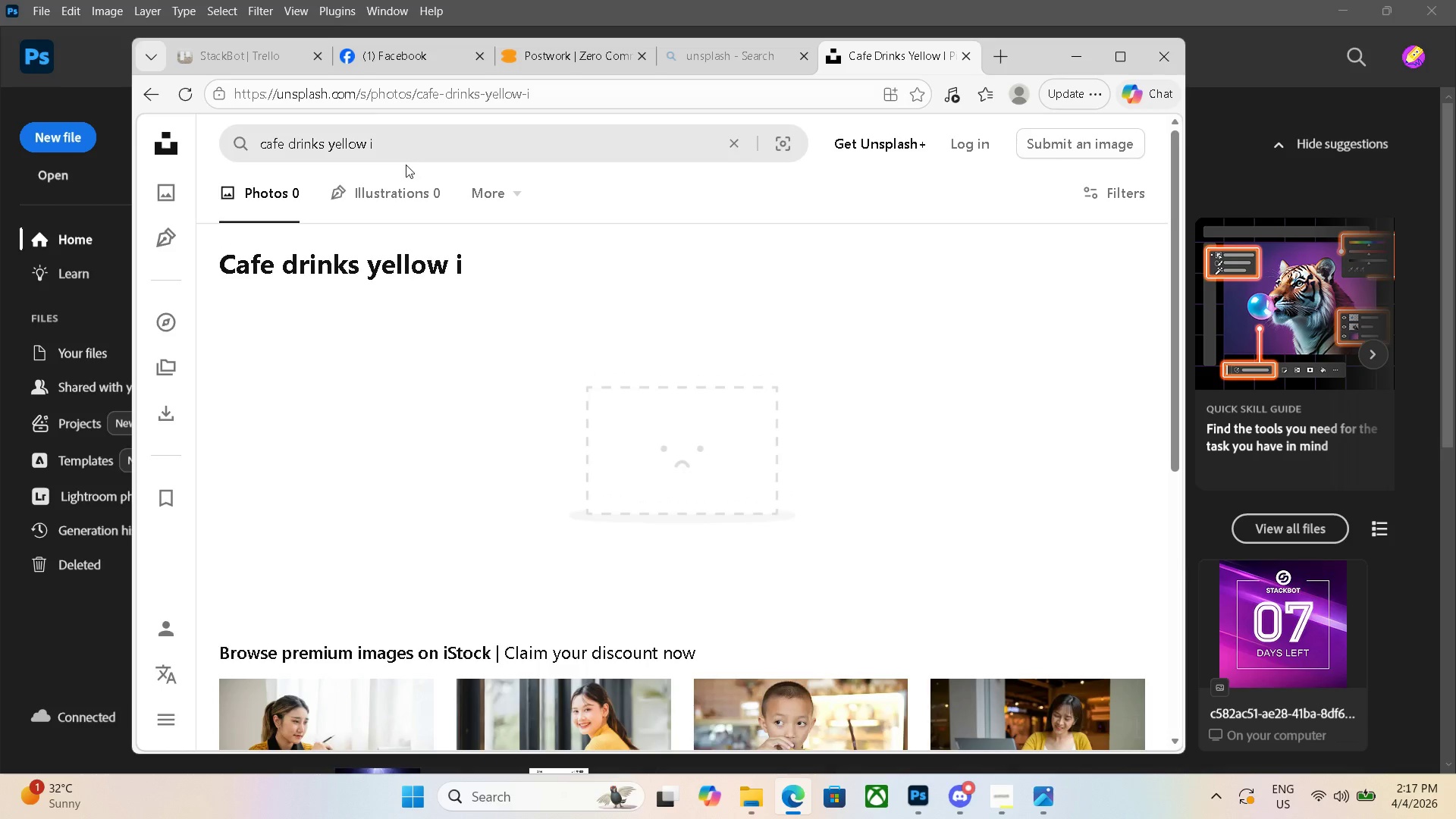 
left_click([413, 143])
 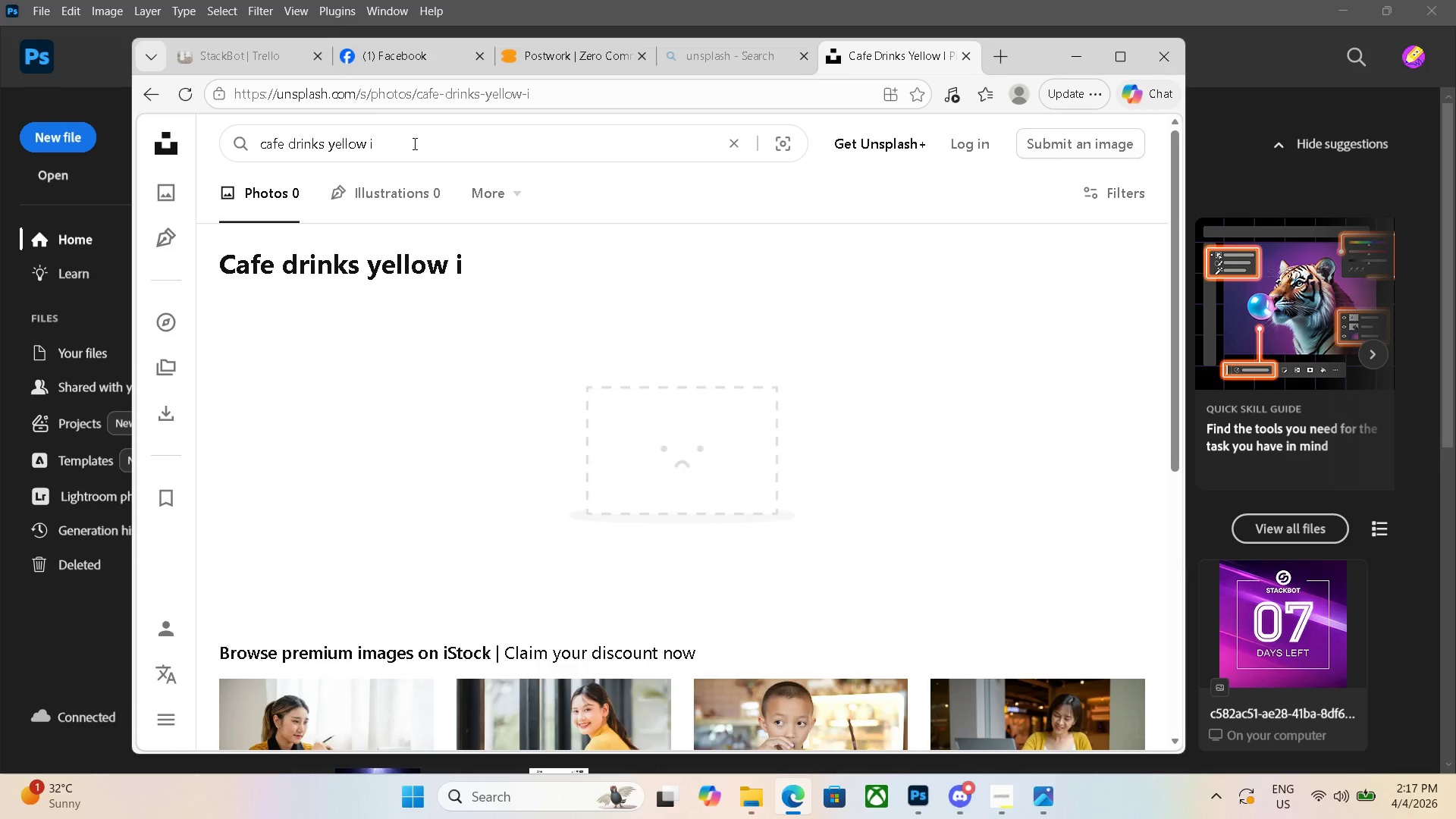 
key(Backspace)
 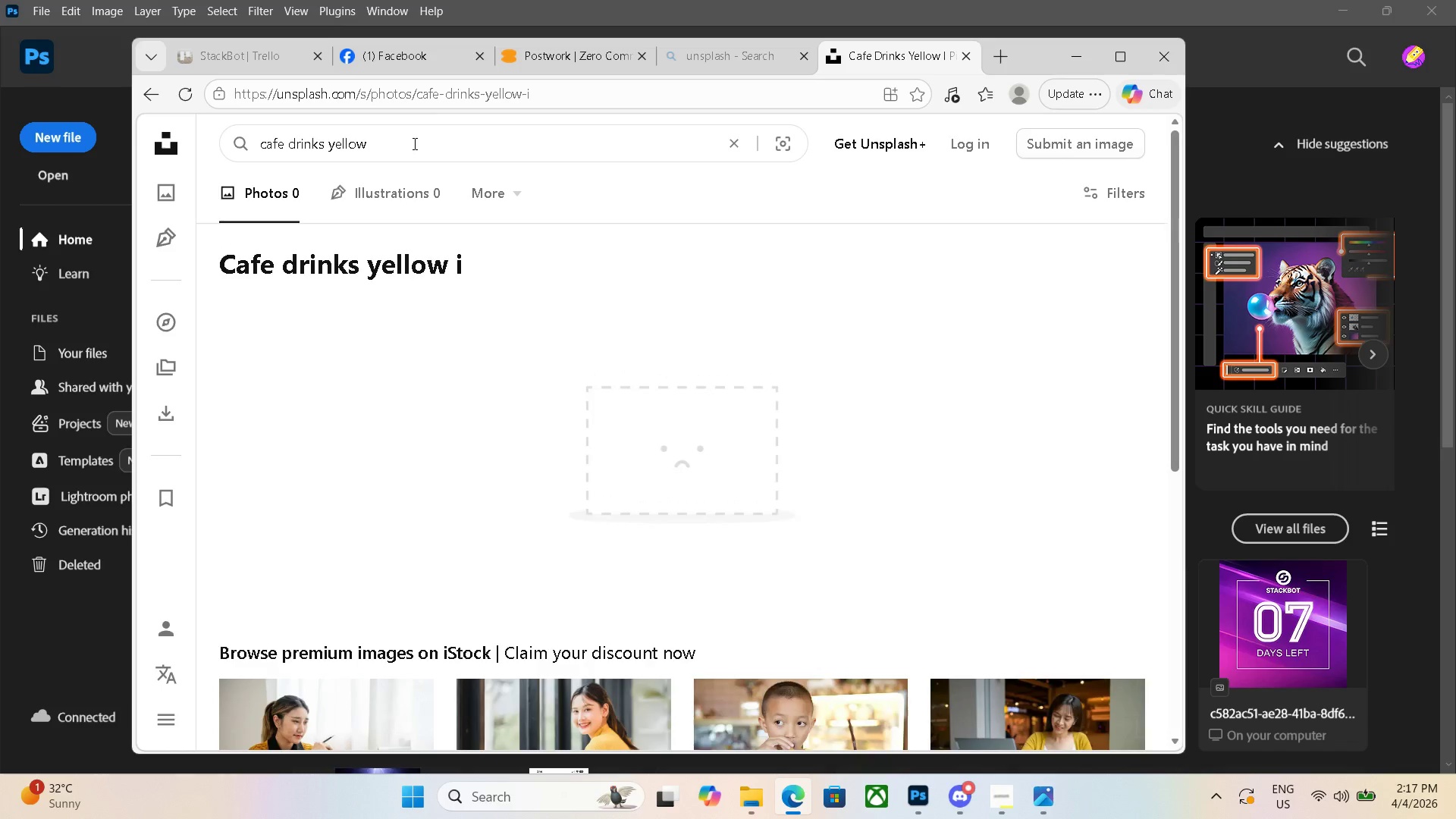 
key(Enter)
 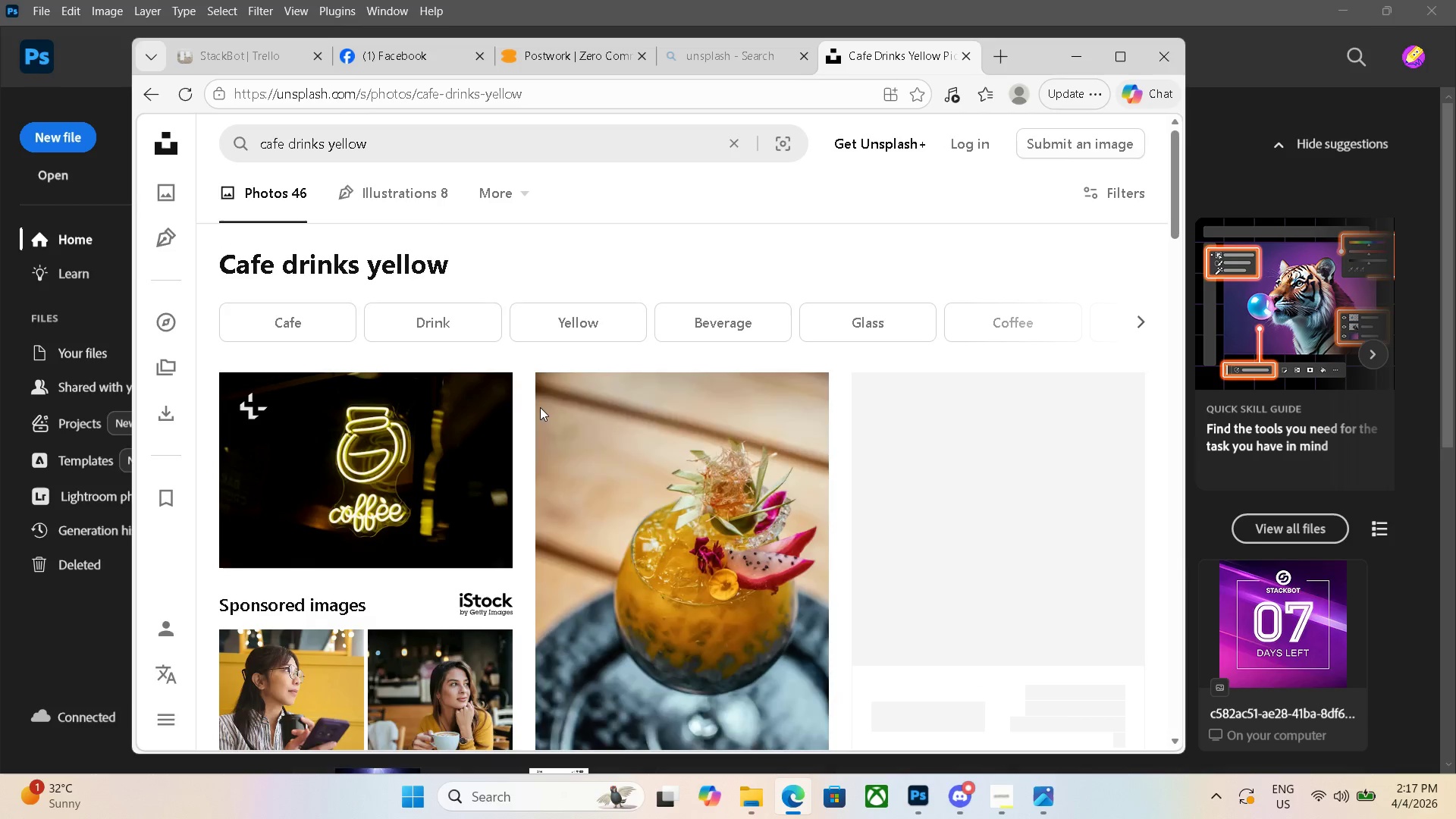 
scroll: coordinate [584, 610], scroll_direction: down, amount: 24.0
 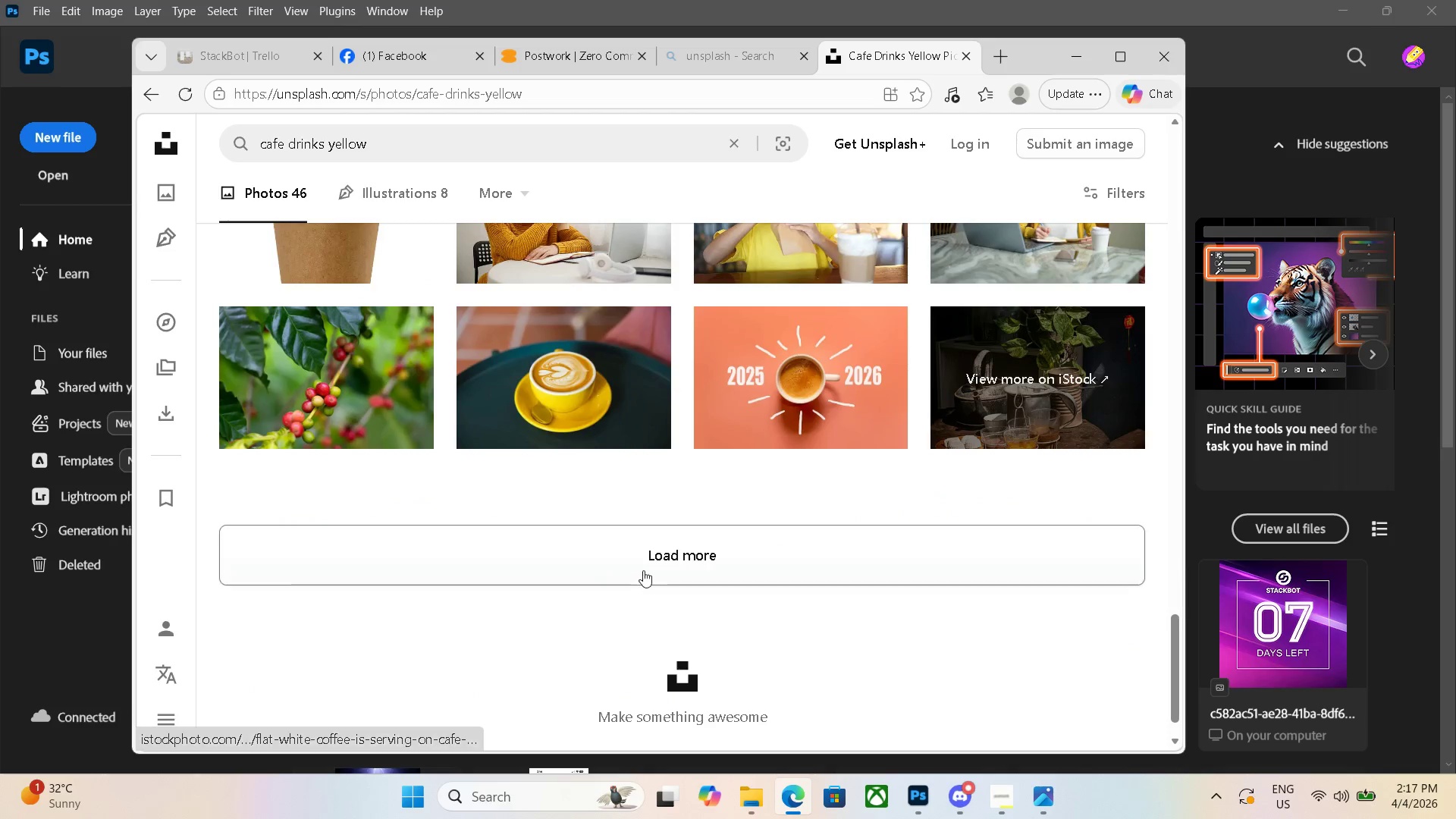 
left_click([665, 556])
 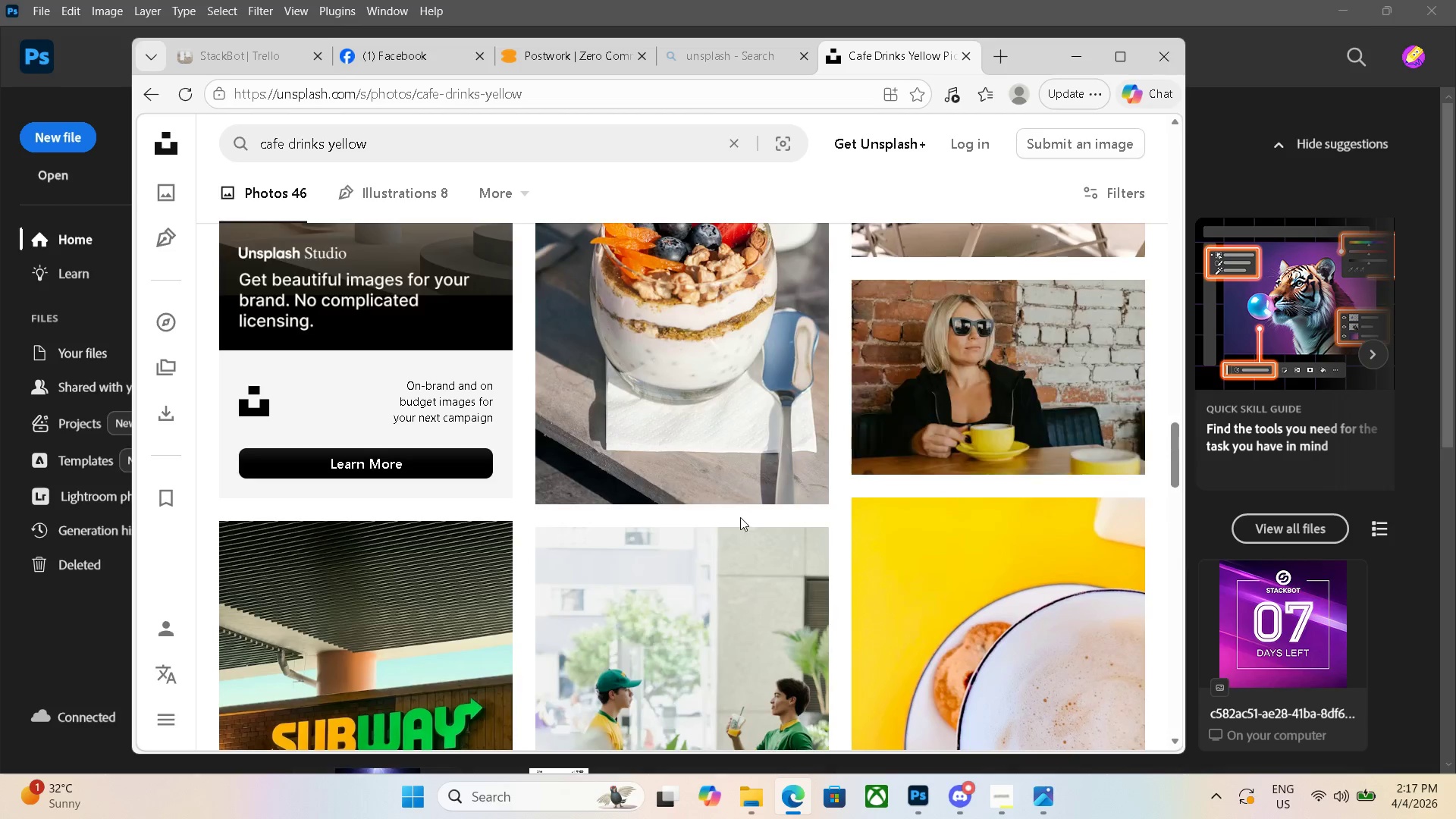 
scroll: coordinate [760, 509], scroll_direction: down, amount: 22.0
 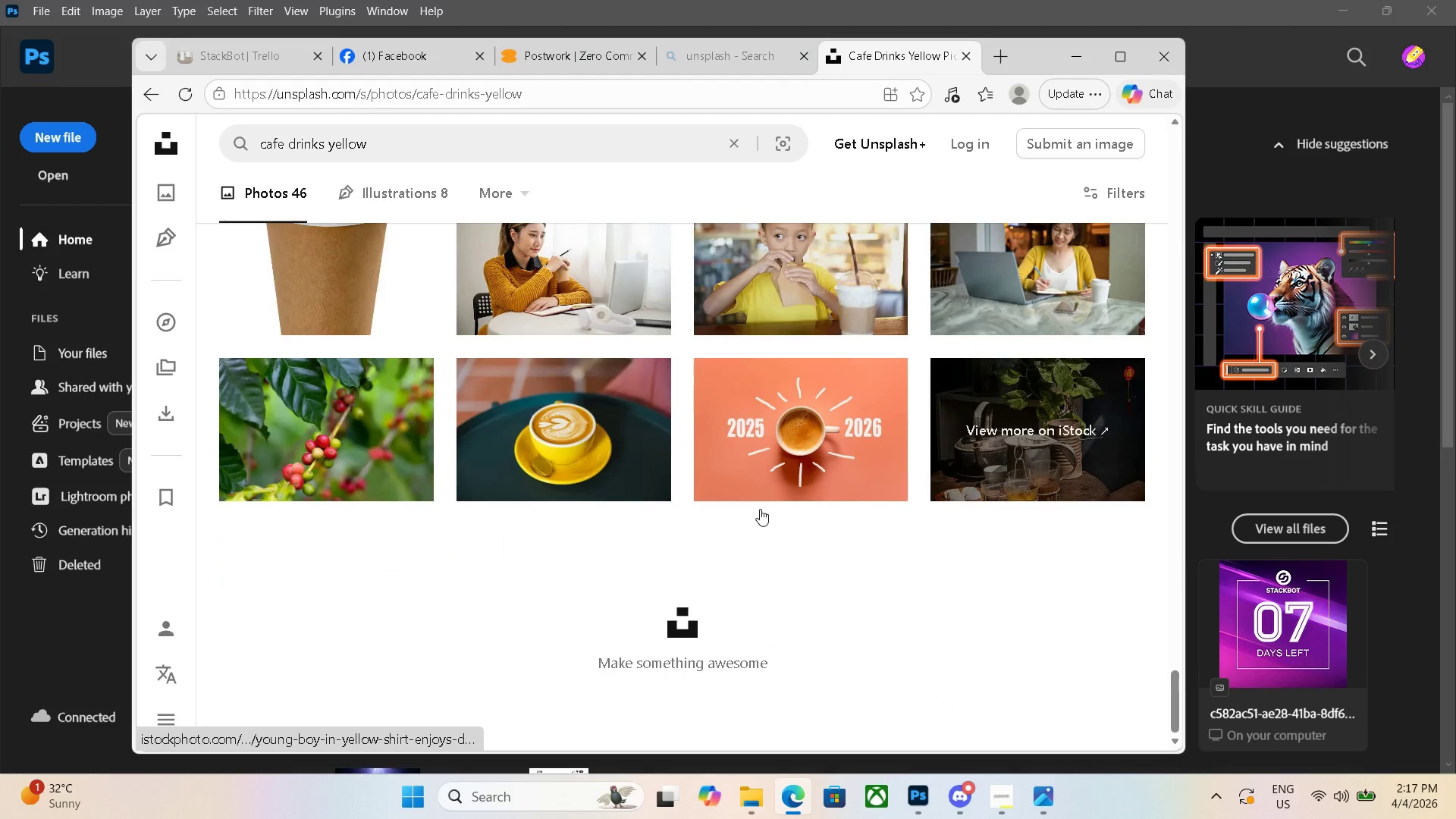 
scroll: coordinate [496, 435], scroll_direction: up, amount: 8.0
 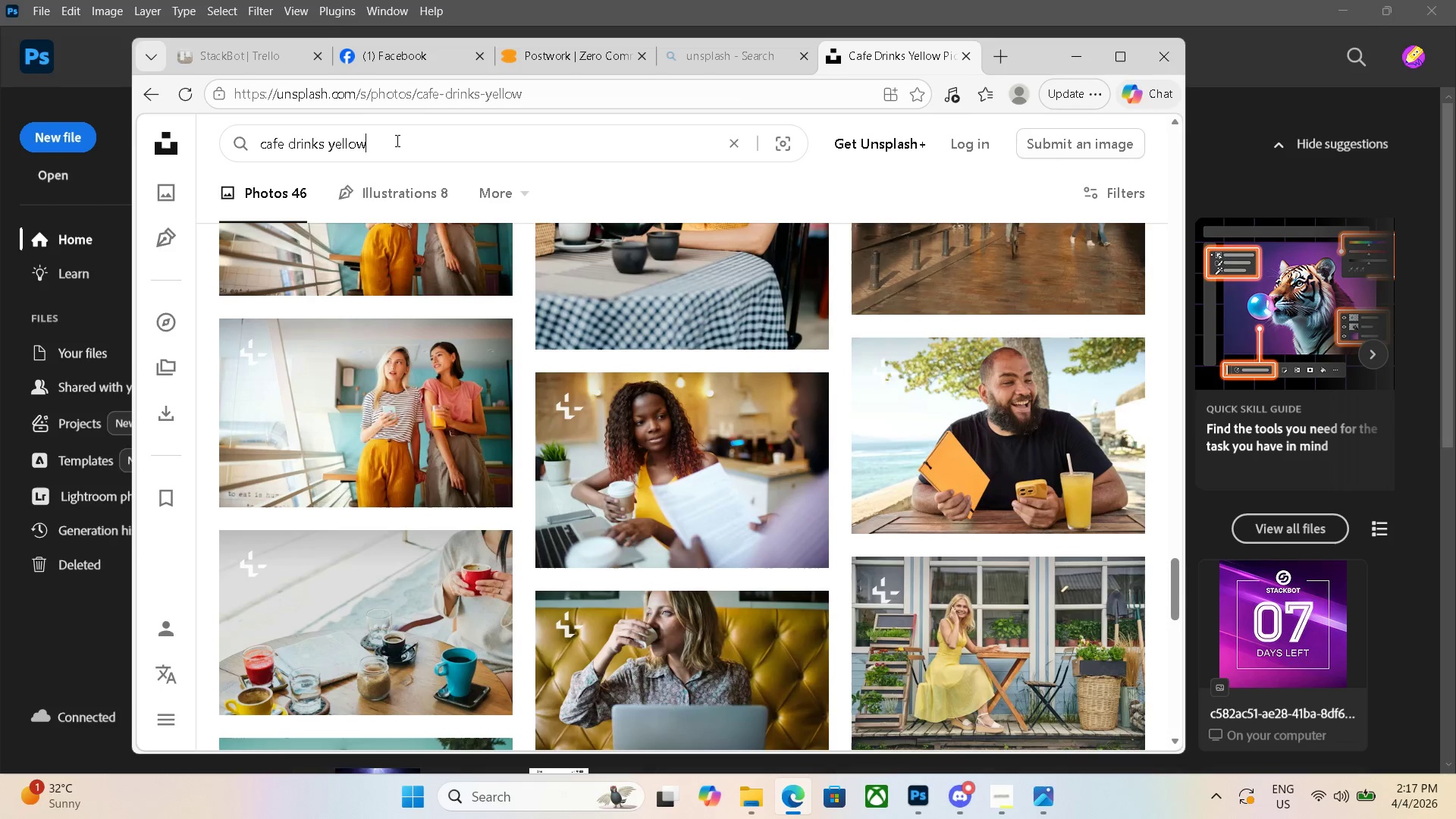 
key(Backspace)
 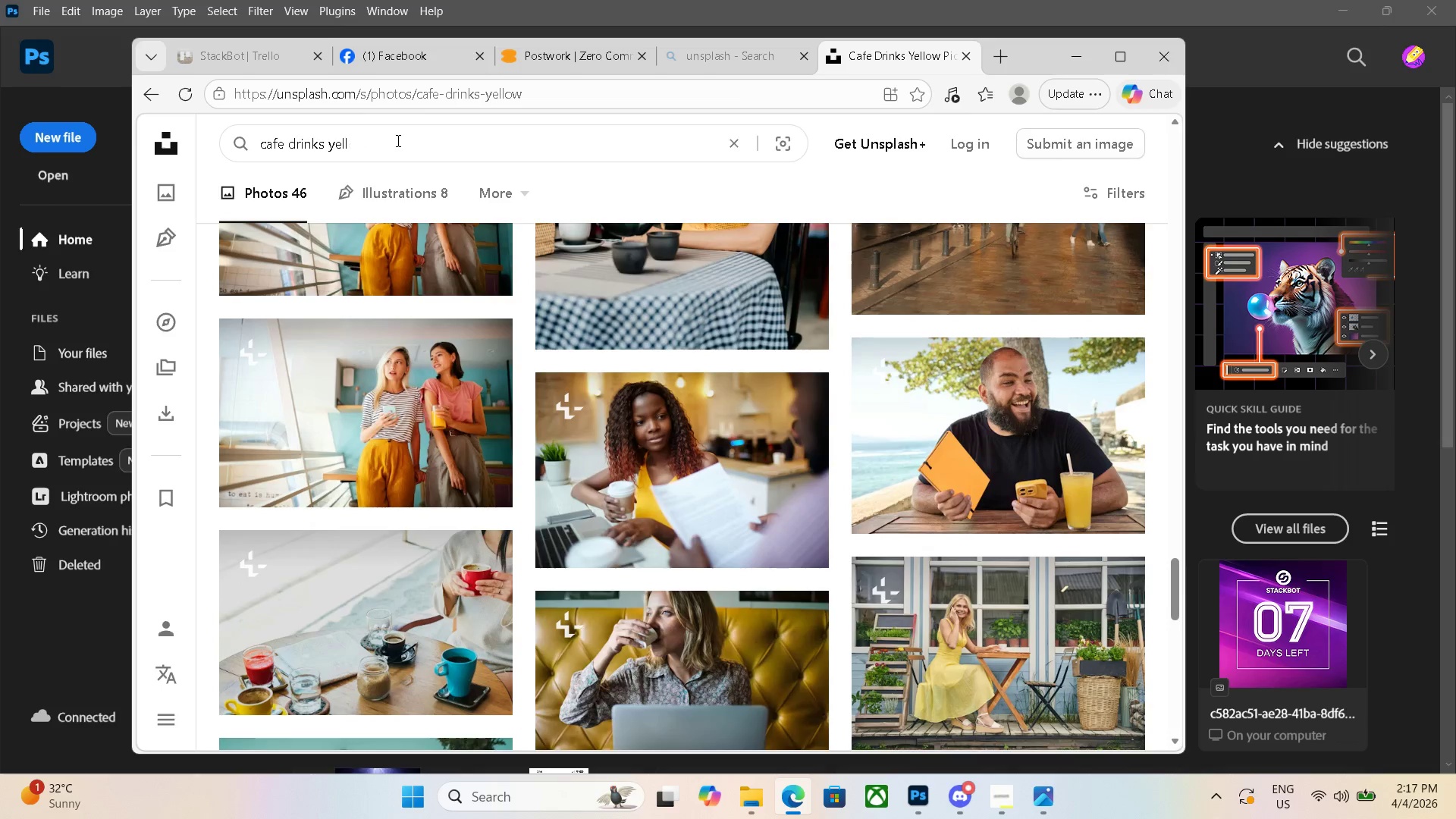 
key(Backspace)
 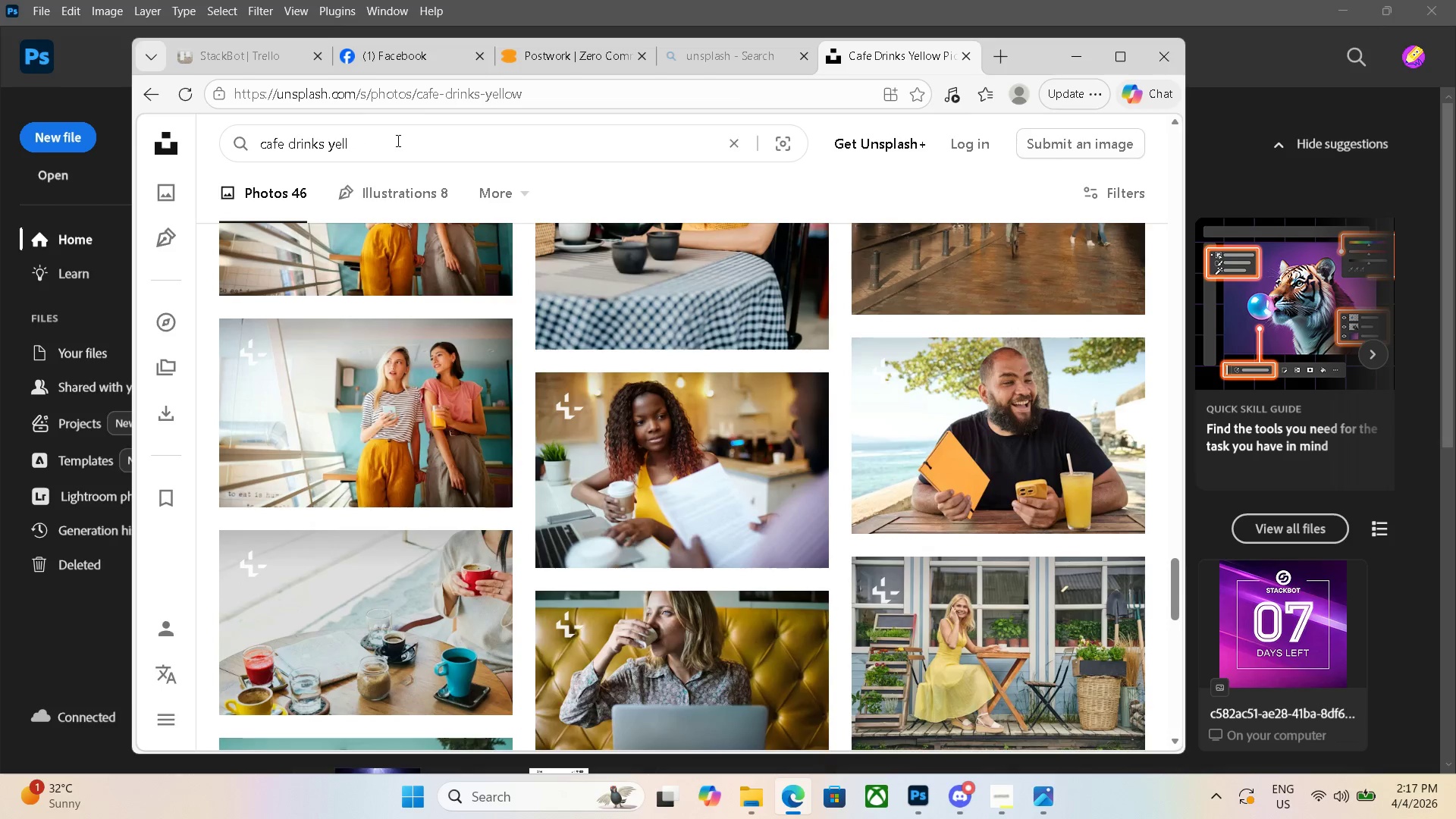 
key(Backspace)
 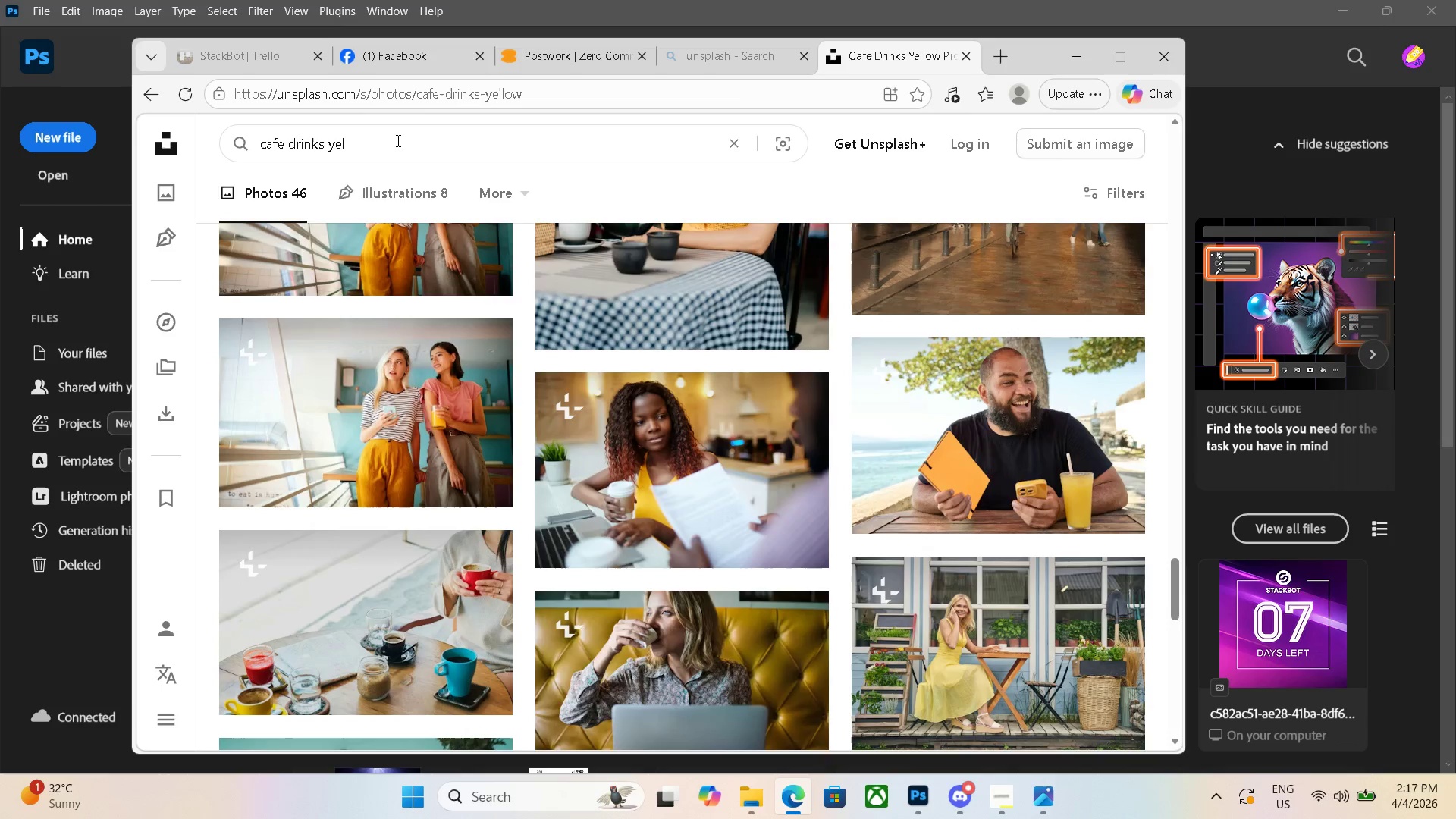 
key(Backspace)
 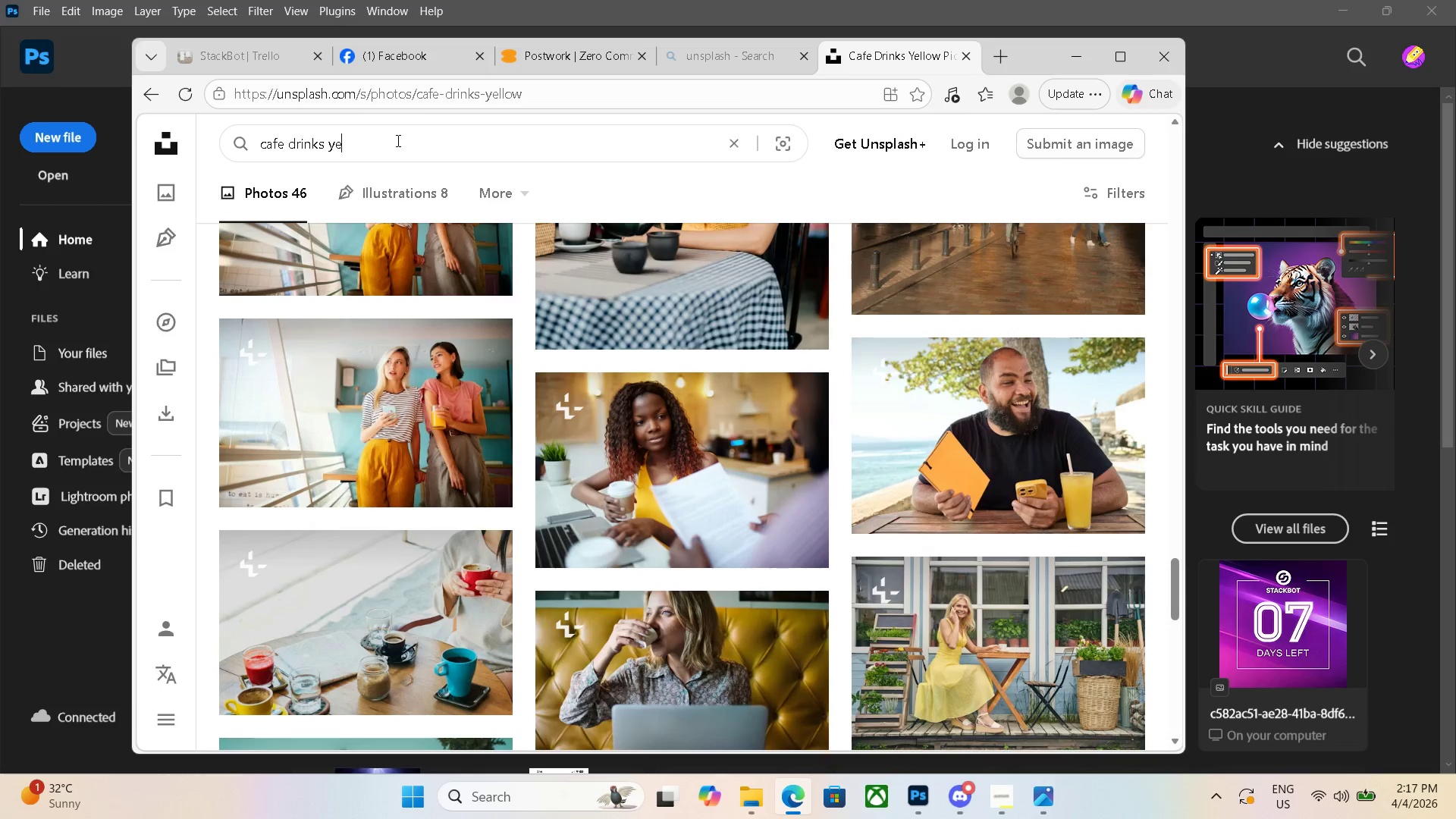 
key(Backspace)
 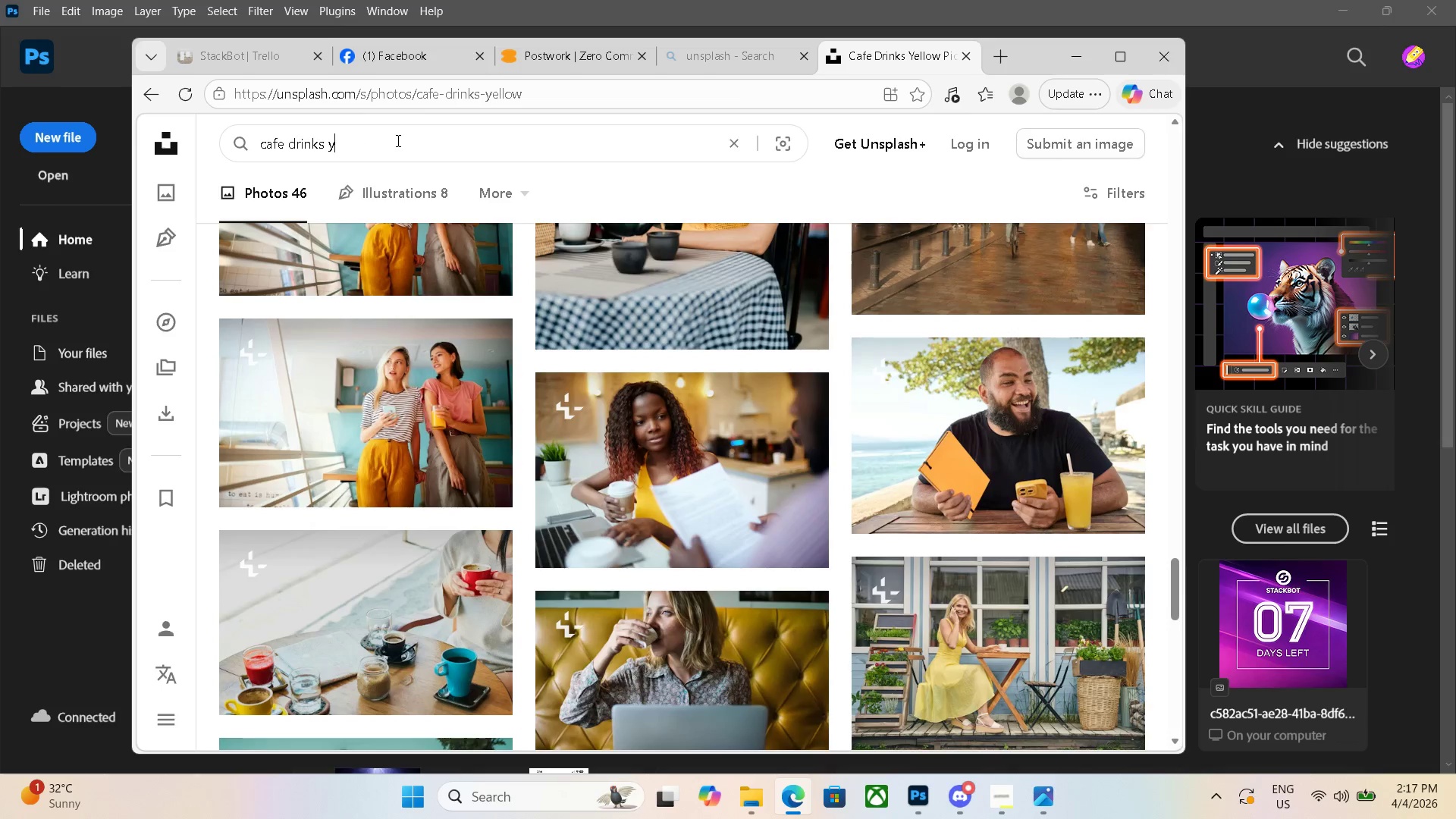 
key(Backspace)
 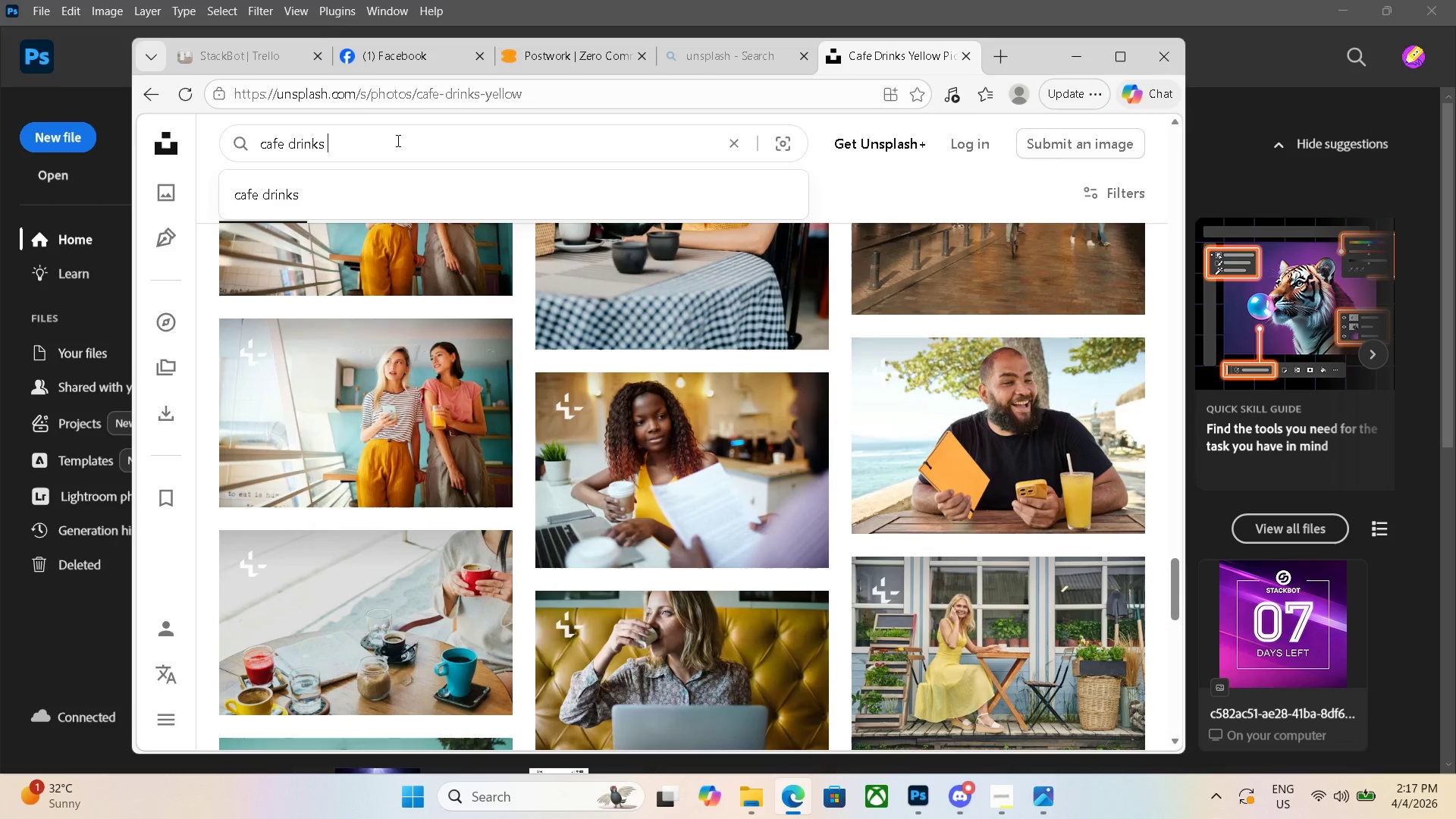 
key(Enter)
 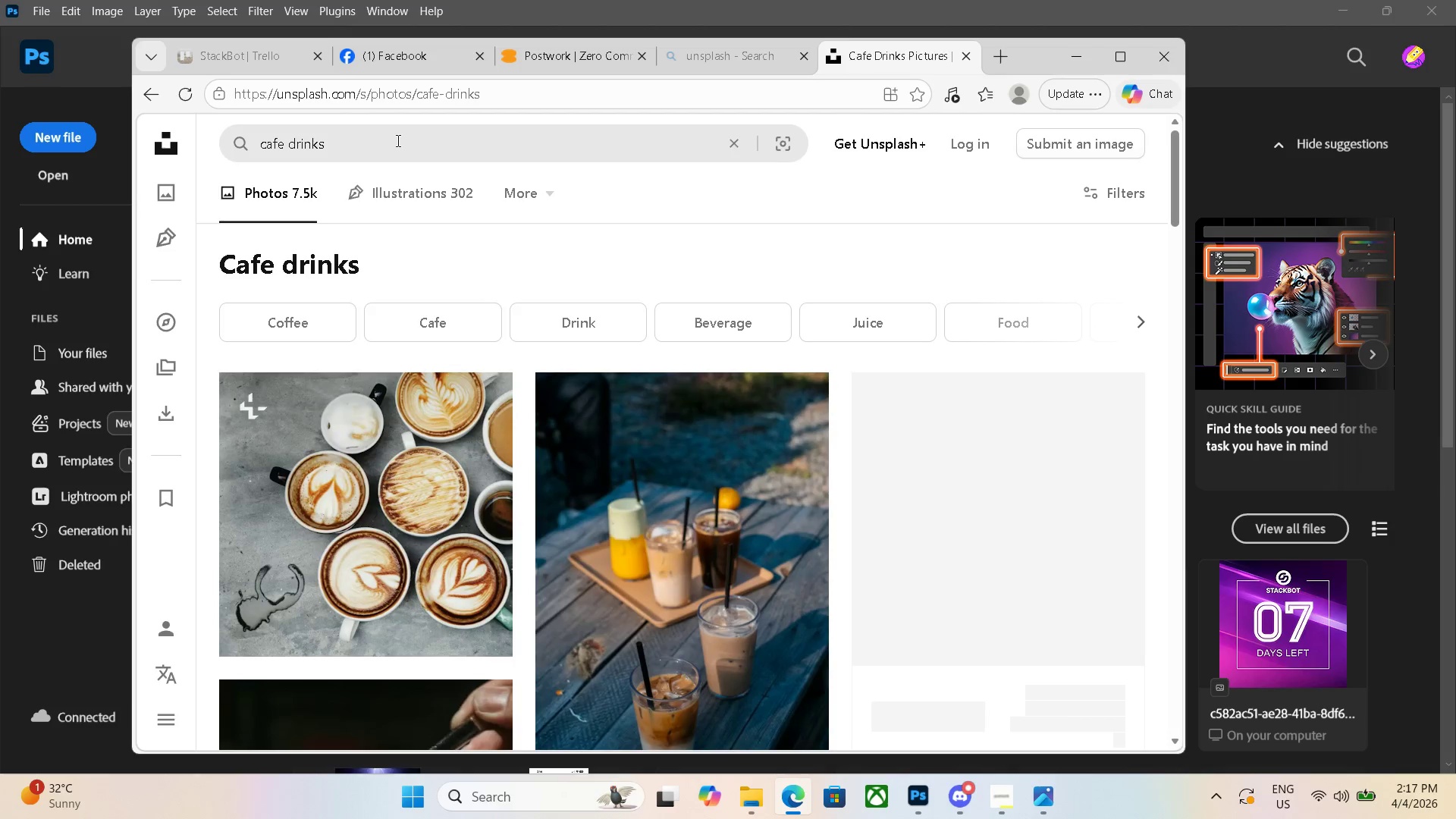 
scroll: coordinate [567, 415], scroll_direction: down, amount: 24.0
 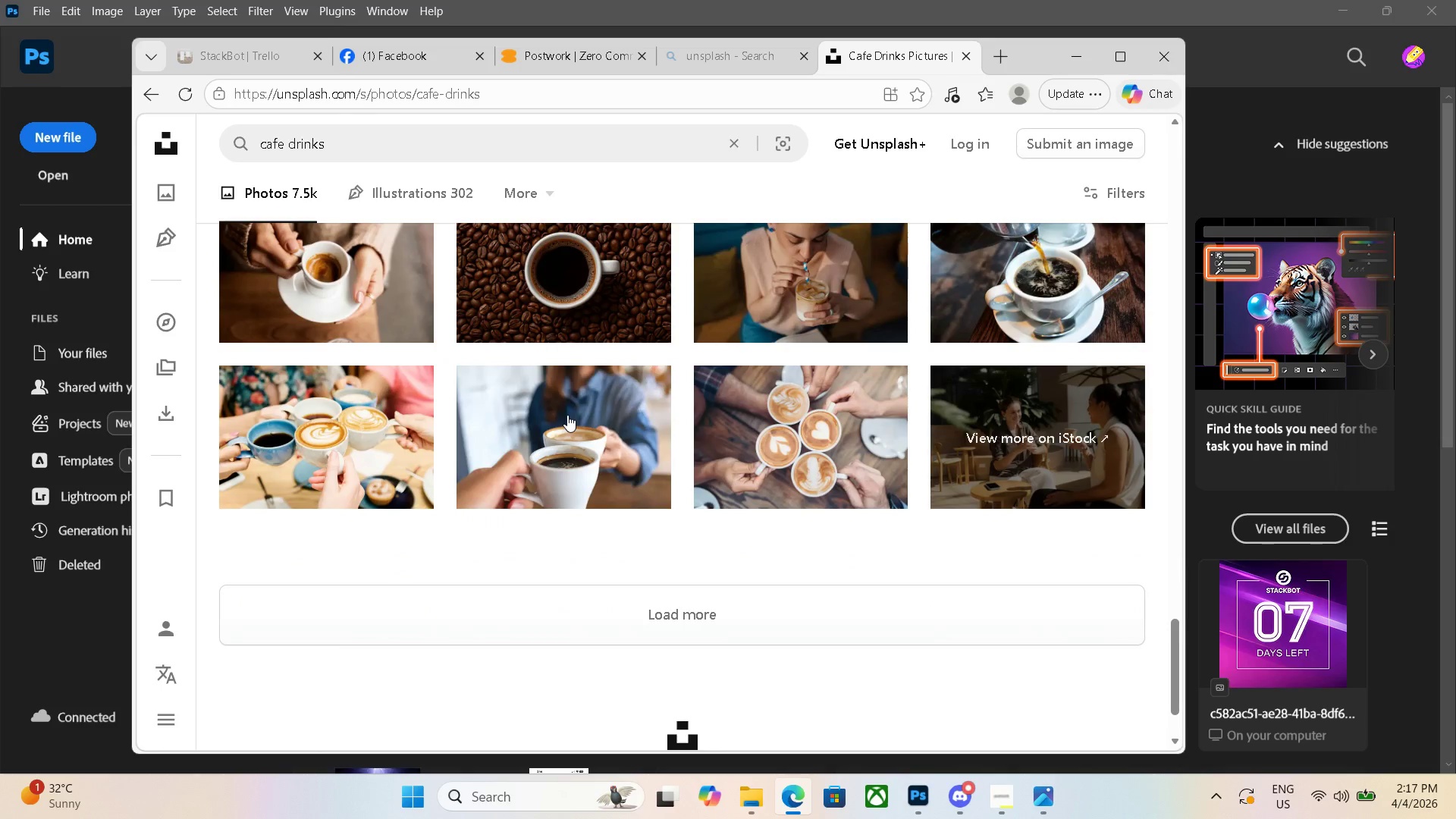 
left_click([649, 626])
 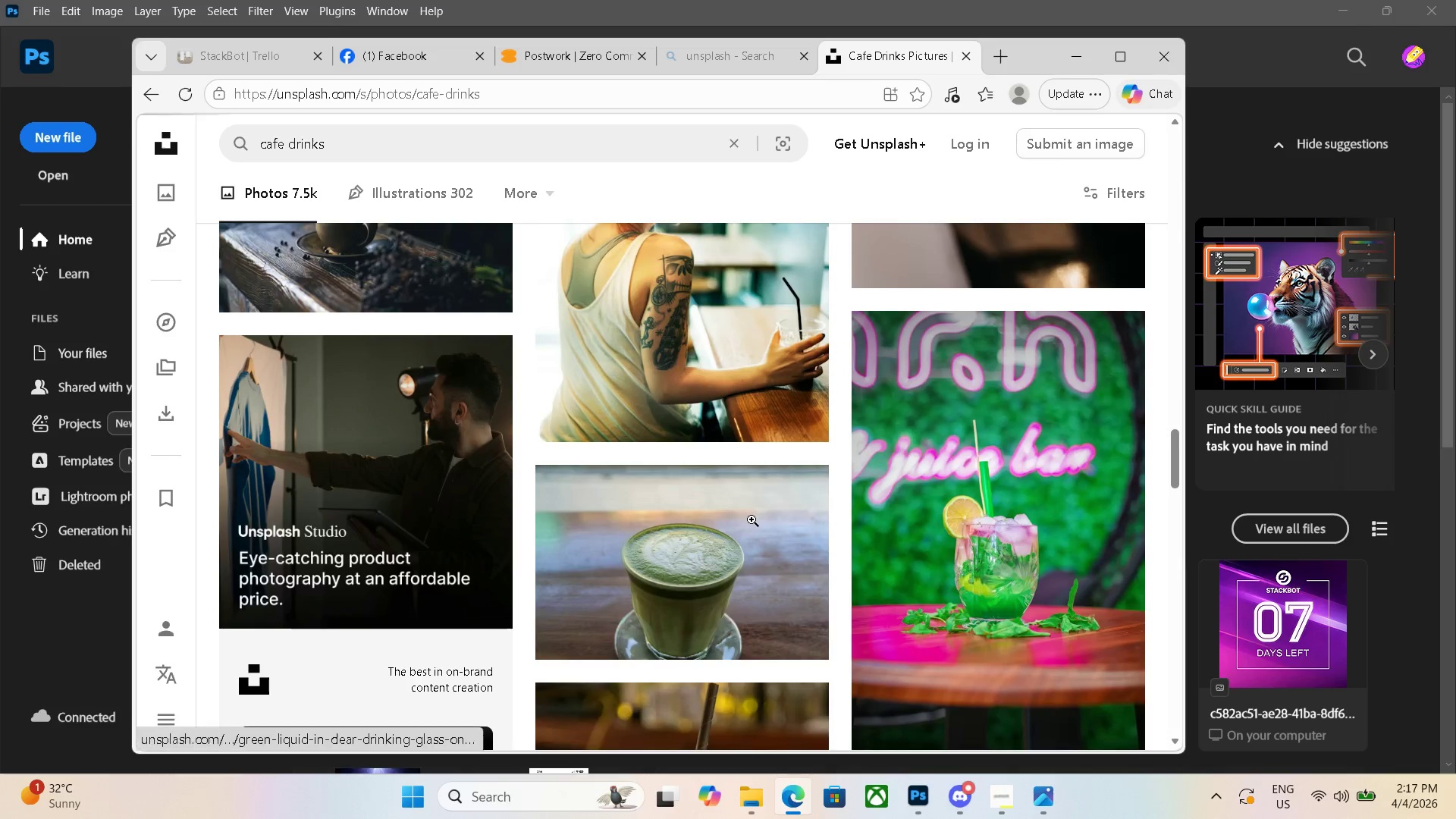 
scroll: coordinate [752, 519], scroll_direction: down, amount: 6.0
 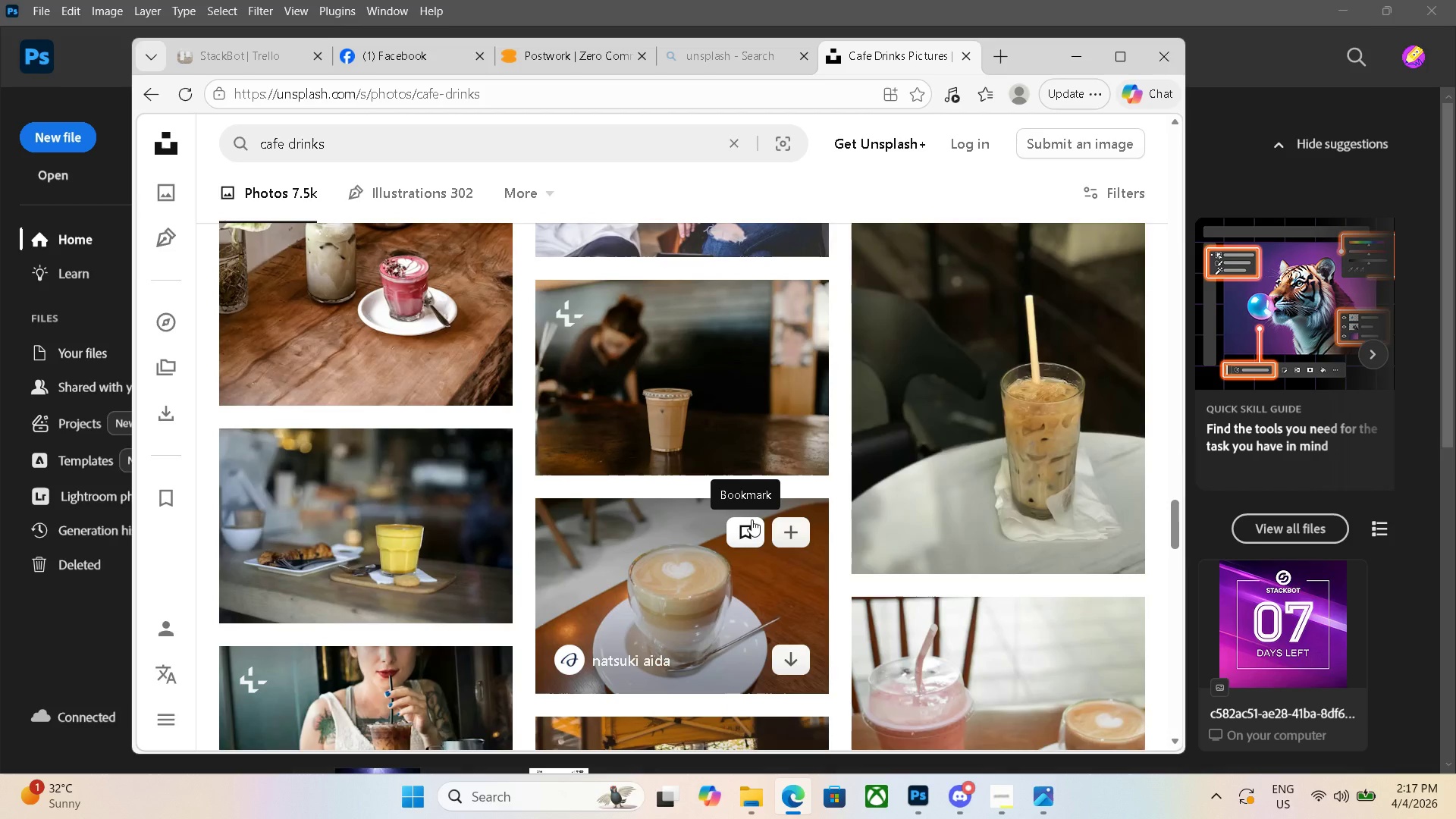 
wait(5.88)
 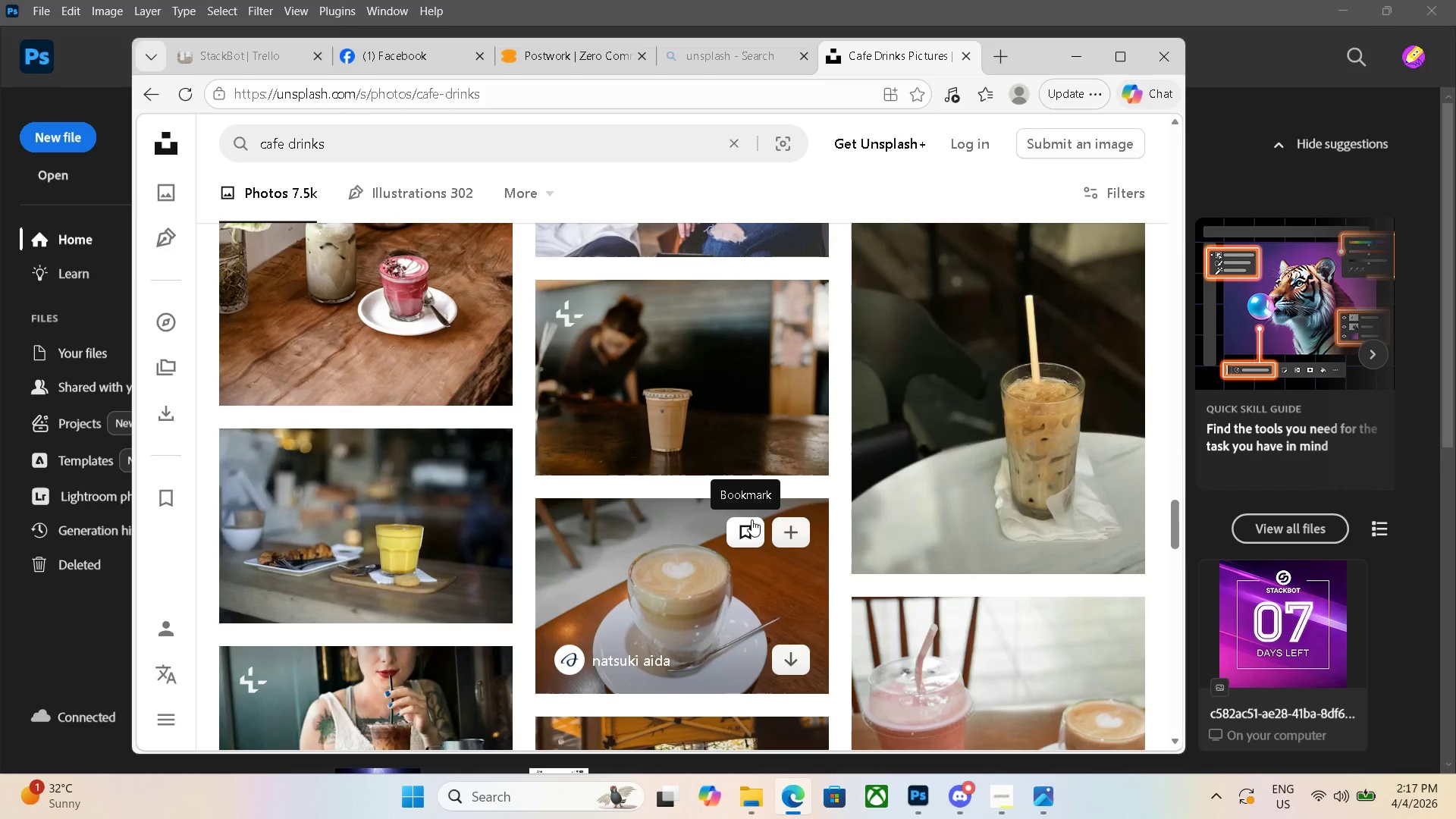 
scroll: coordinate [925, 414], scroll_direction: down, amount: 28.0
 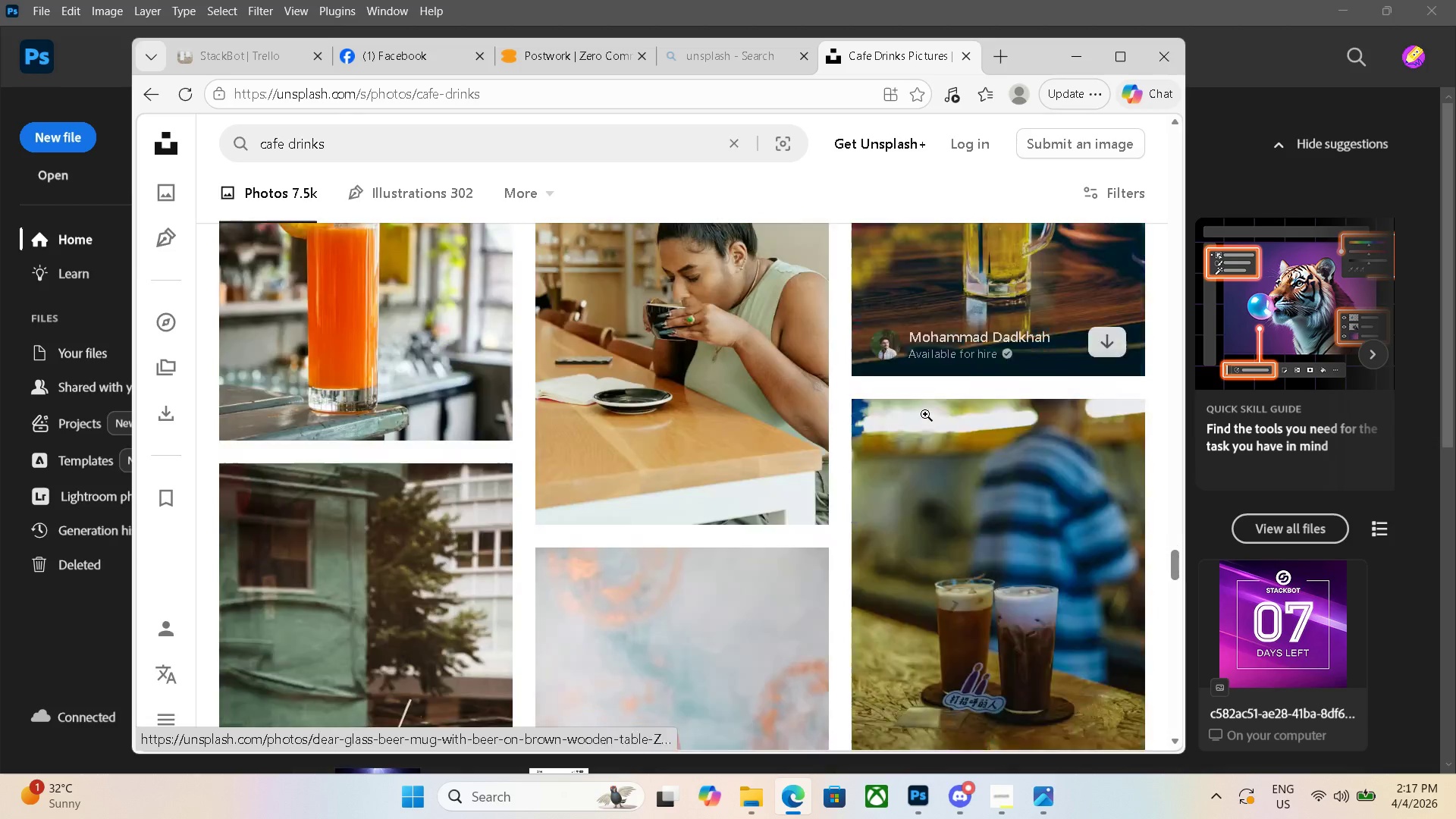 
scroll: coordinate [925, 414], scroll_direction: up, amount: 2.0
 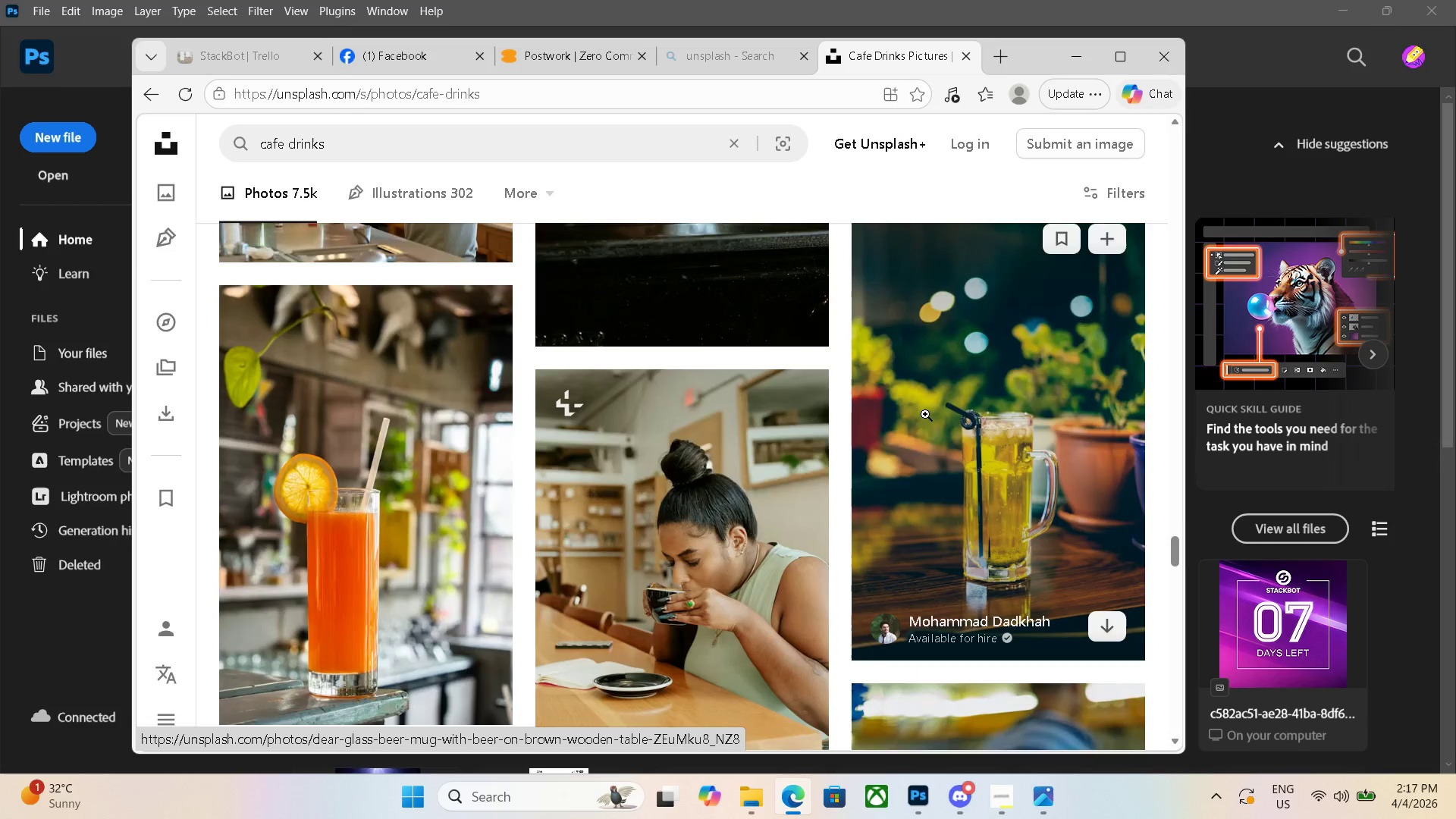 
scroll: coordinate [925, 414], scroll_direction: down, amount: 21.0
 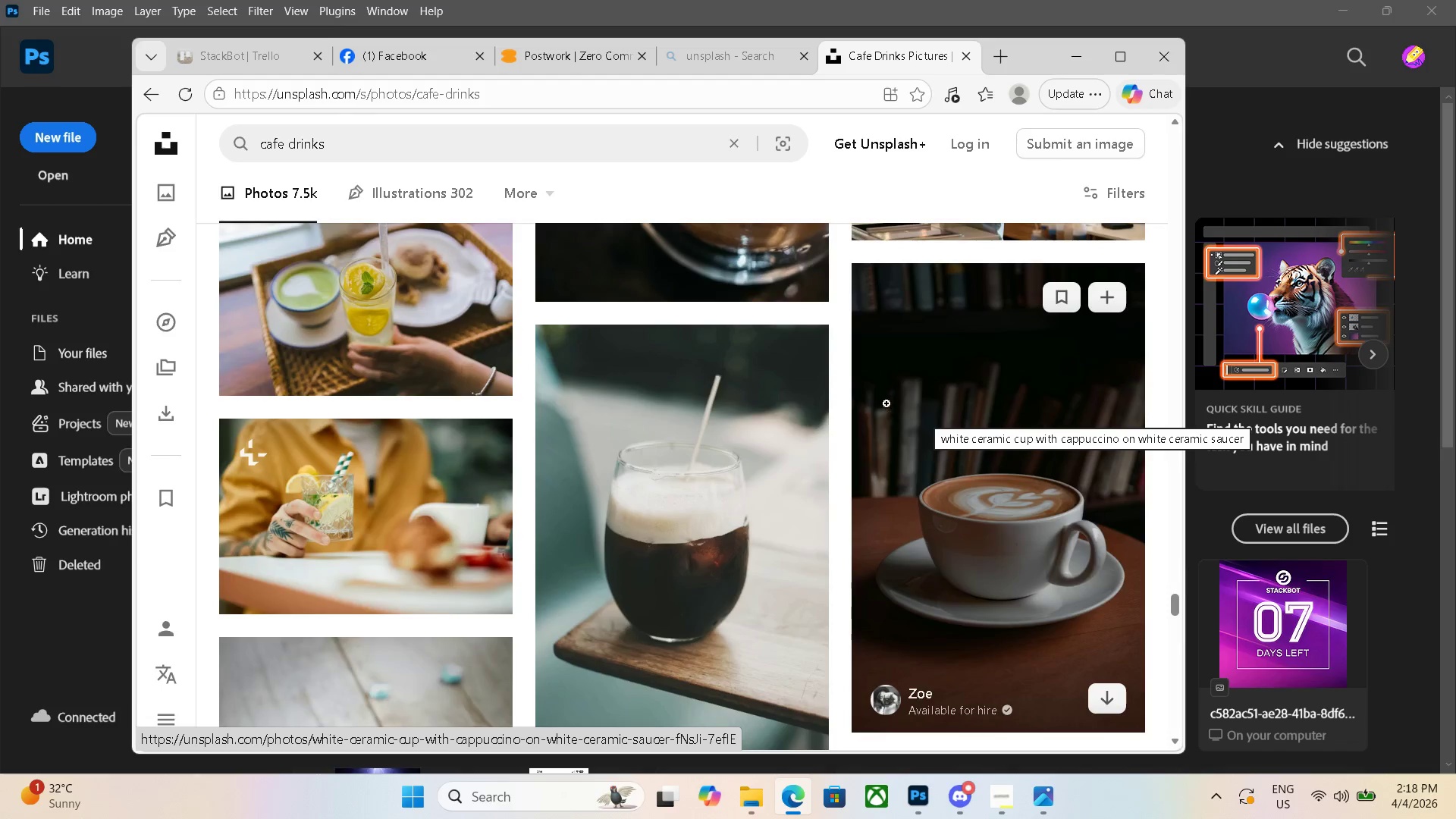 
wait(17.08)
 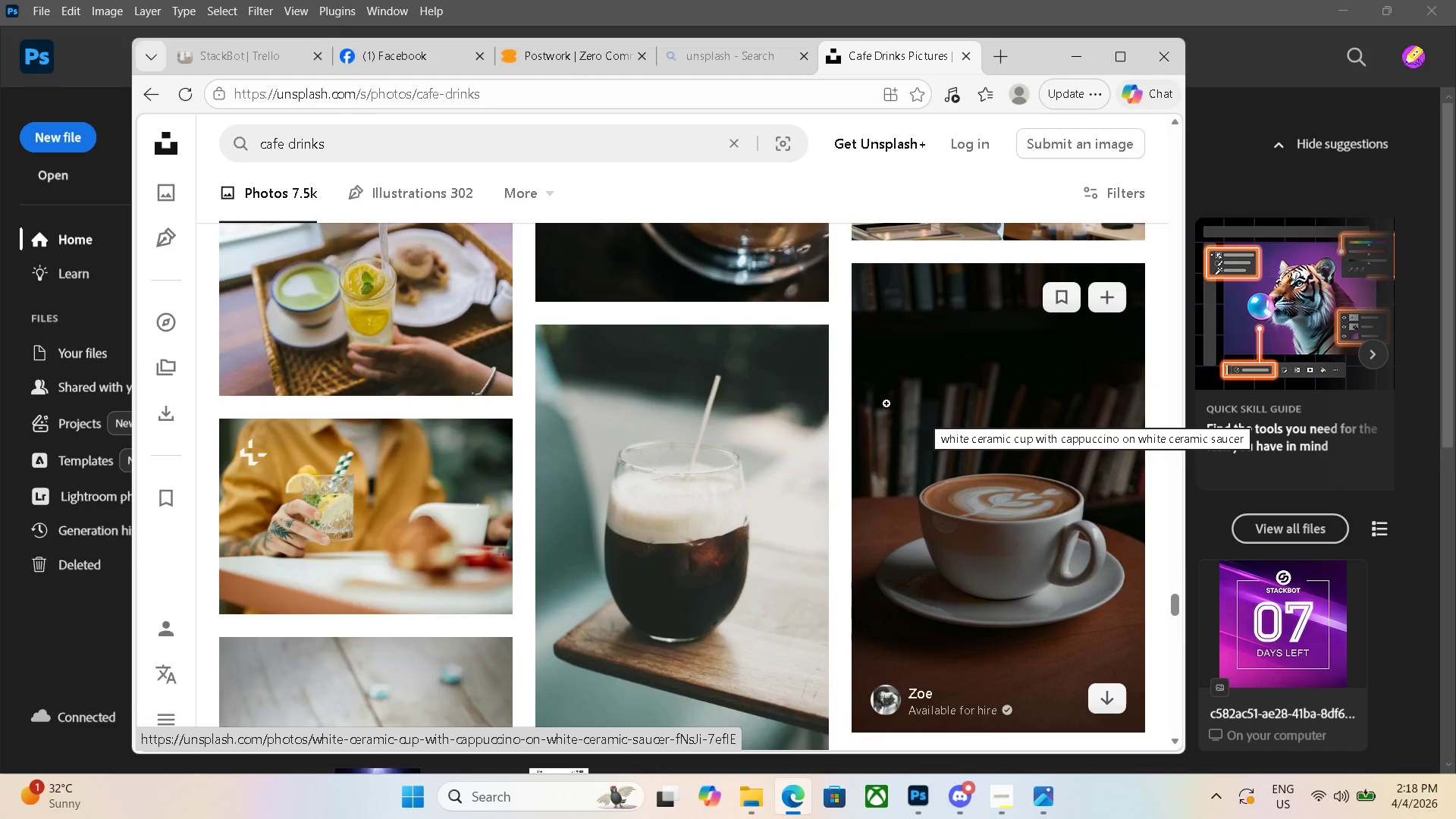 
scroll: coordinate [673, 452], scroll_direction: up, amount: 125.0
 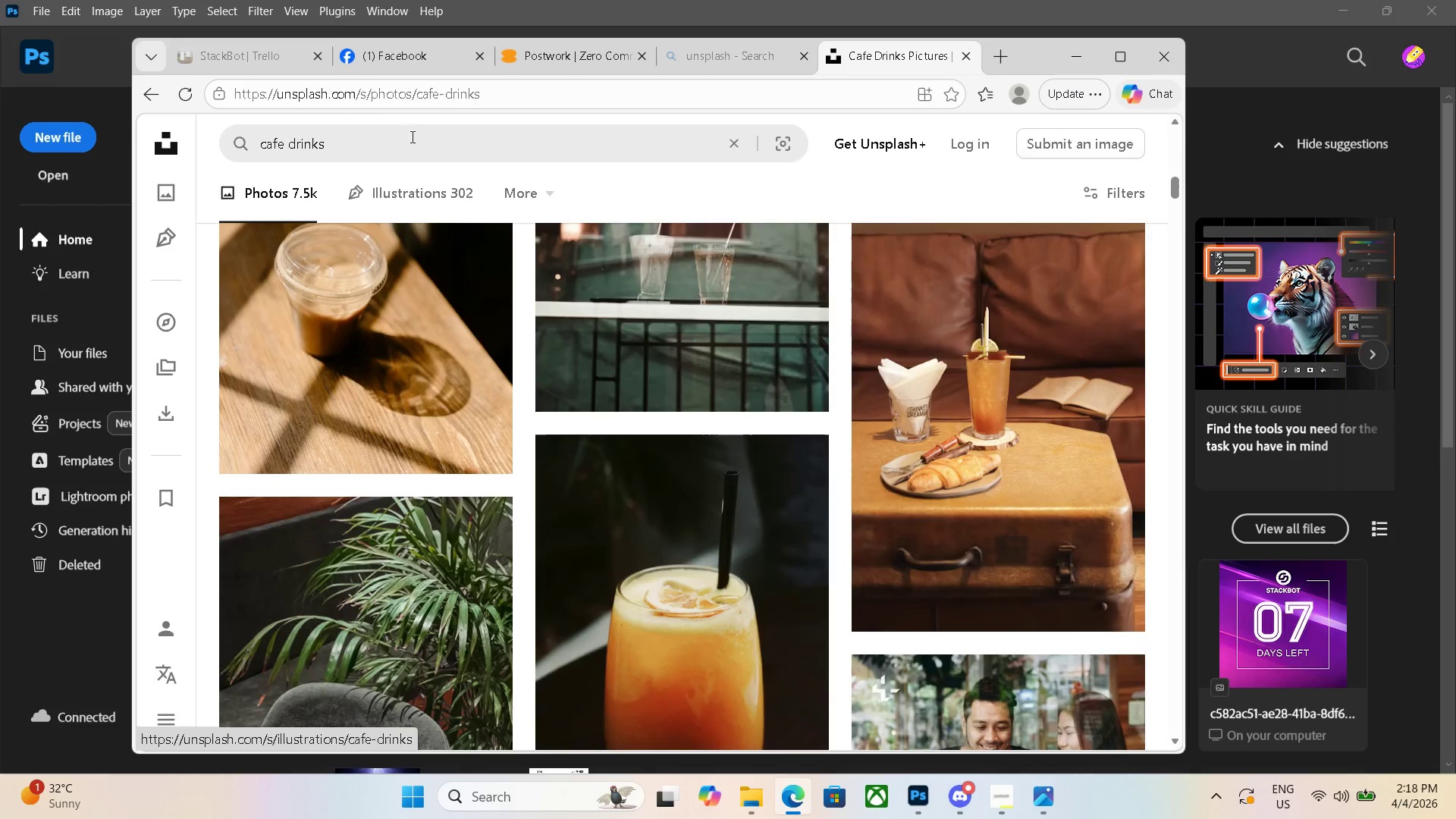 
left_click([407, 133])
 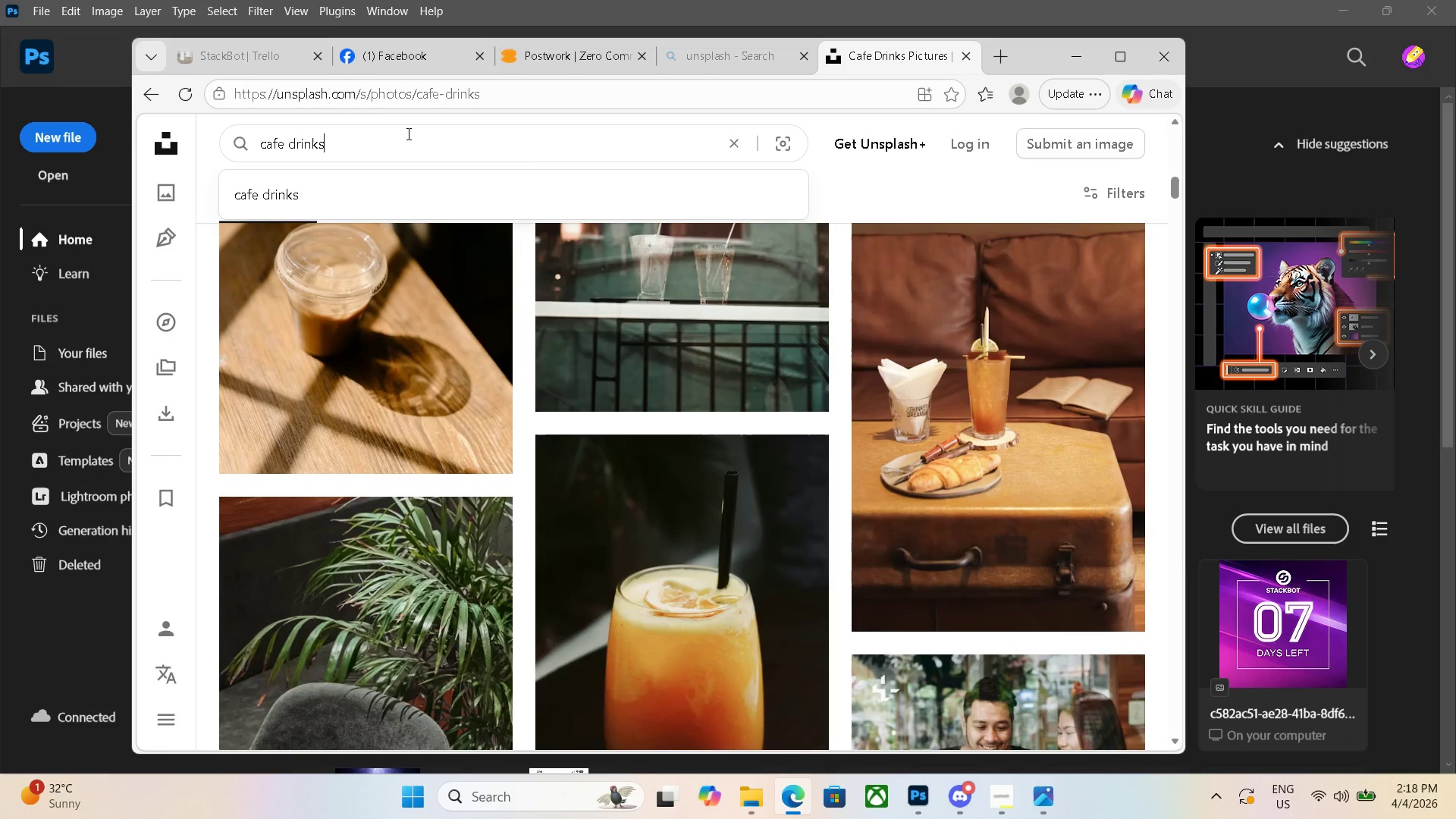 
key(ArrowLeft)
 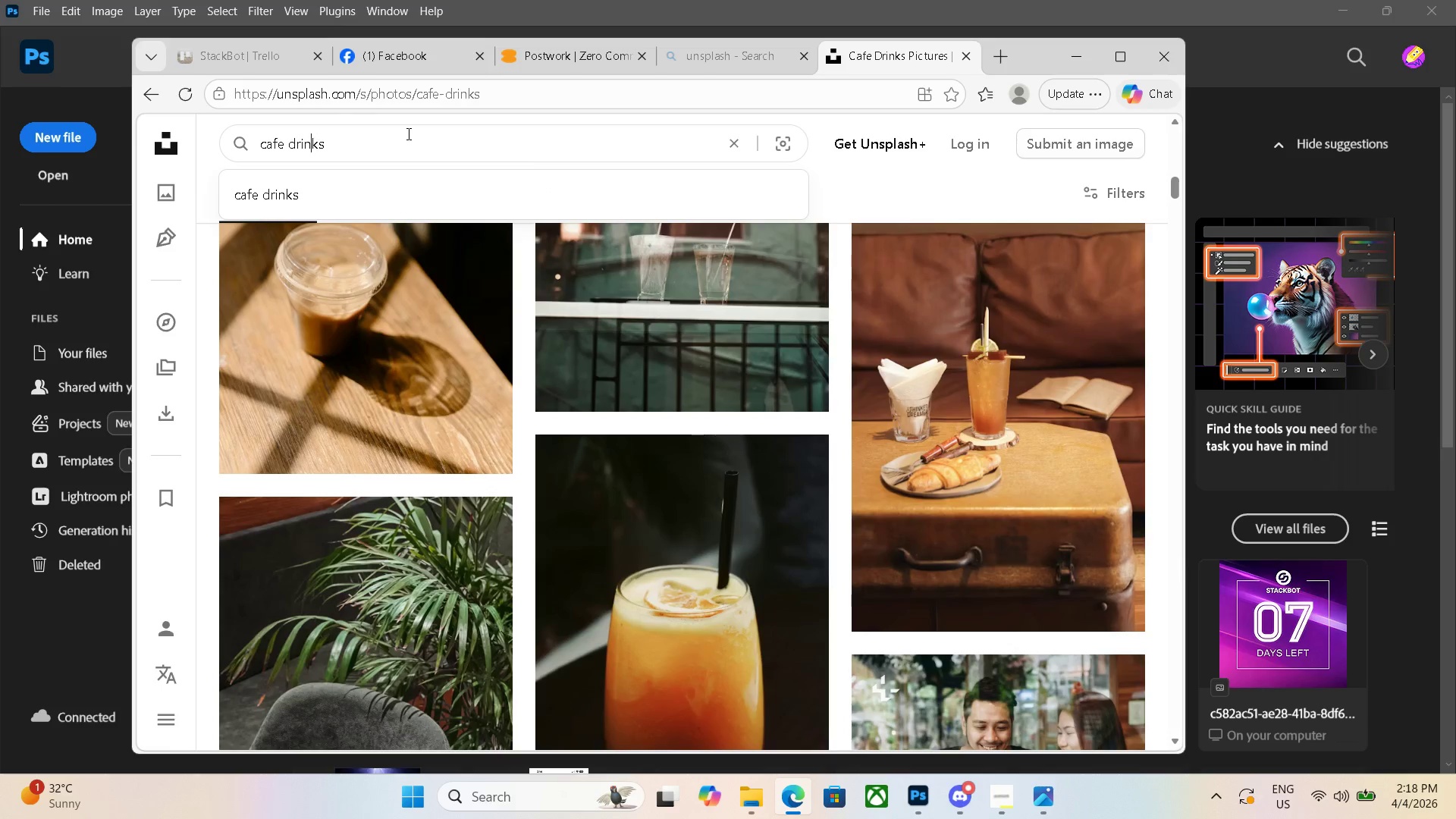 
key(ArrowLeft)
 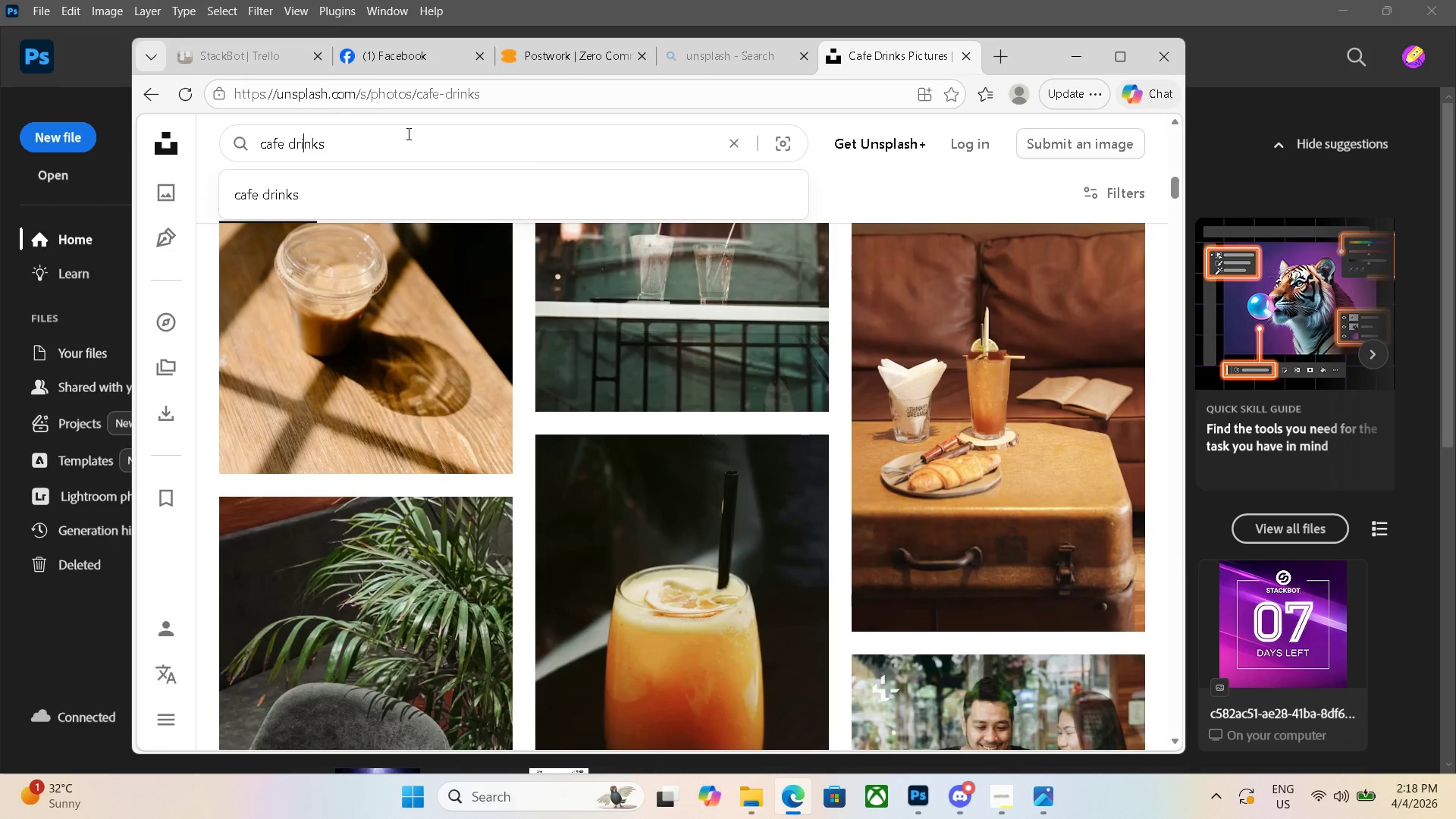 
key(ArrowLeft)
 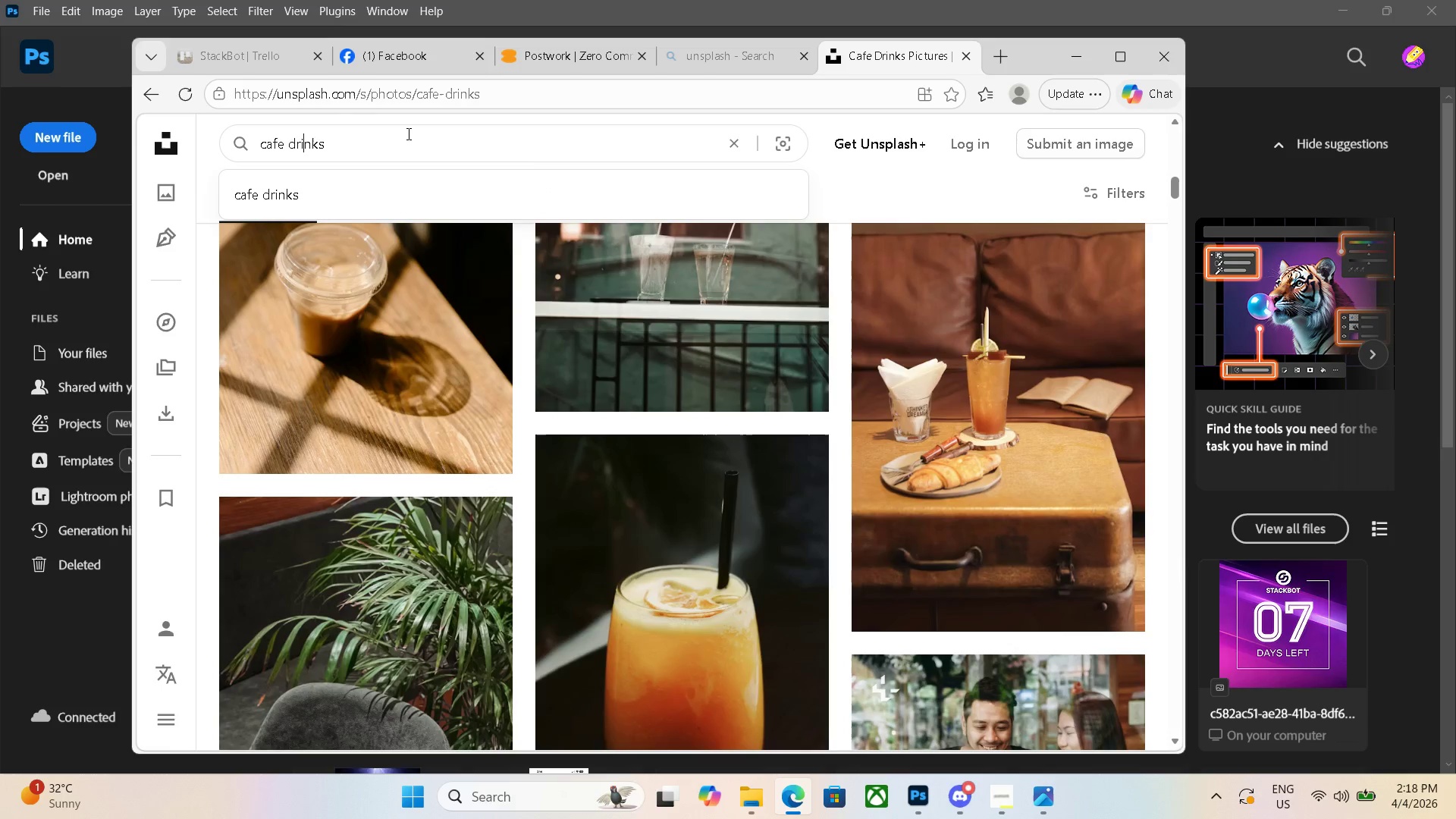 
key(ArrowLeft)
 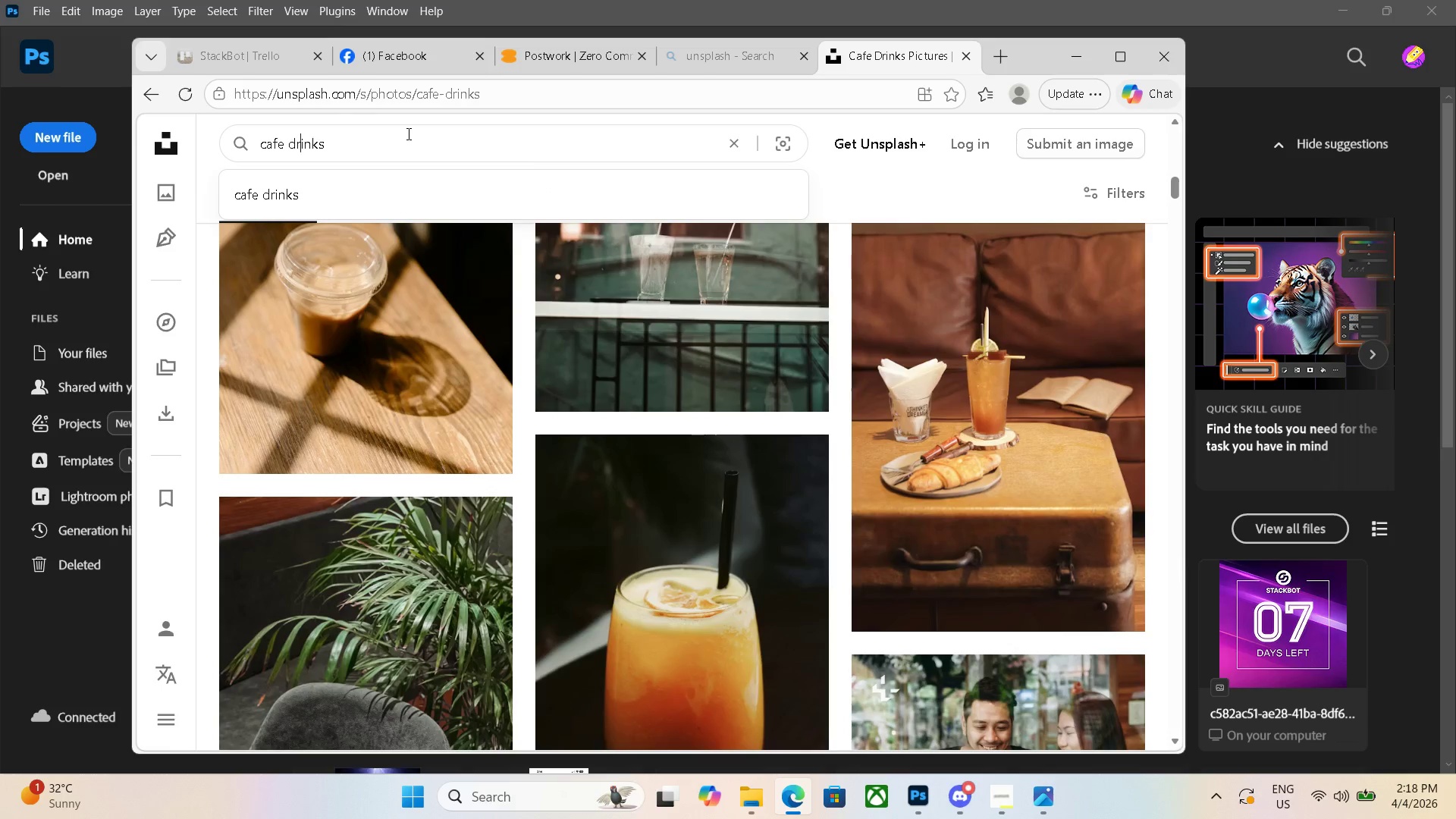 
key(ArrowLeft)
 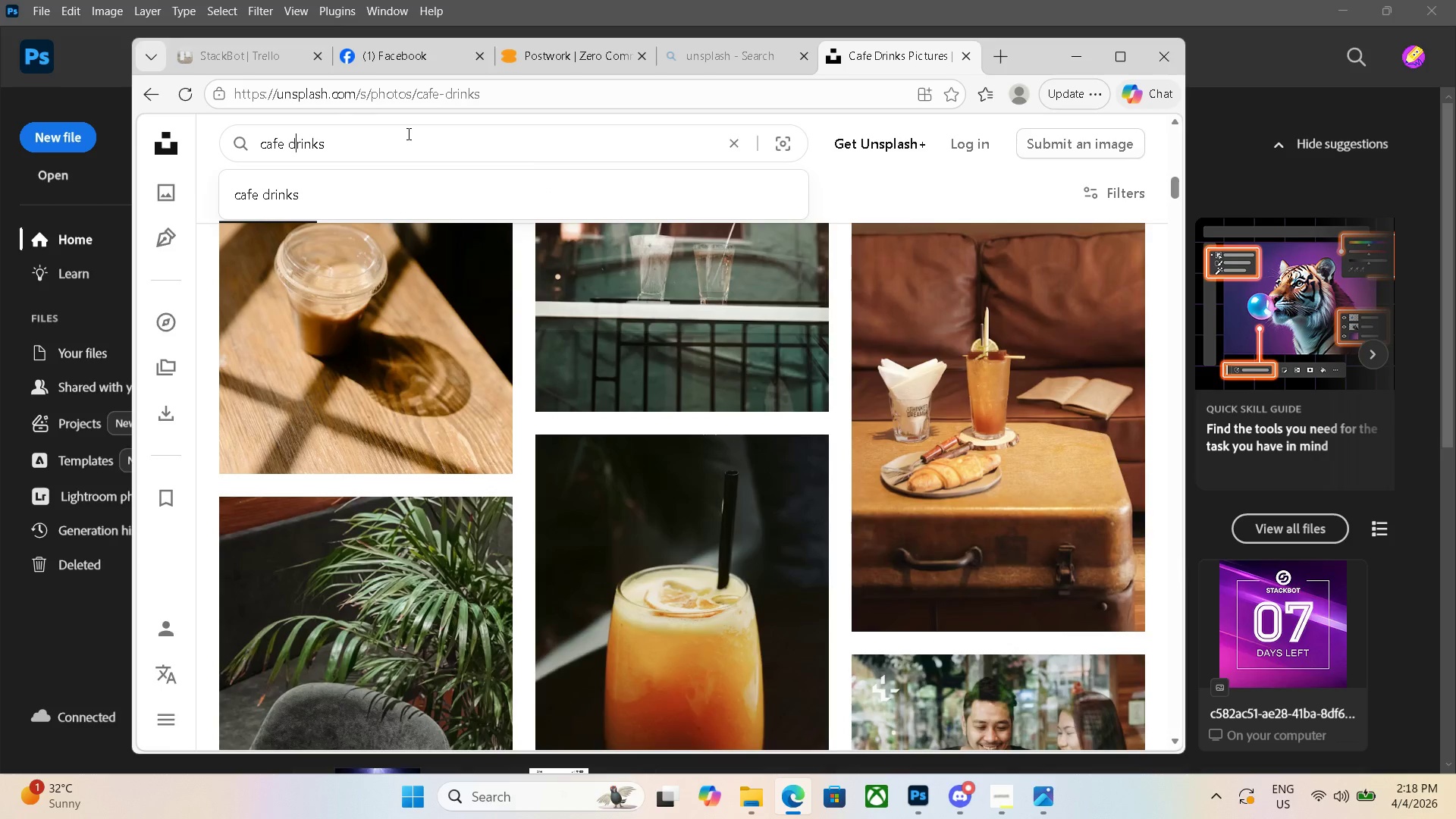 
key(ArrowLeft)
 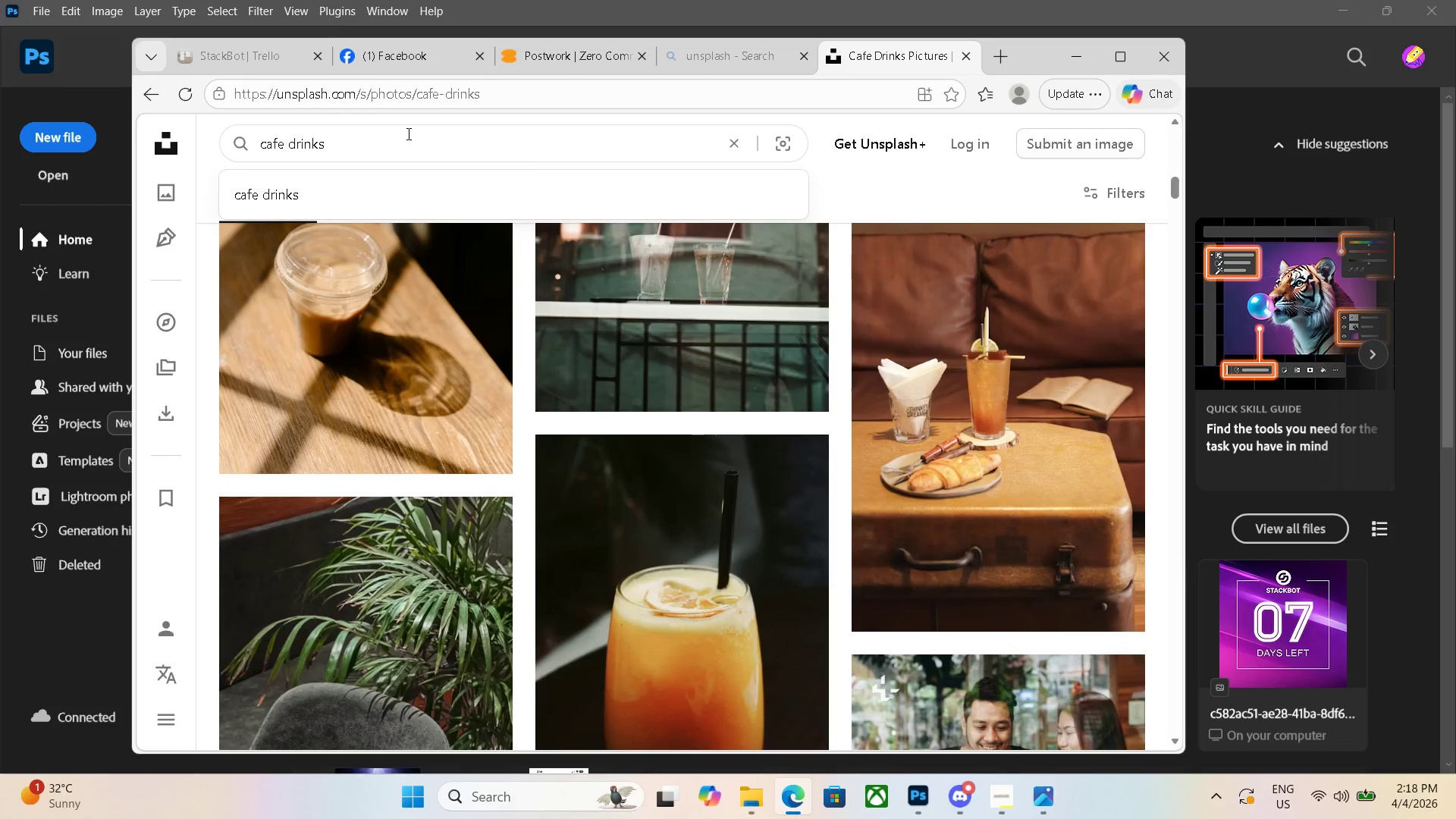 
type(yellow )
 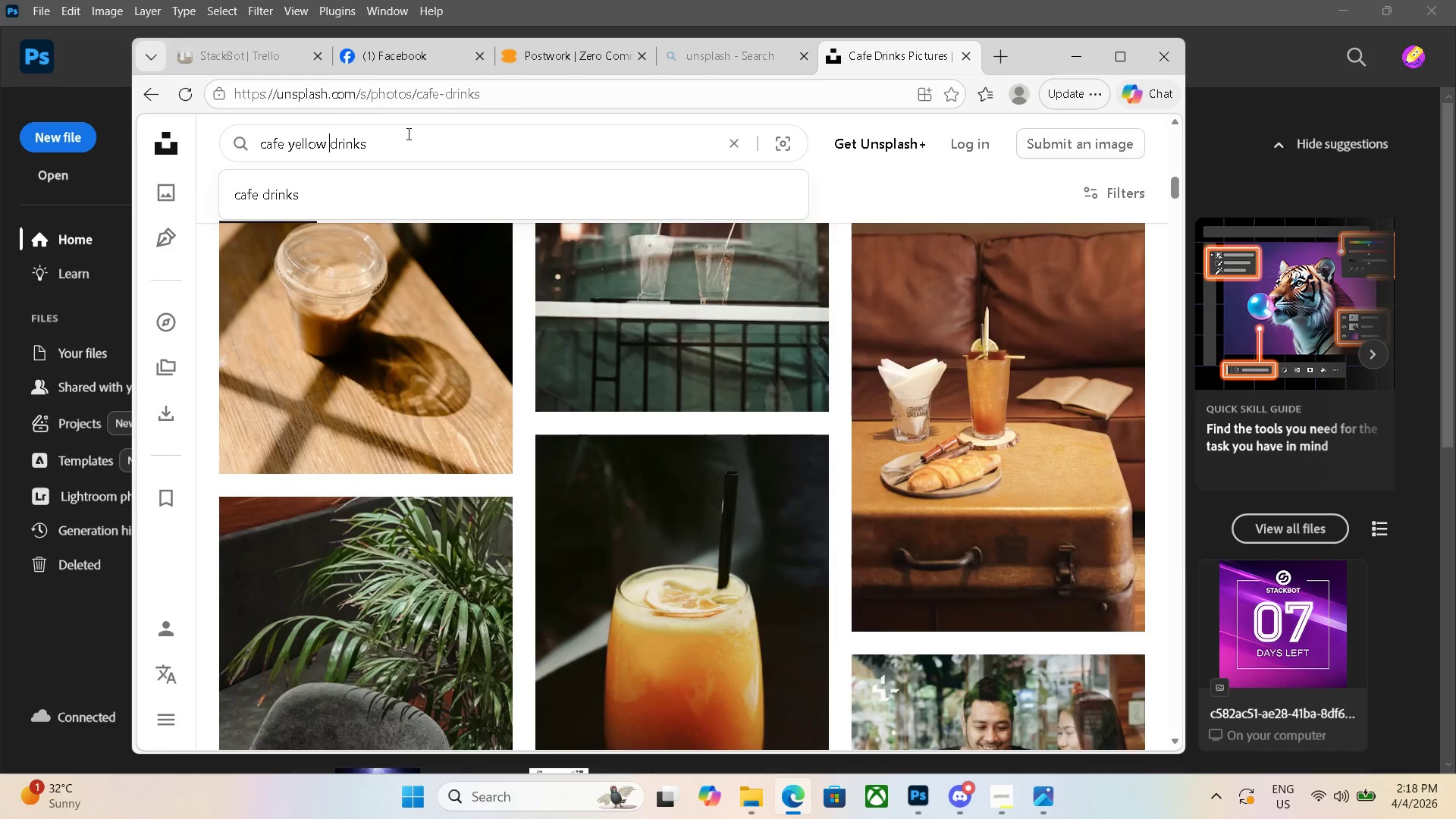 
key(Enter)
 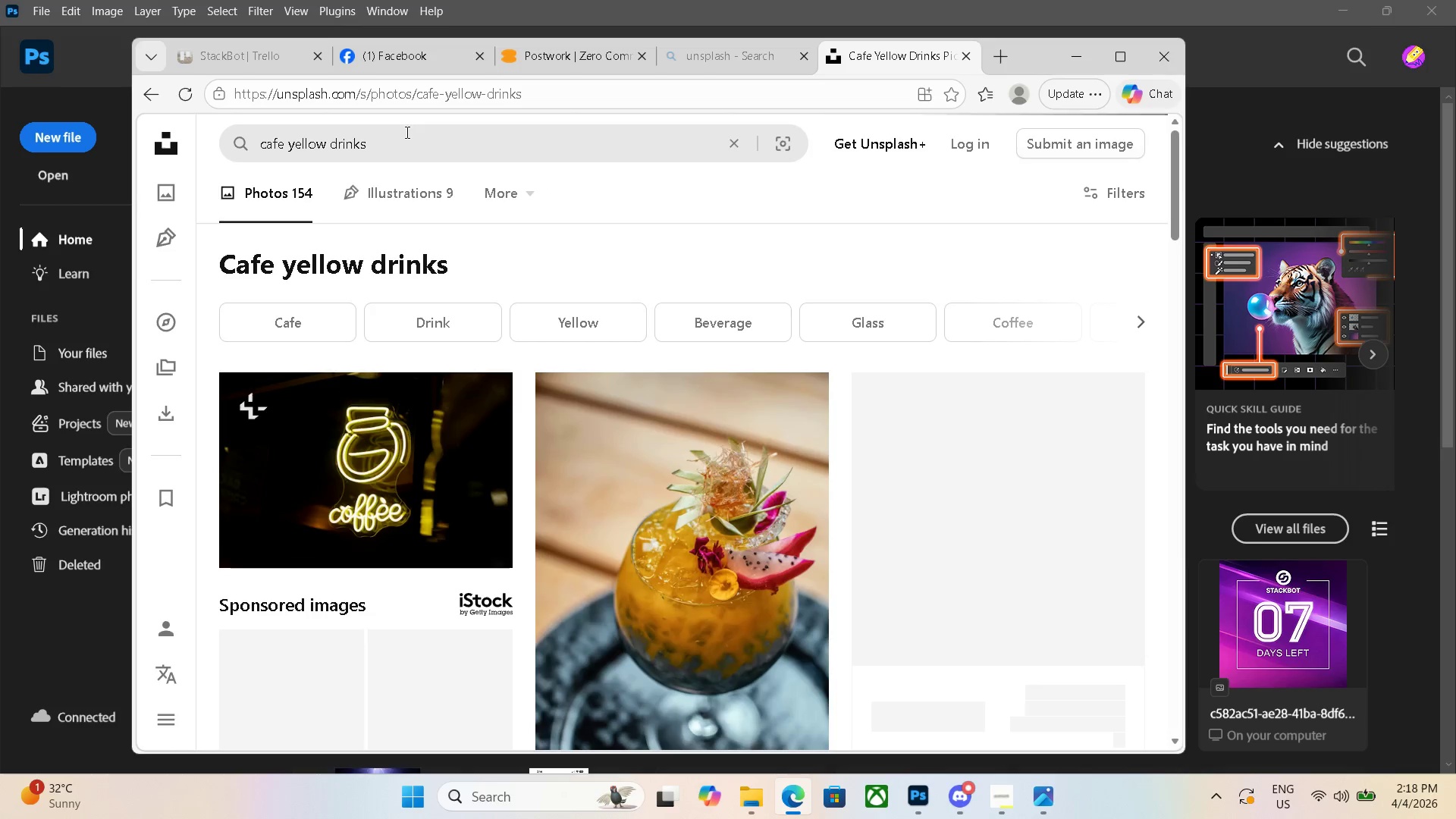 
scroll: coordinate [759, 461], scroll_direction: down, amount: 17.0
 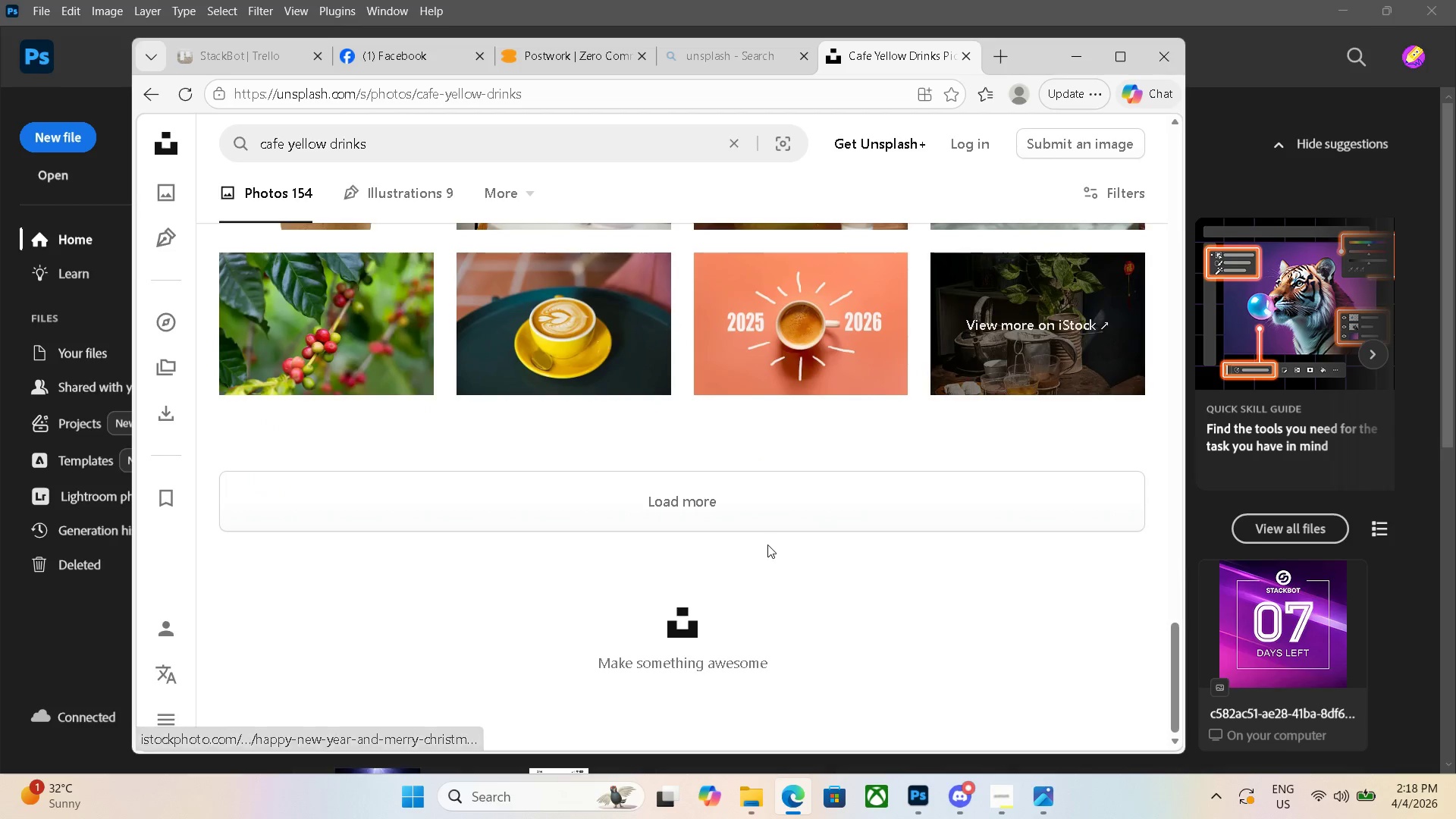 
left_click([746, 517])
 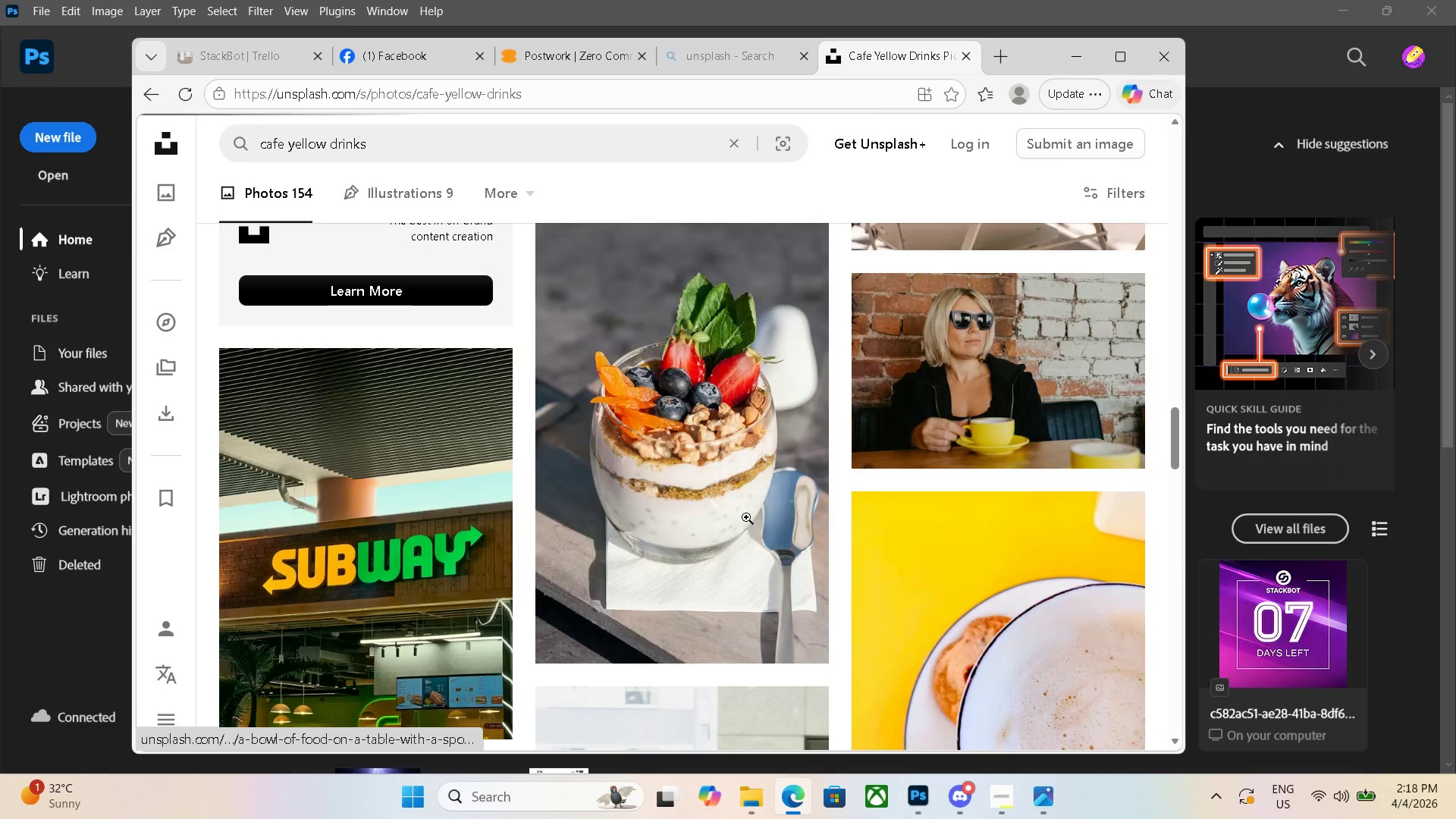 
scroll: coordinate [746, 517], scroll_direction: down, amount: 18.0
 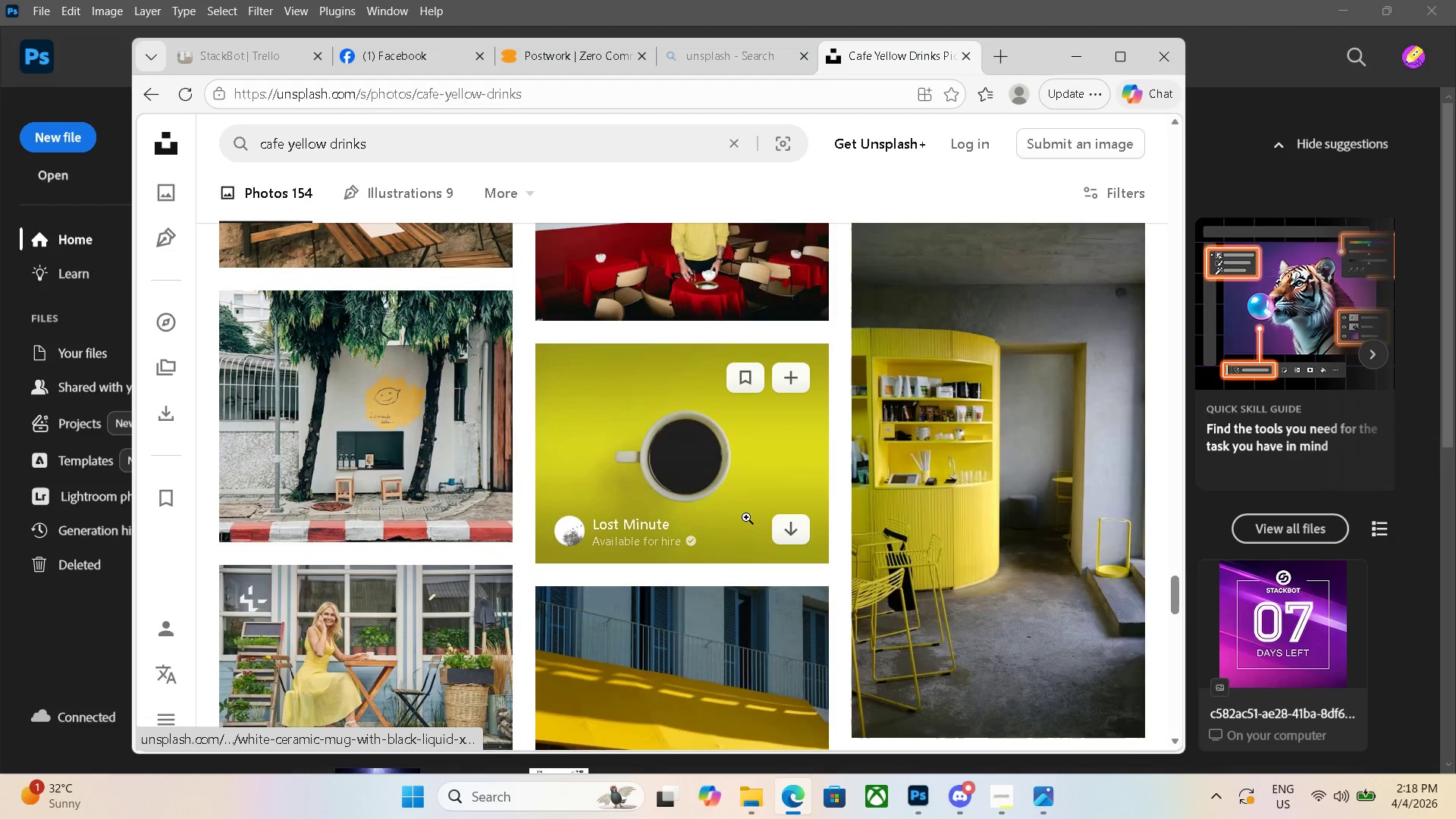 
left_click([1075, 59])
 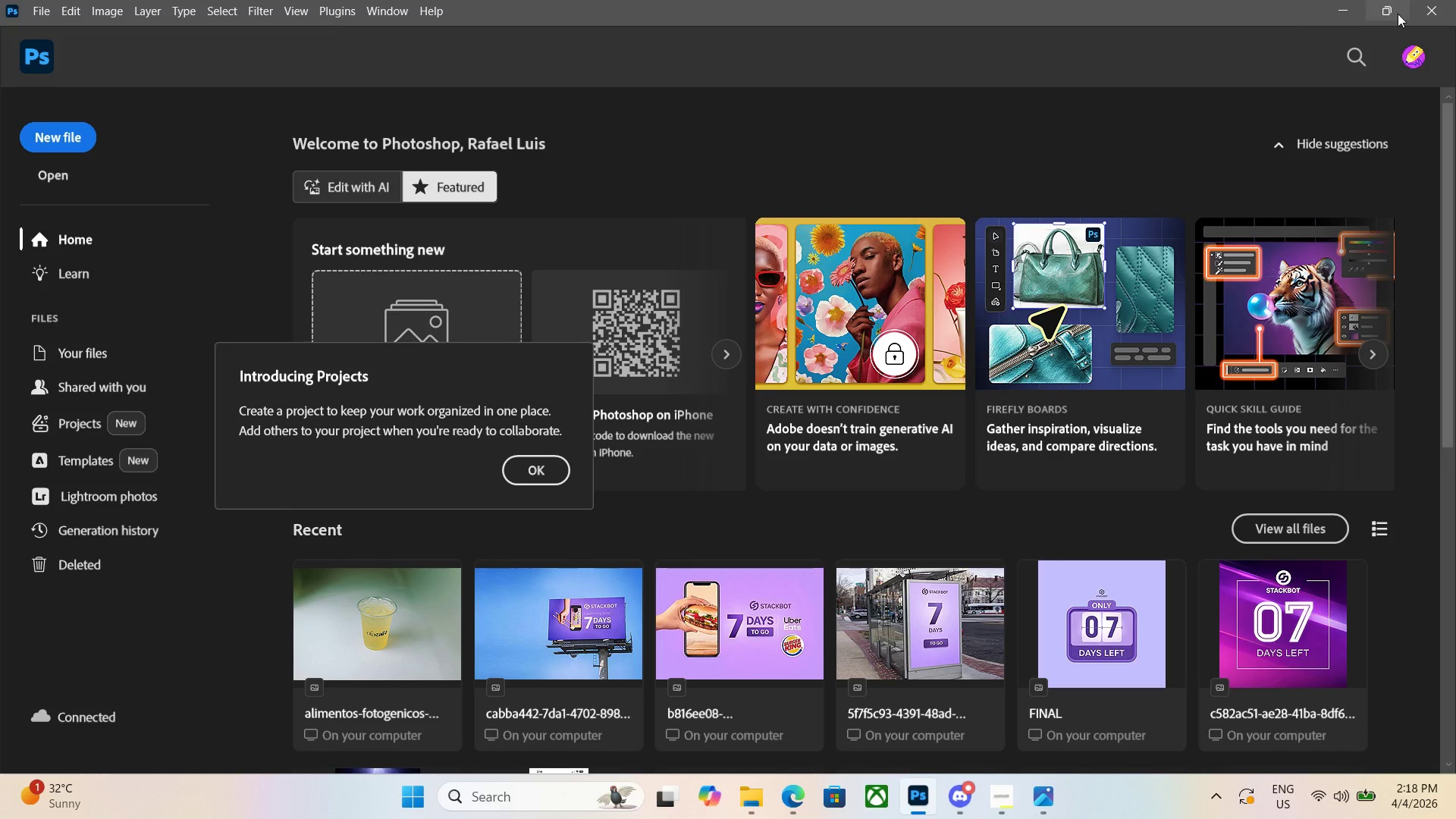 
left_click([1397, 14])
 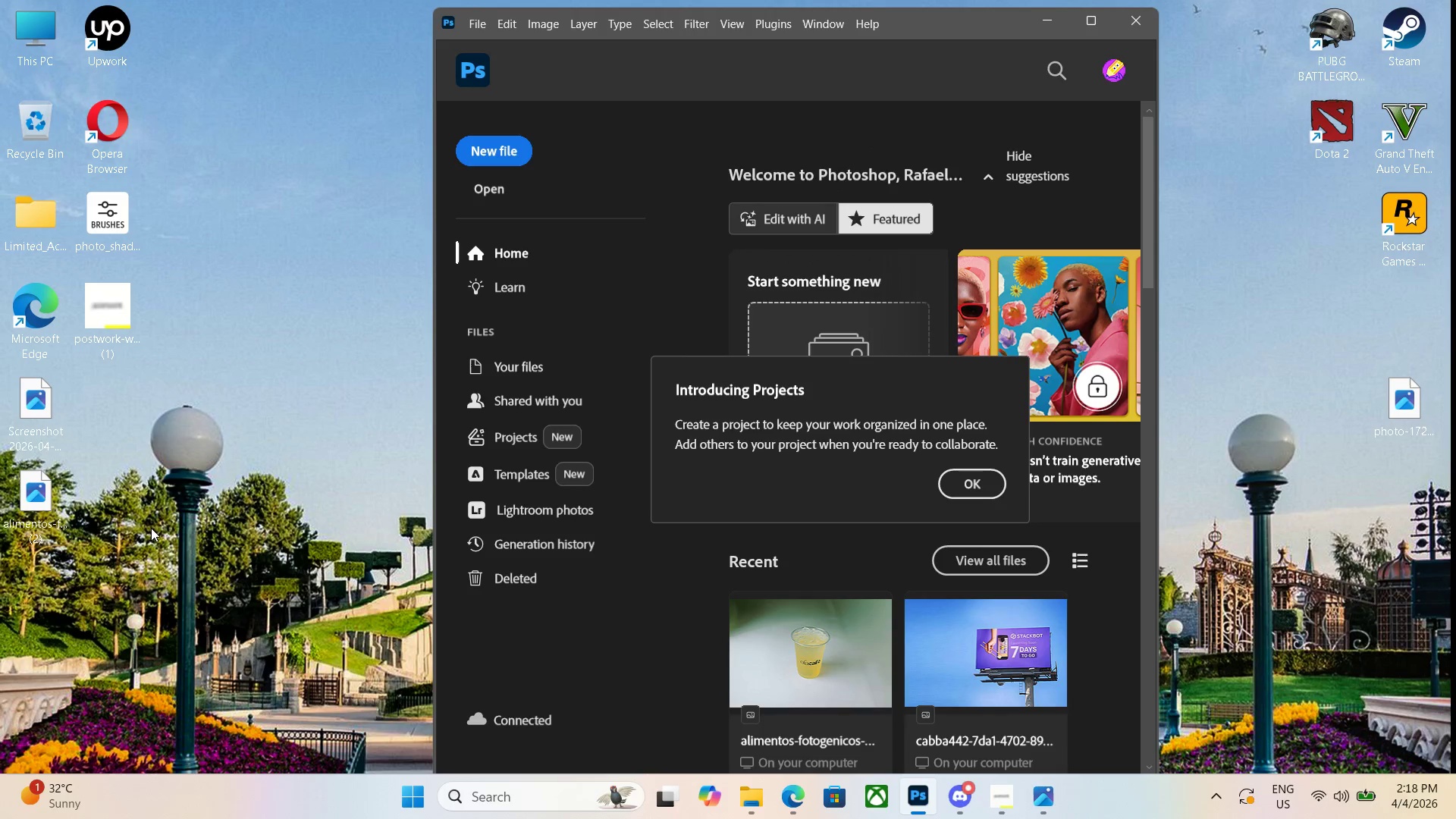 
left_click_drag(start_coordinate=[35, 513], to_coordinate=[846, 408])
 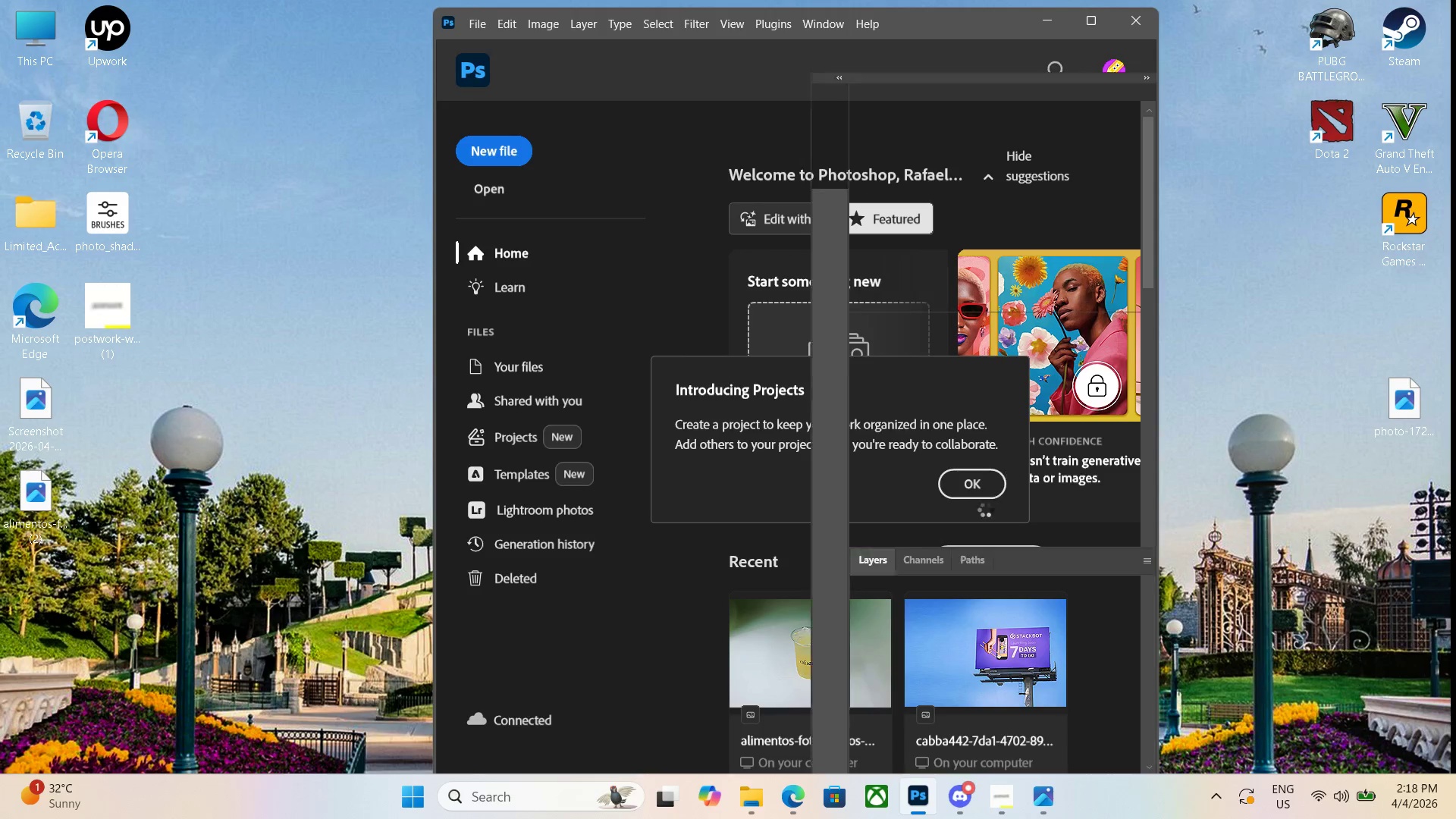 
left_click([976, 492])
 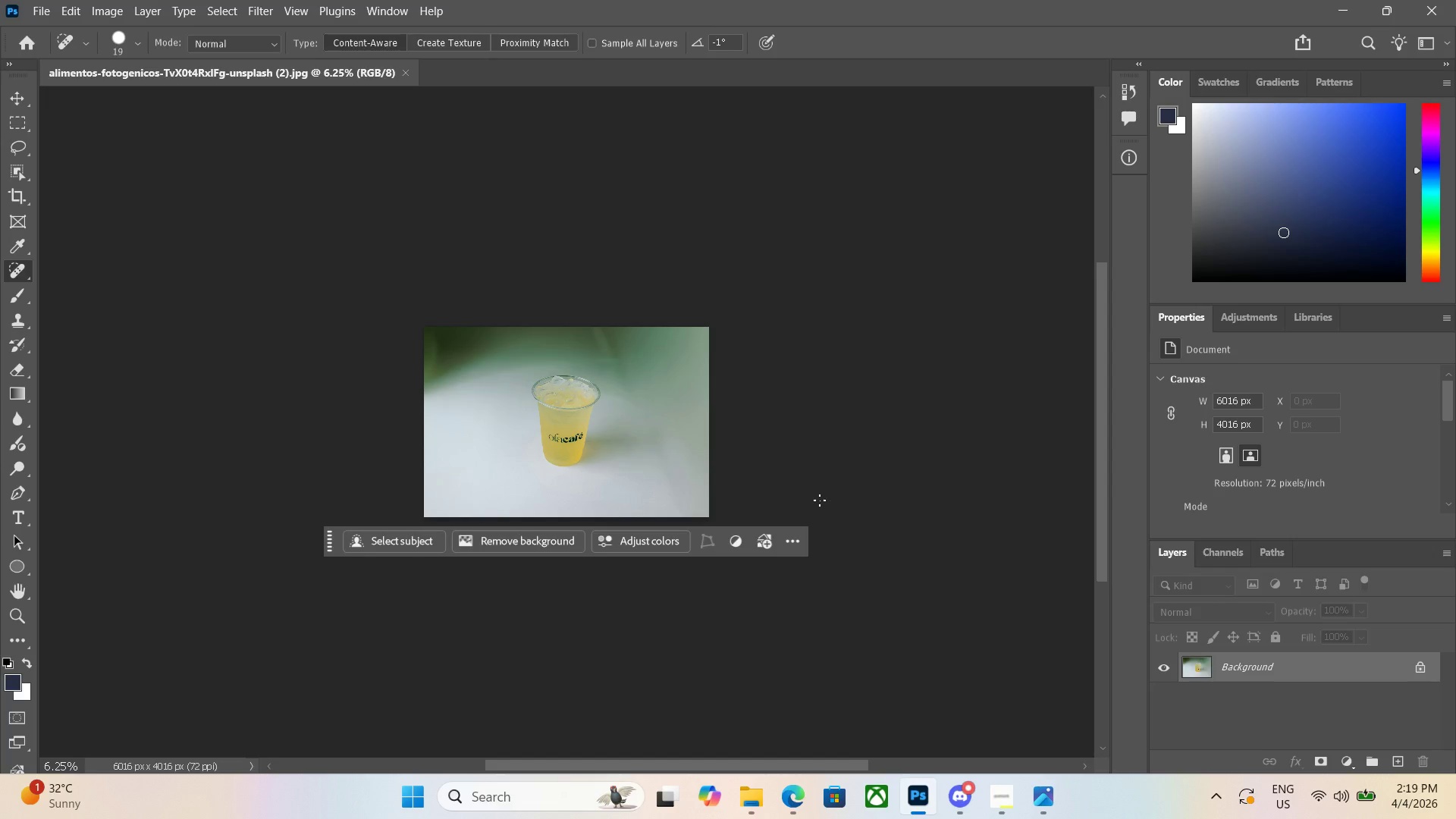 
hold_key(key=ControlLeft, duration=0.64)
 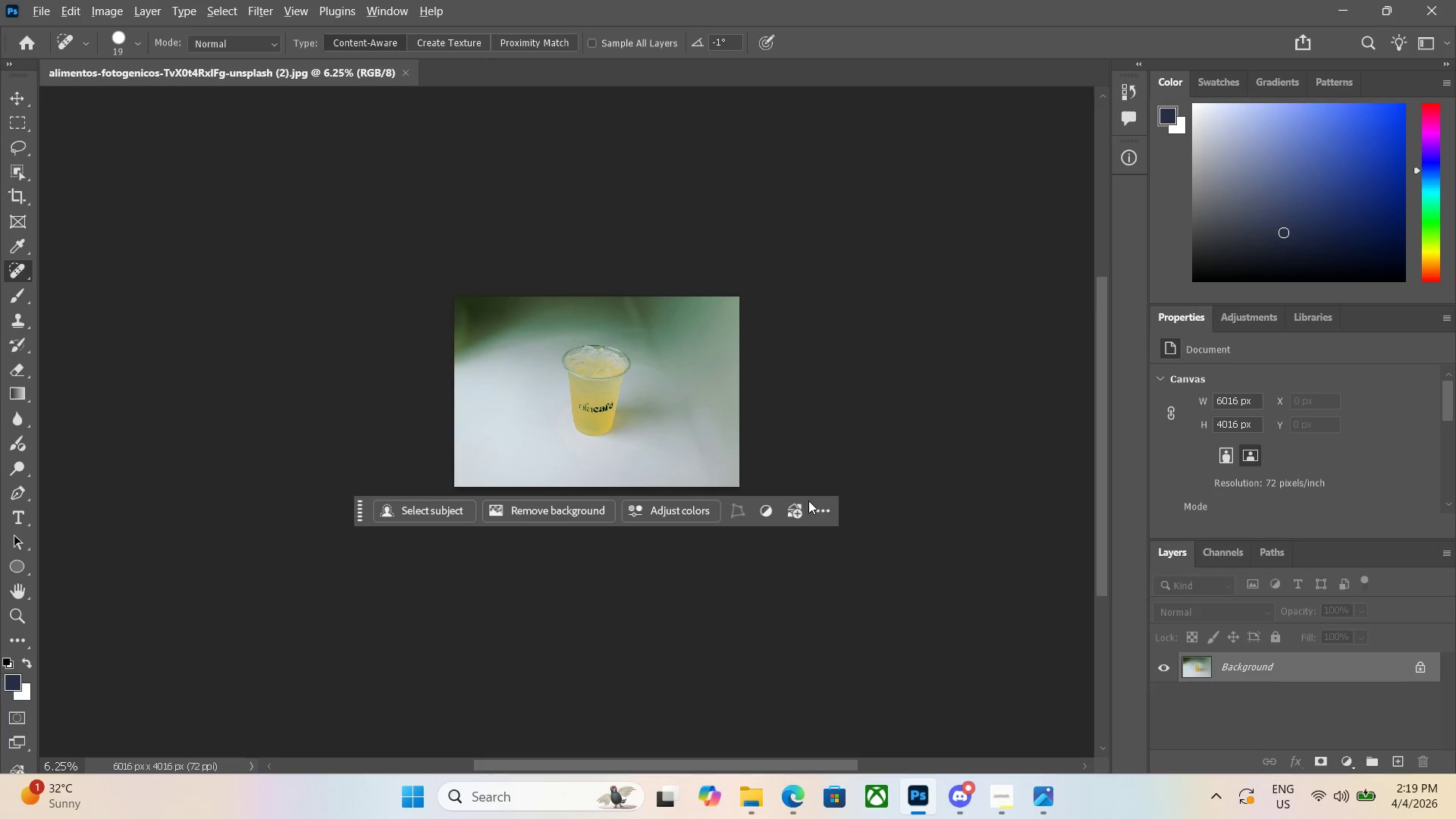 
hold_key(key=AltLeft, duration=1.38)
 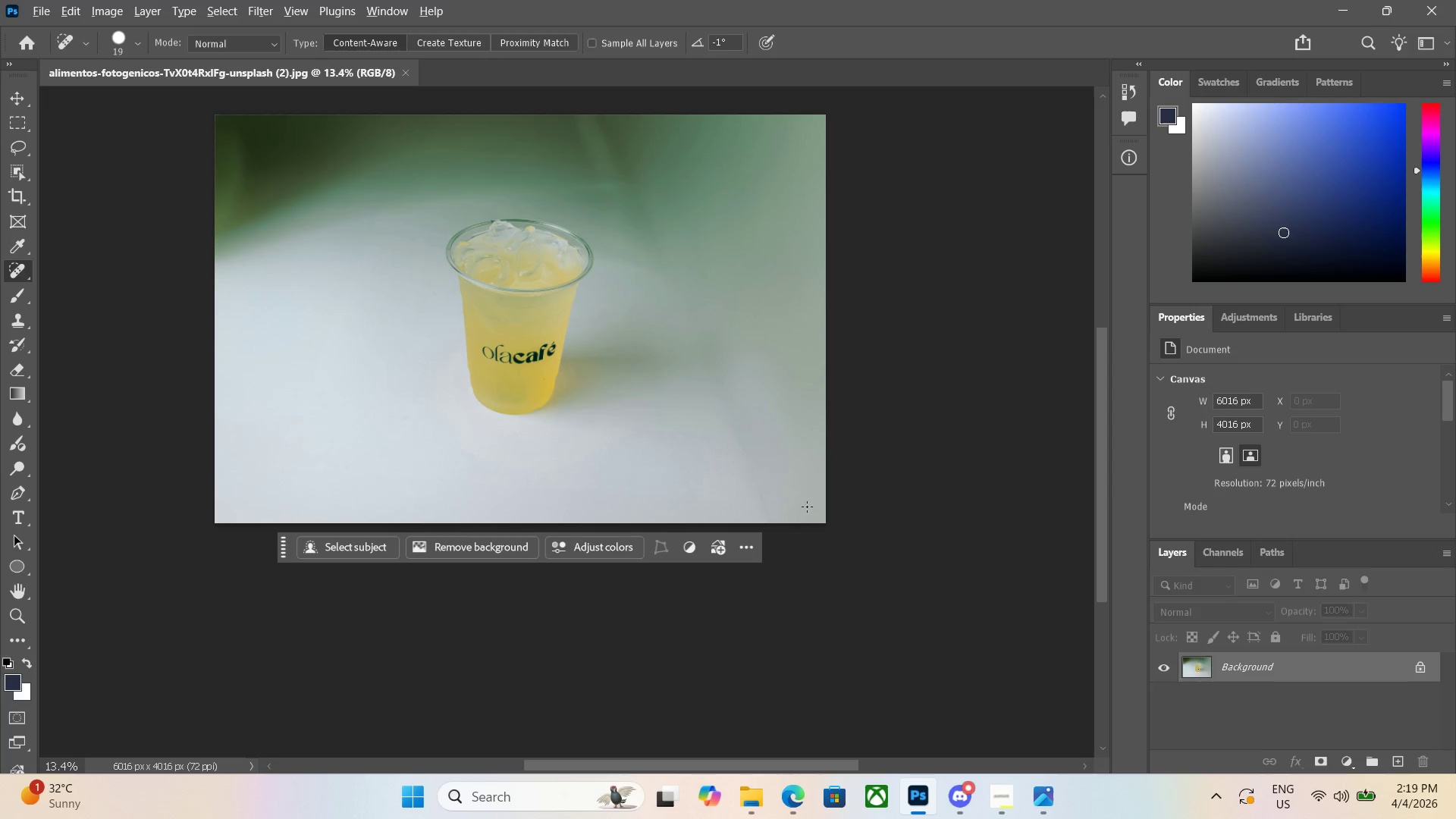 
scroll: coordinate [808, 500], scroll_direction: none, amount: 0.0
 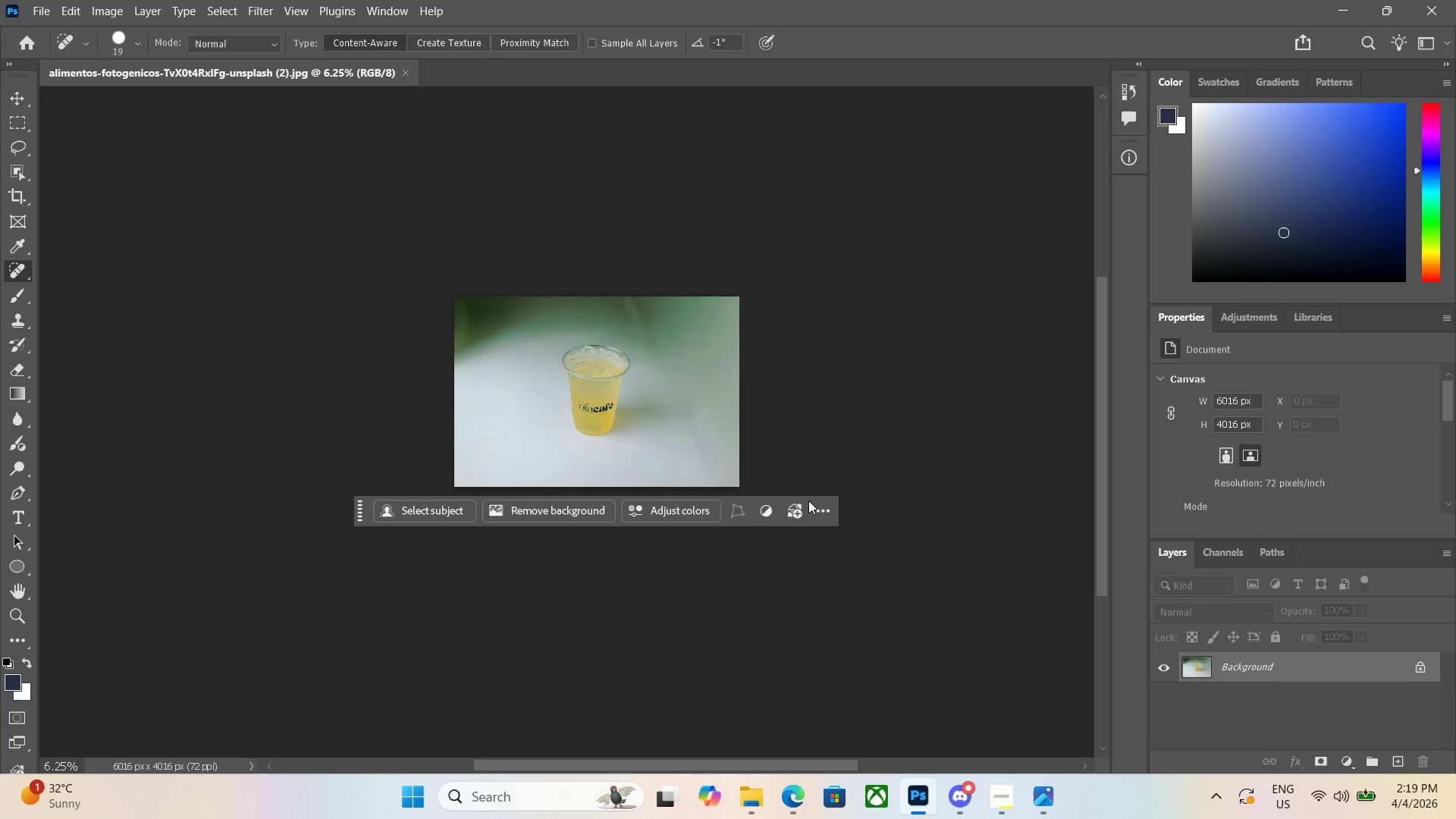 
scroll: coordinate [807, 504], scroll_direction: up, amount: 7.0
 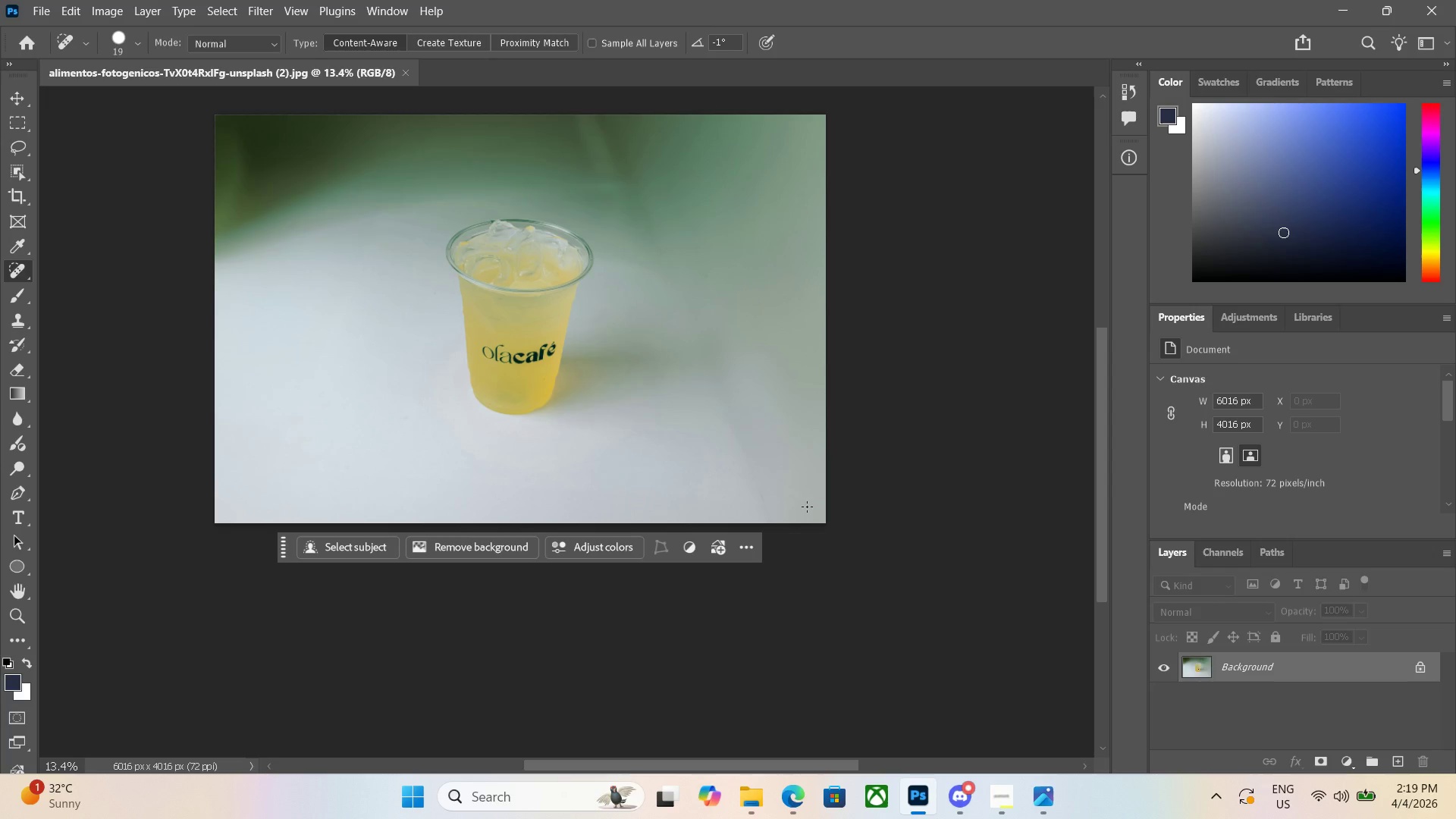 
key(Alt+Equal)
 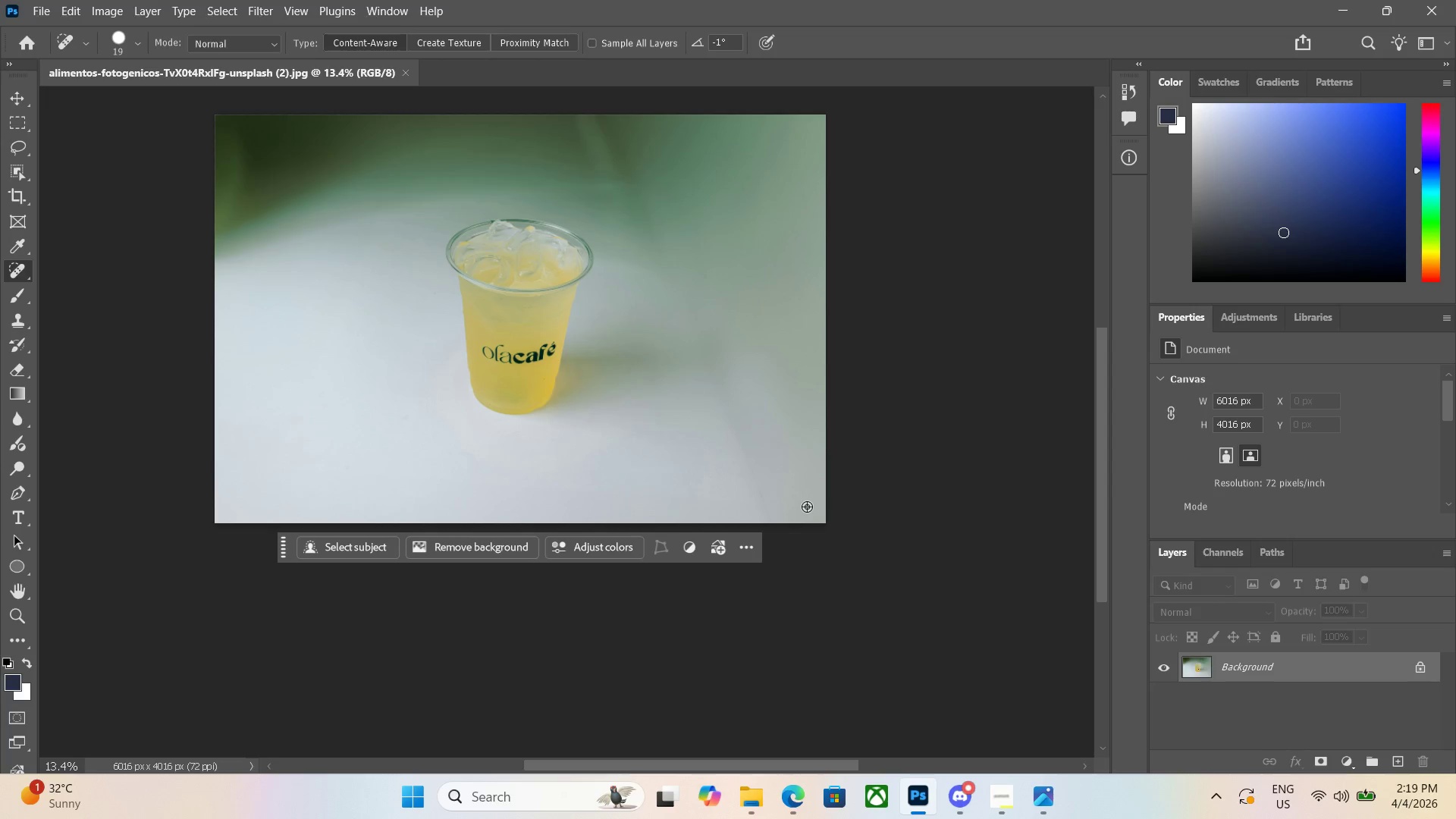 
key(Alt+Equal)
 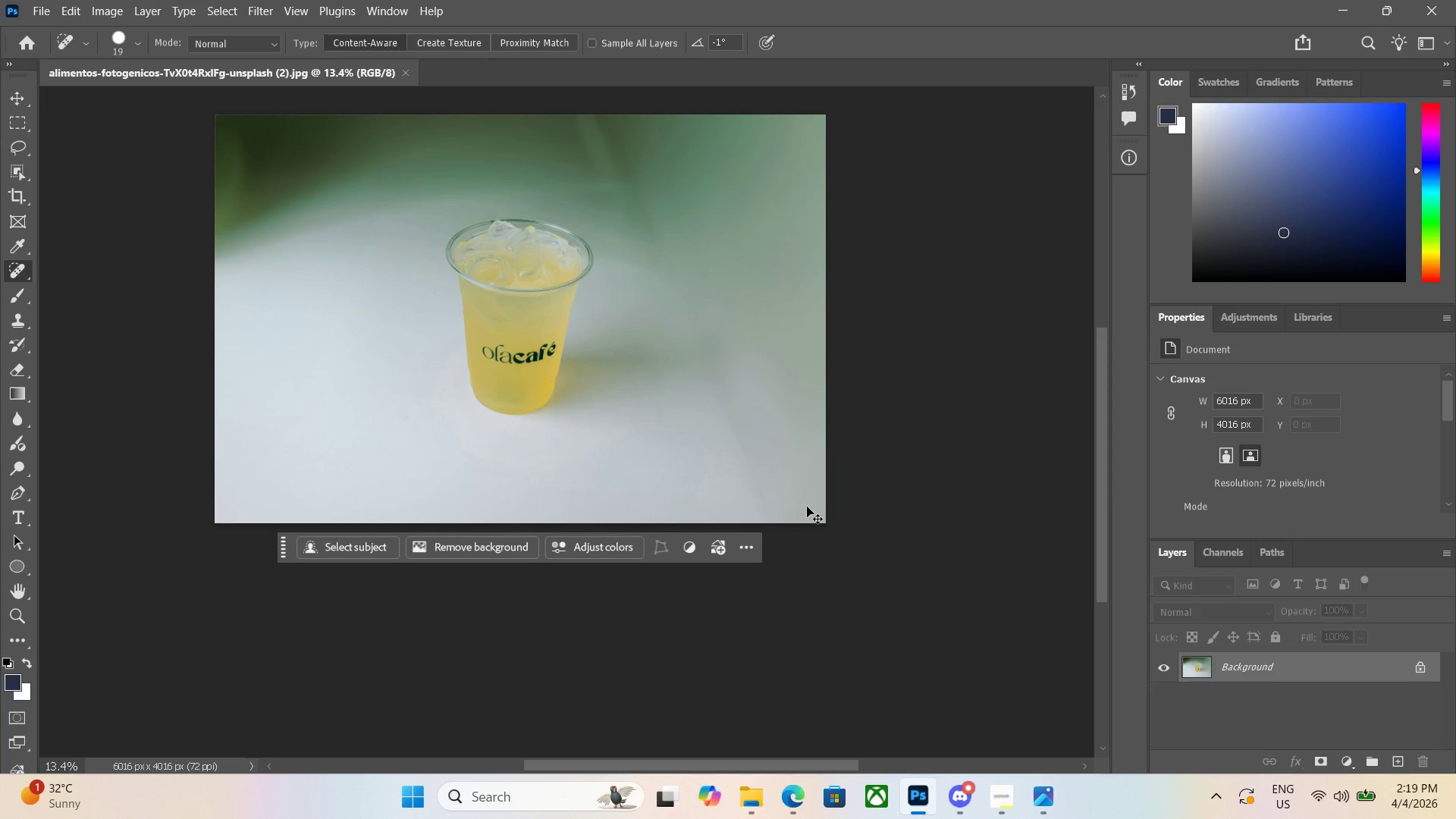 
key(Control+Equal)
 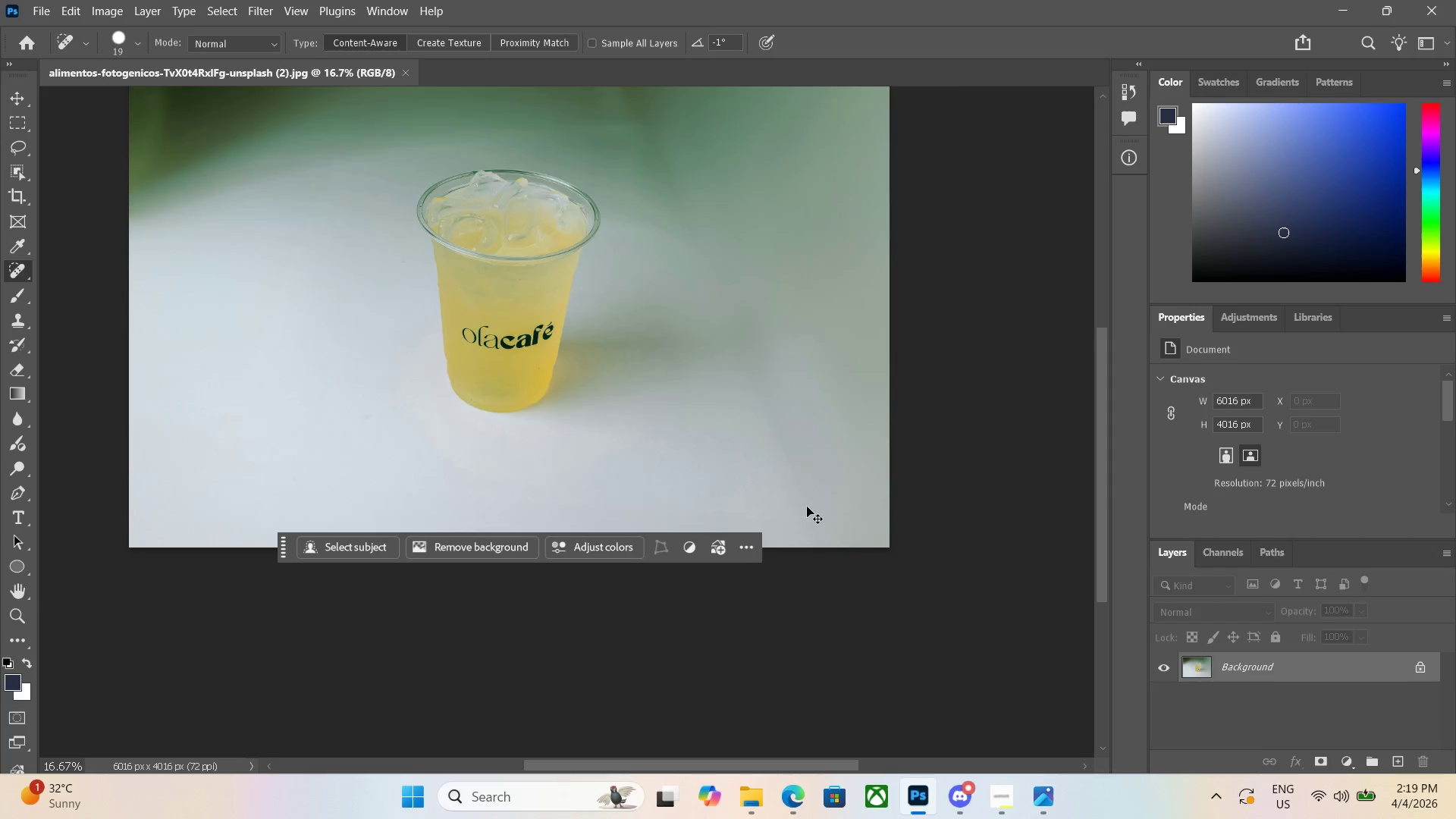 
key(Control+Equal)
 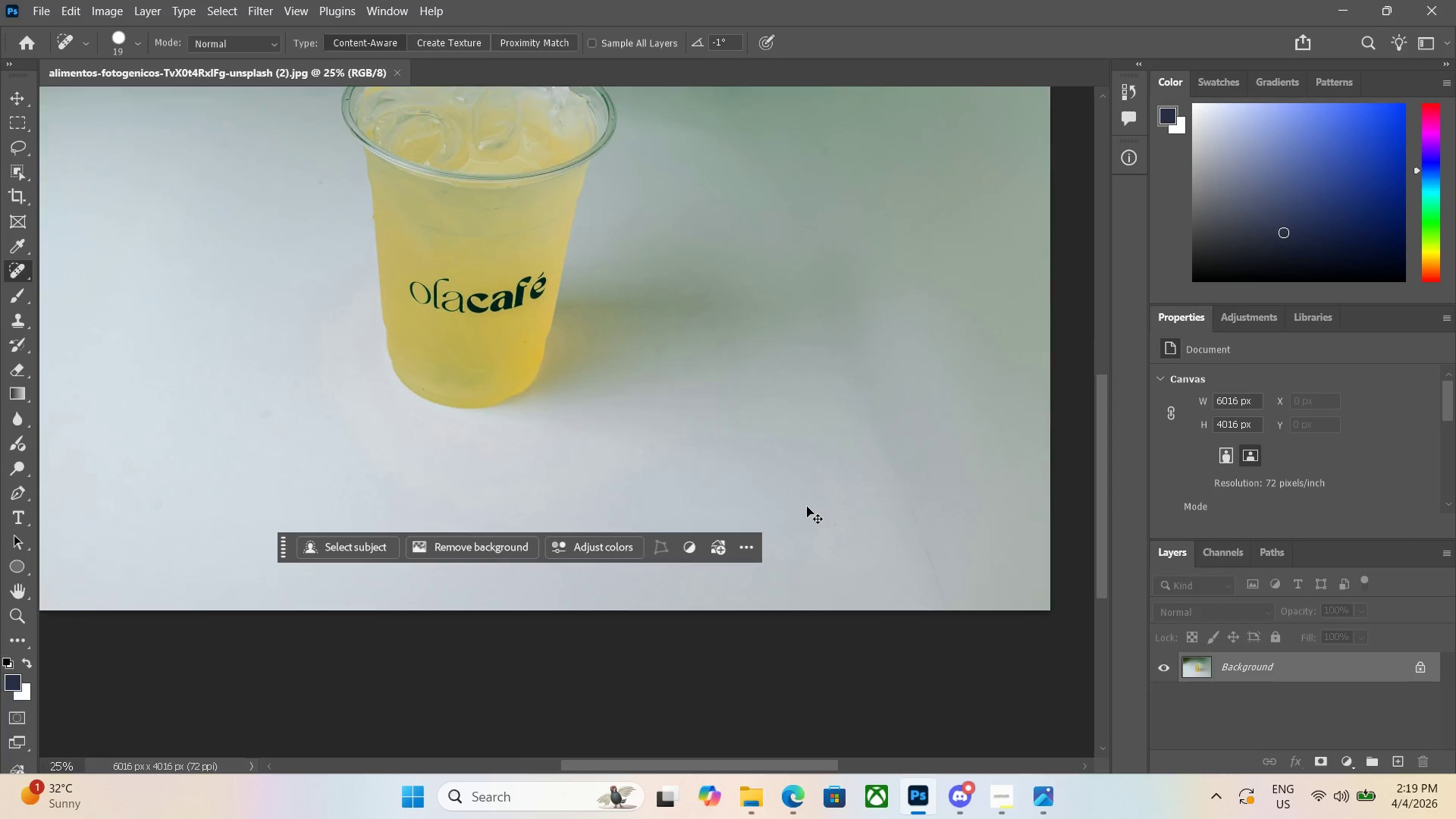 
key(Control+Minus)
 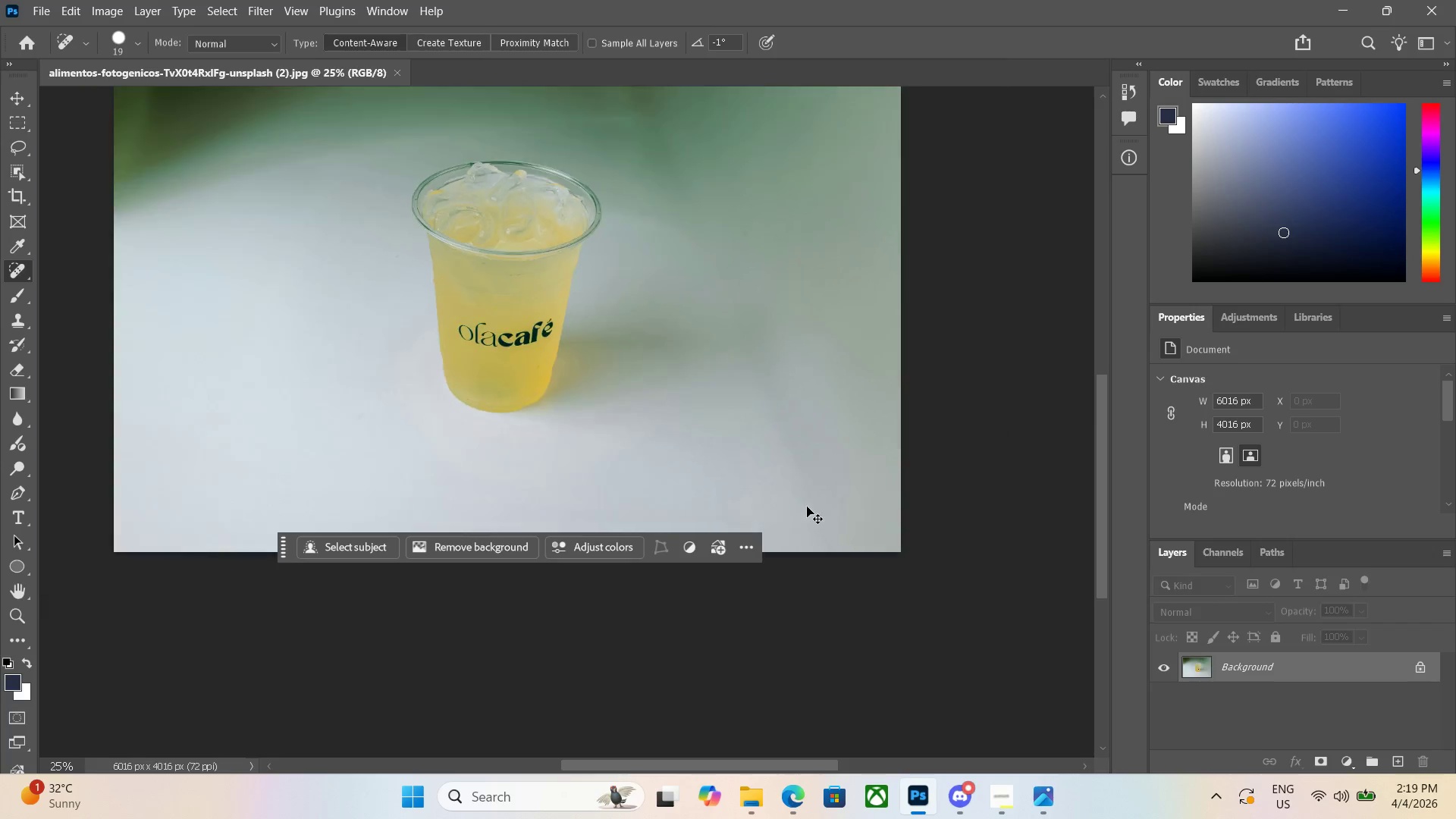 
key(Control+Minus)
 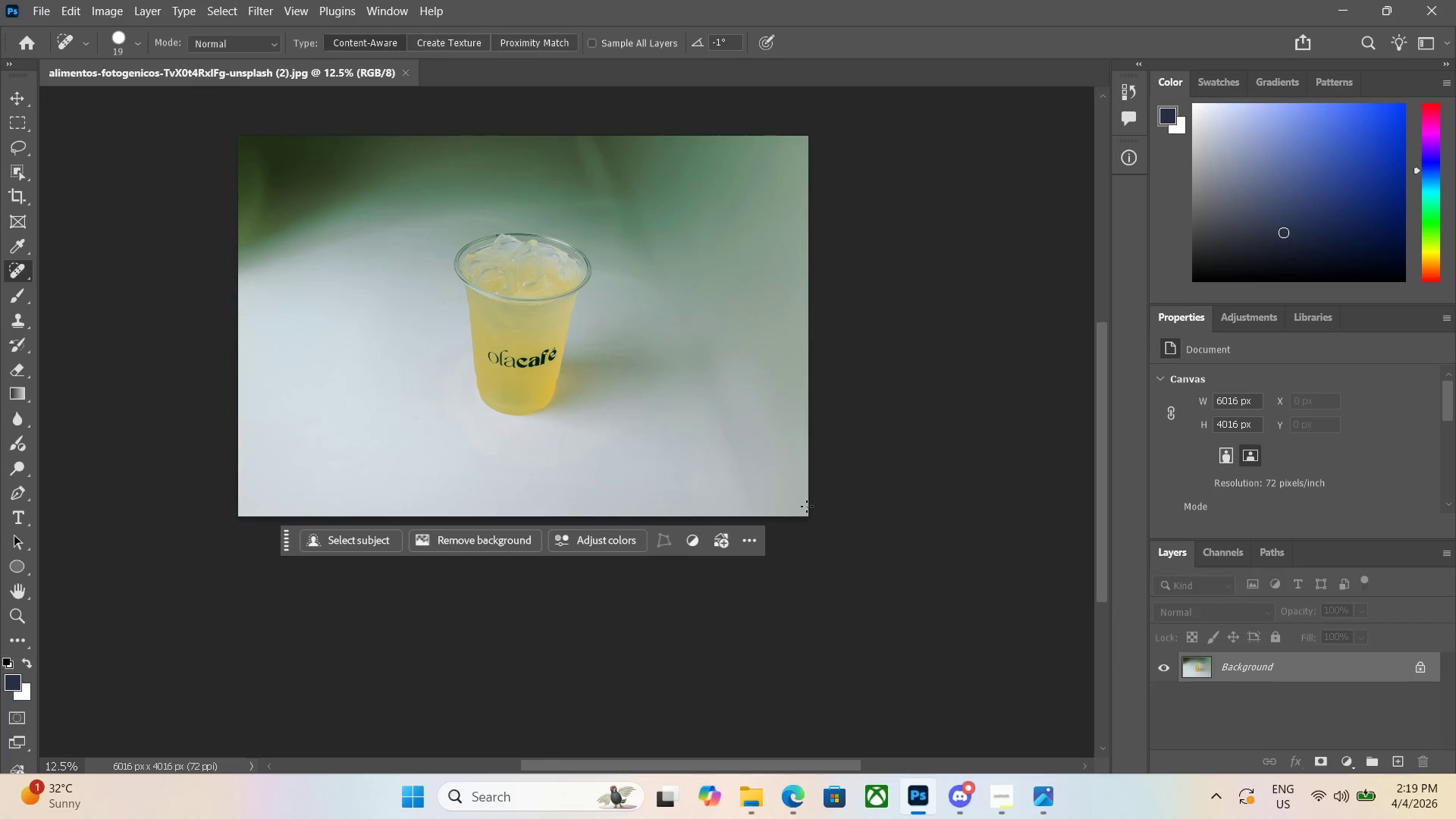 
key(Space)
 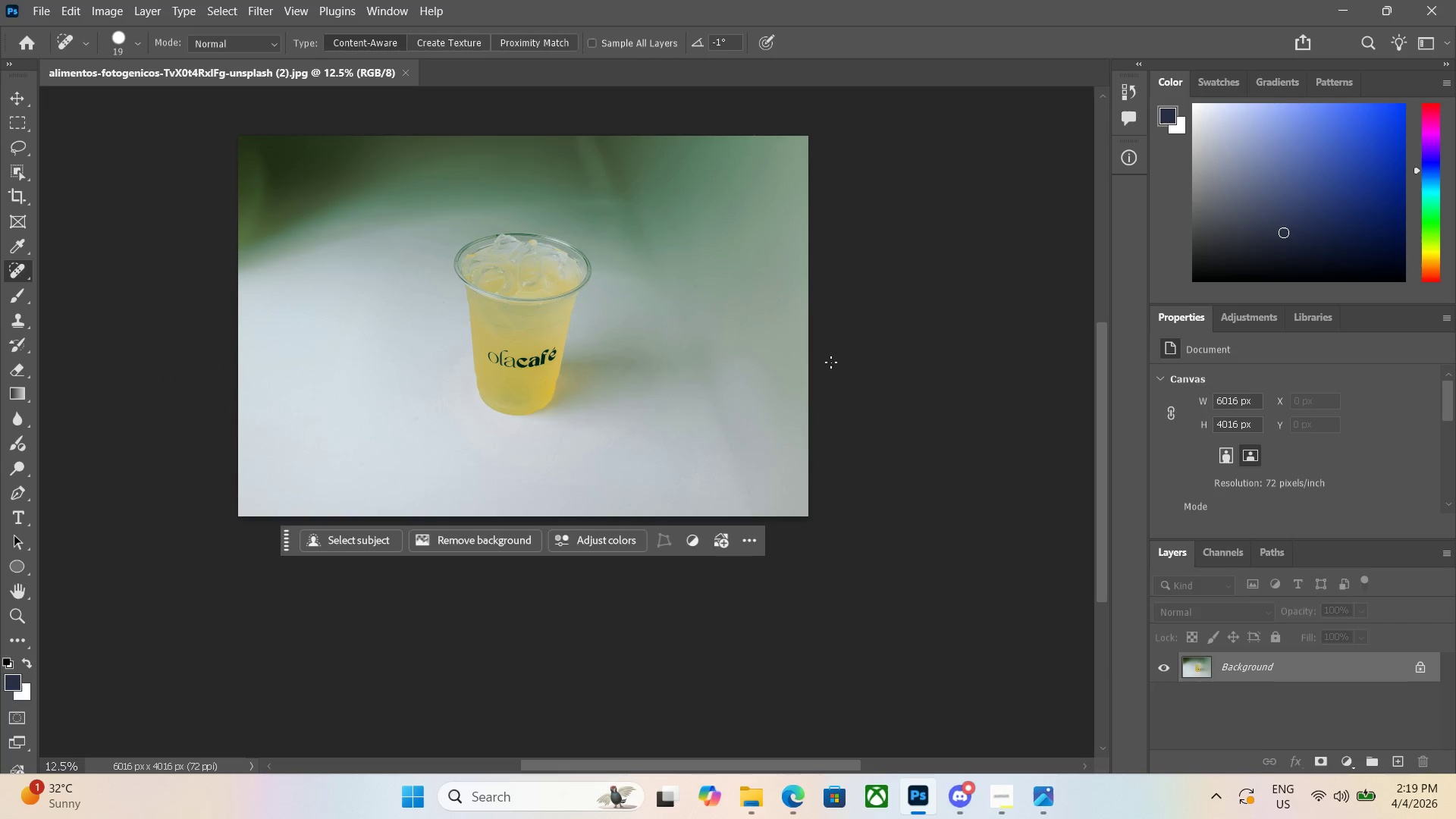 
hold_key(key=Space, duration=1.2)
 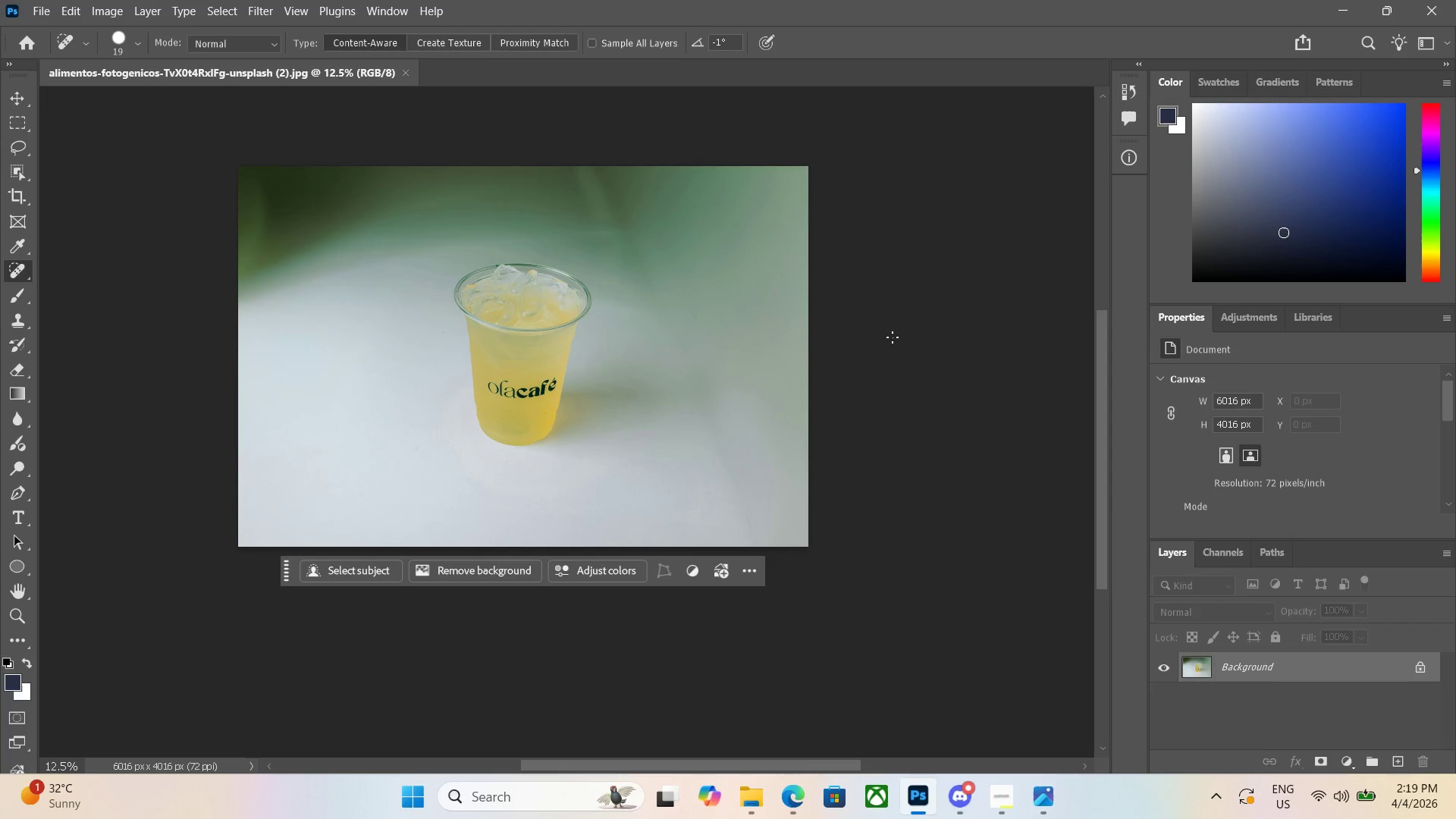 
scroll: coordinate [898, 336], scroll_direction: up, amount: 4.0
 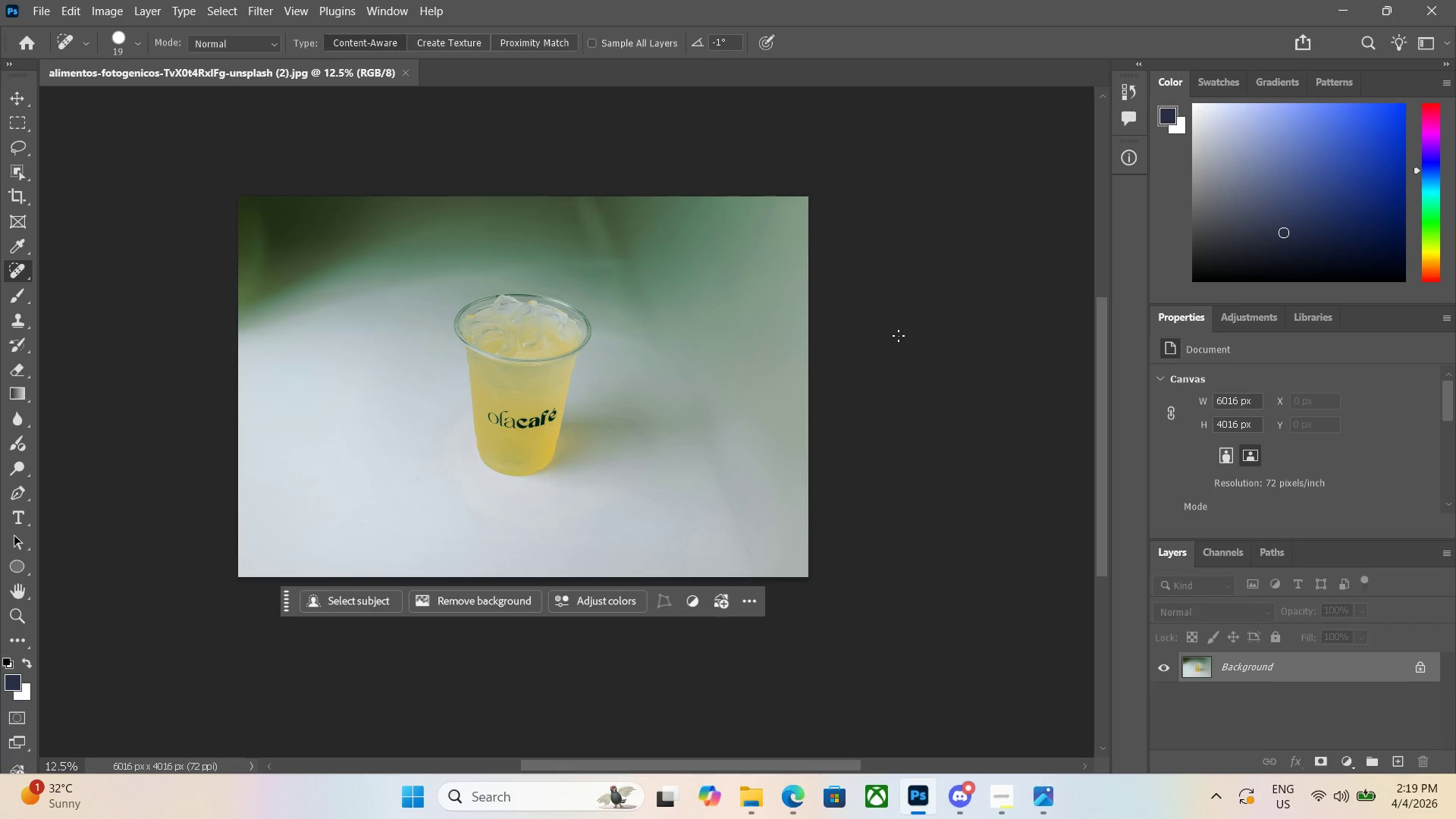 
wait(10.42)
 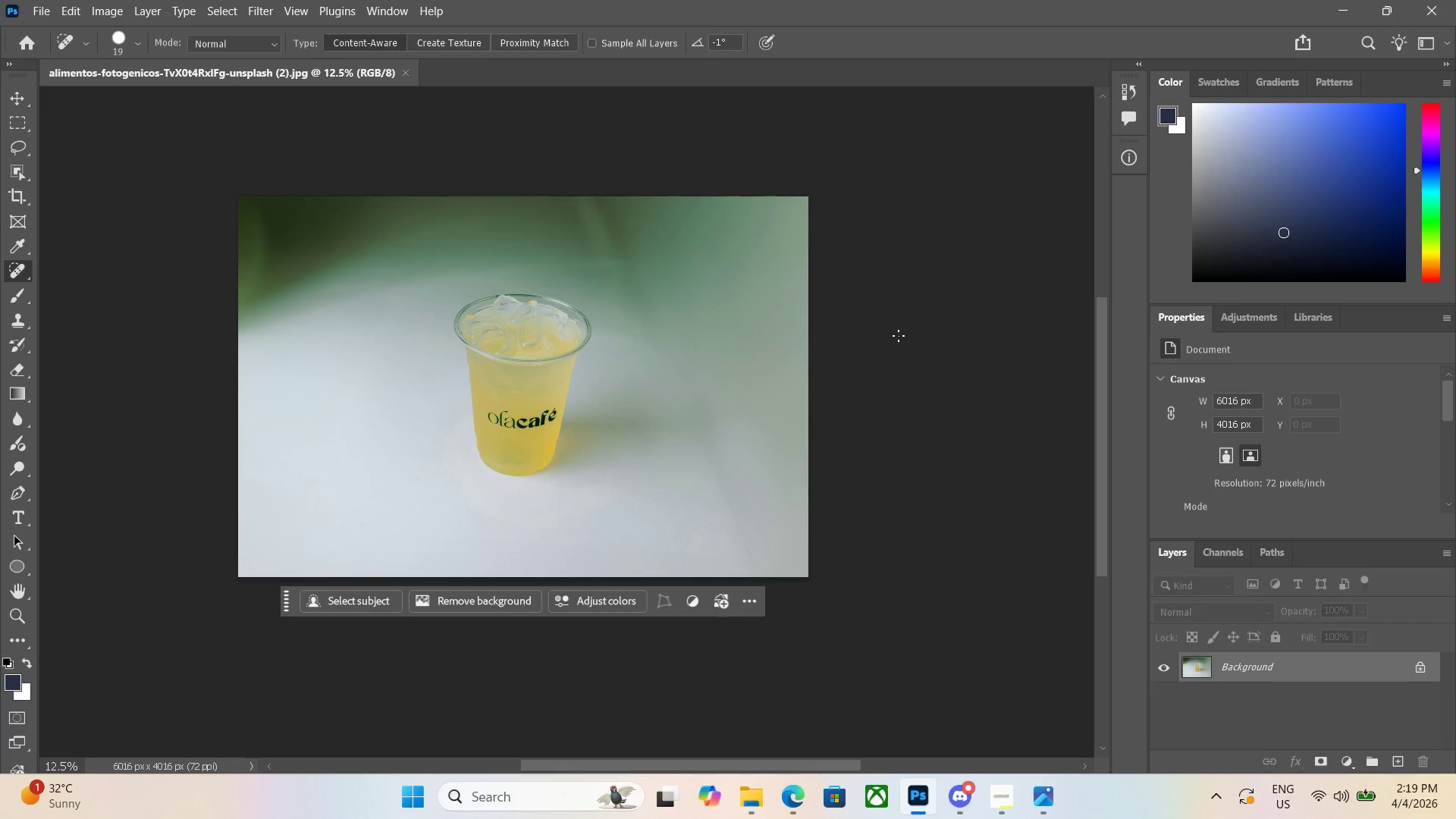 
left_click([1423, 659])
 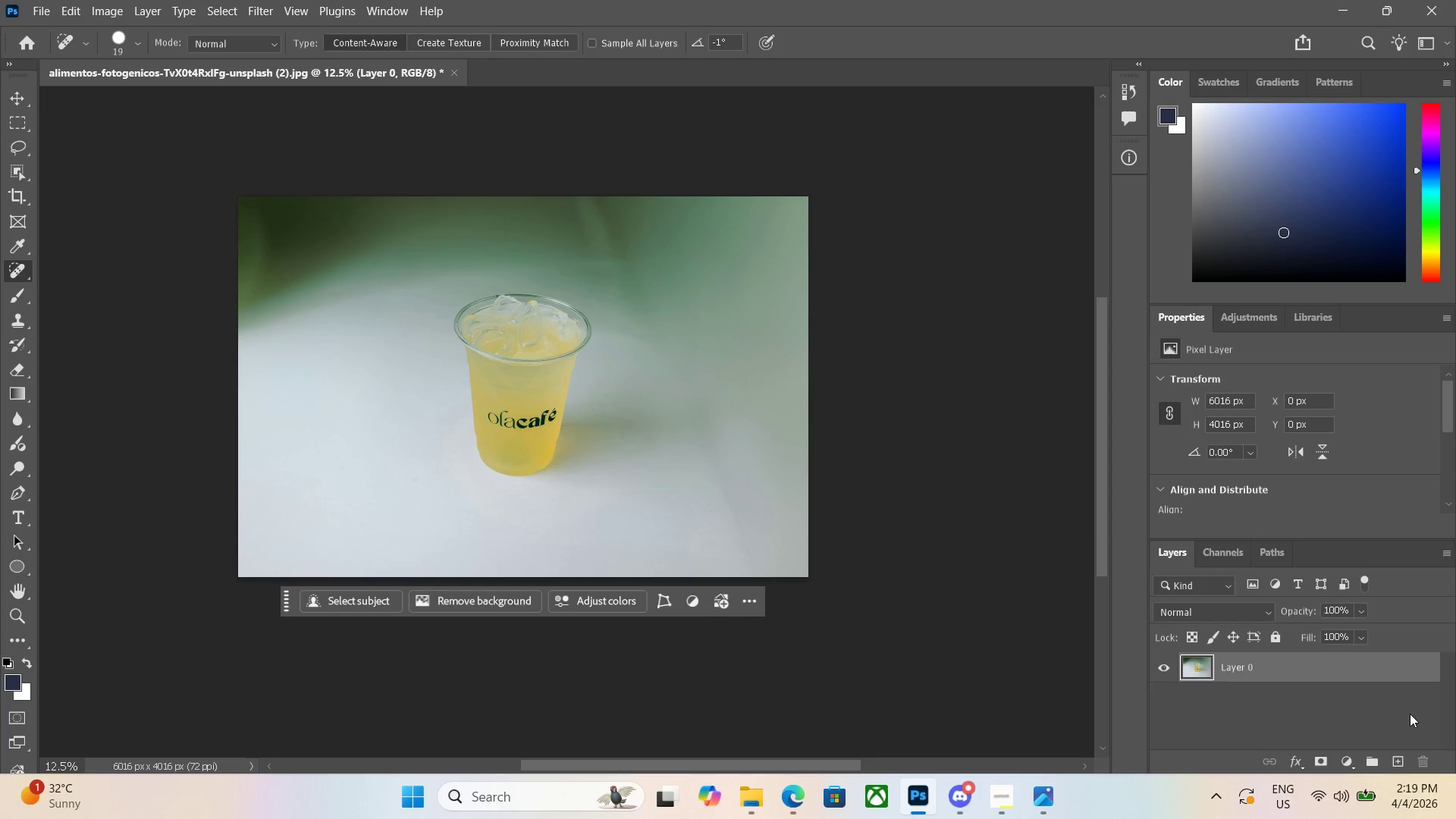 
wait(6.84)
 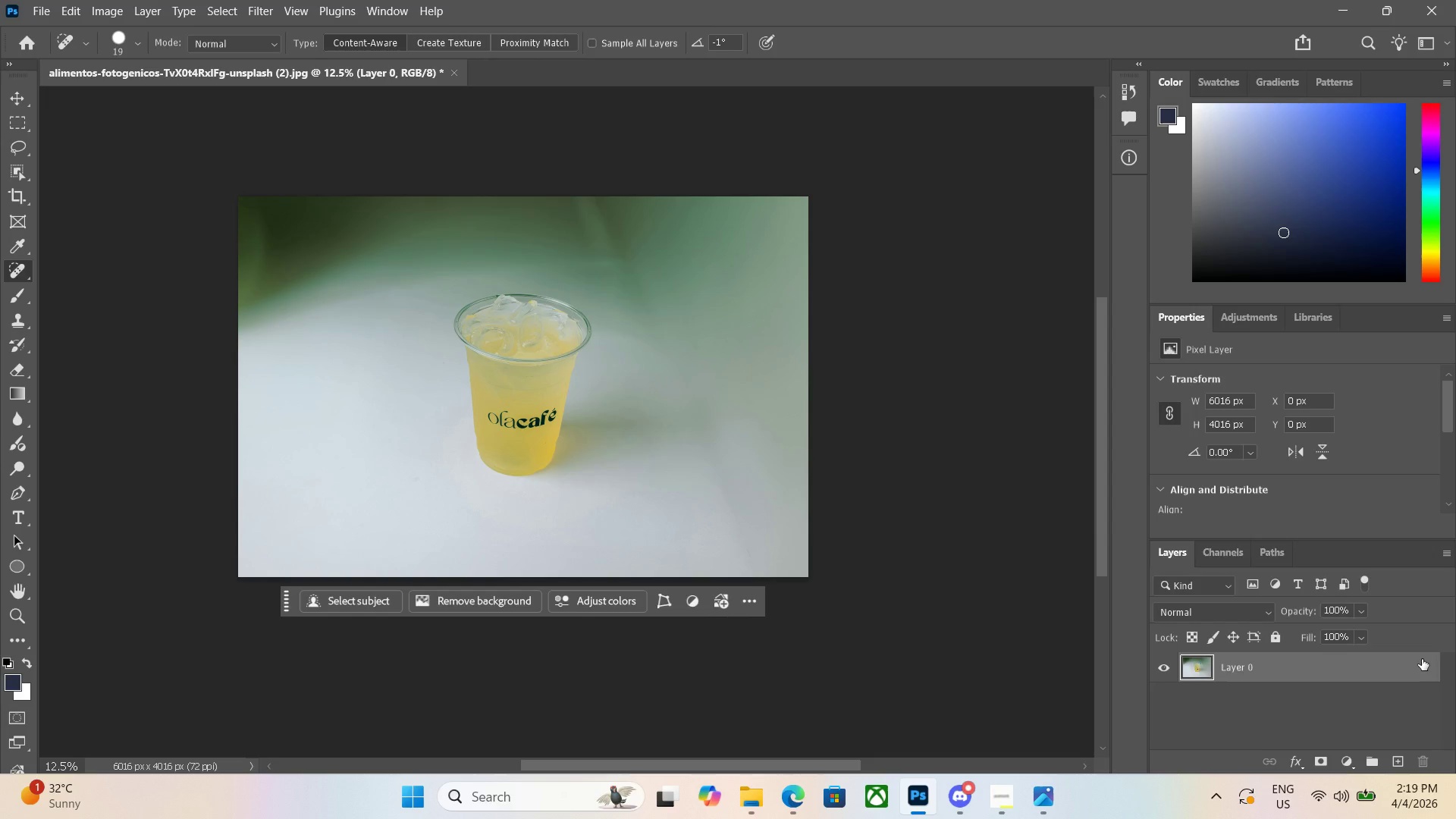 
left_click([1345, 767])
 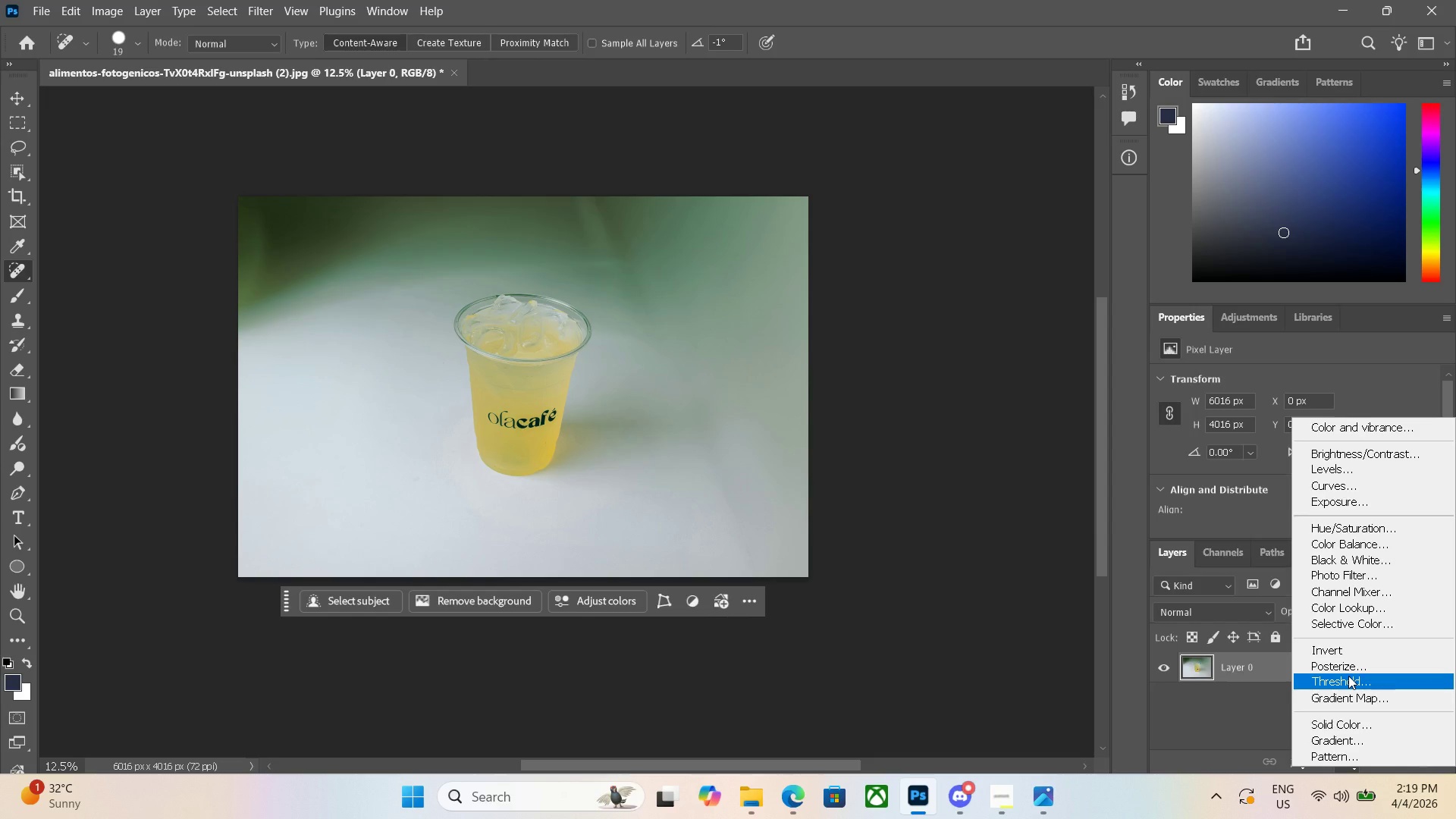 
wait(9.47)
 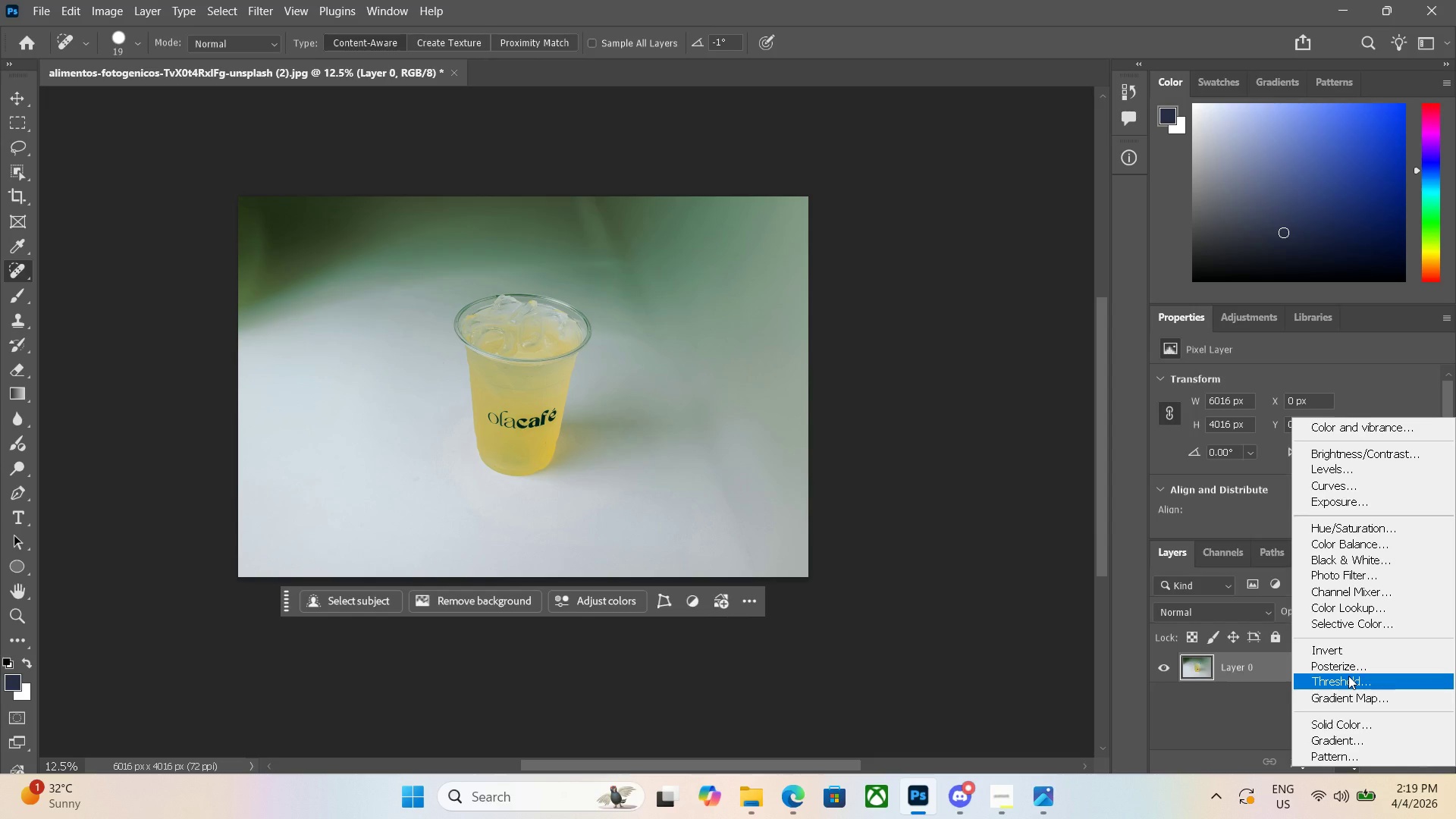 
scroll: coordinate [1356, 592], scroll_direction: up, amount: 4.0
 